 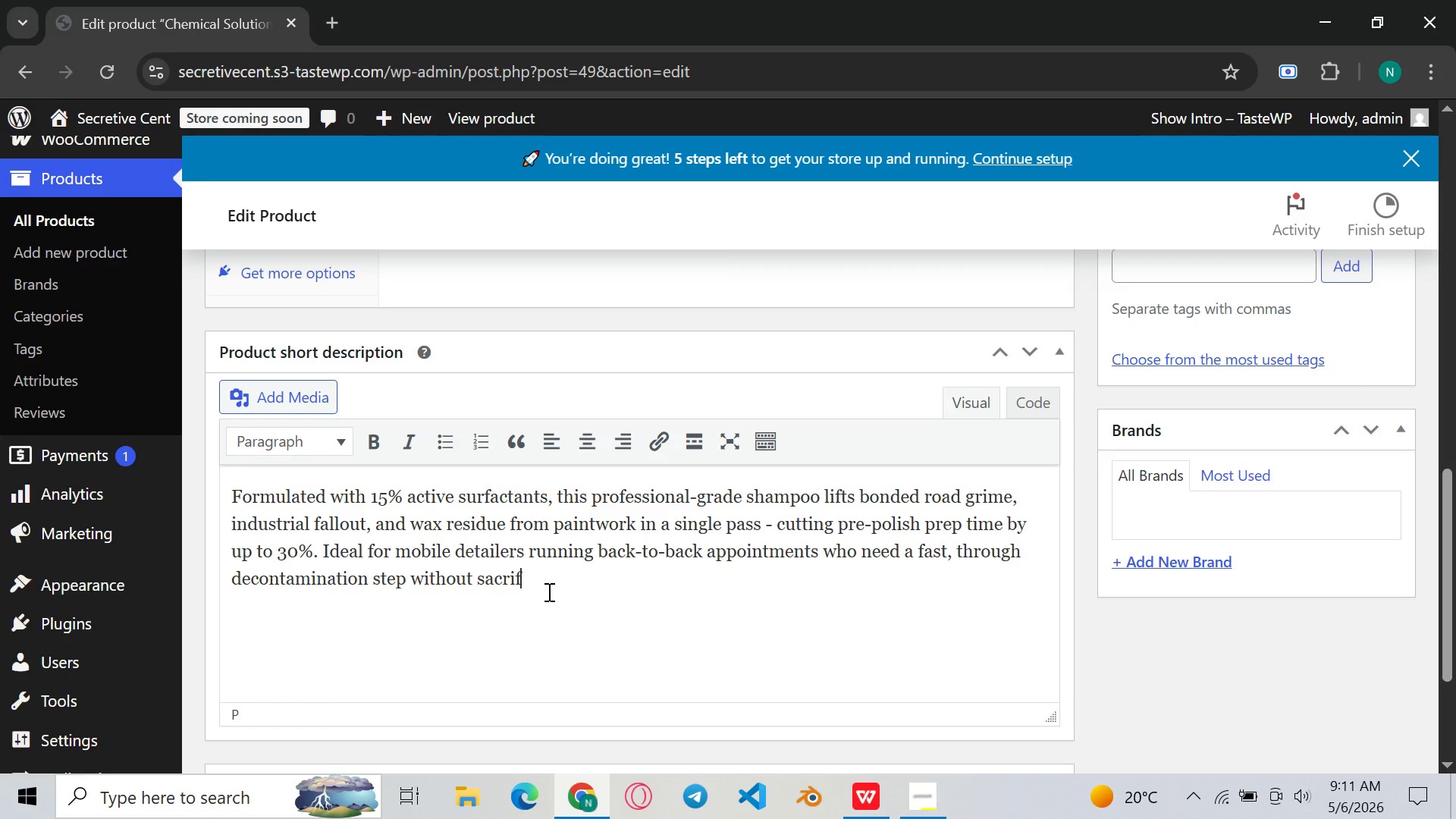 
type(icing correction )
 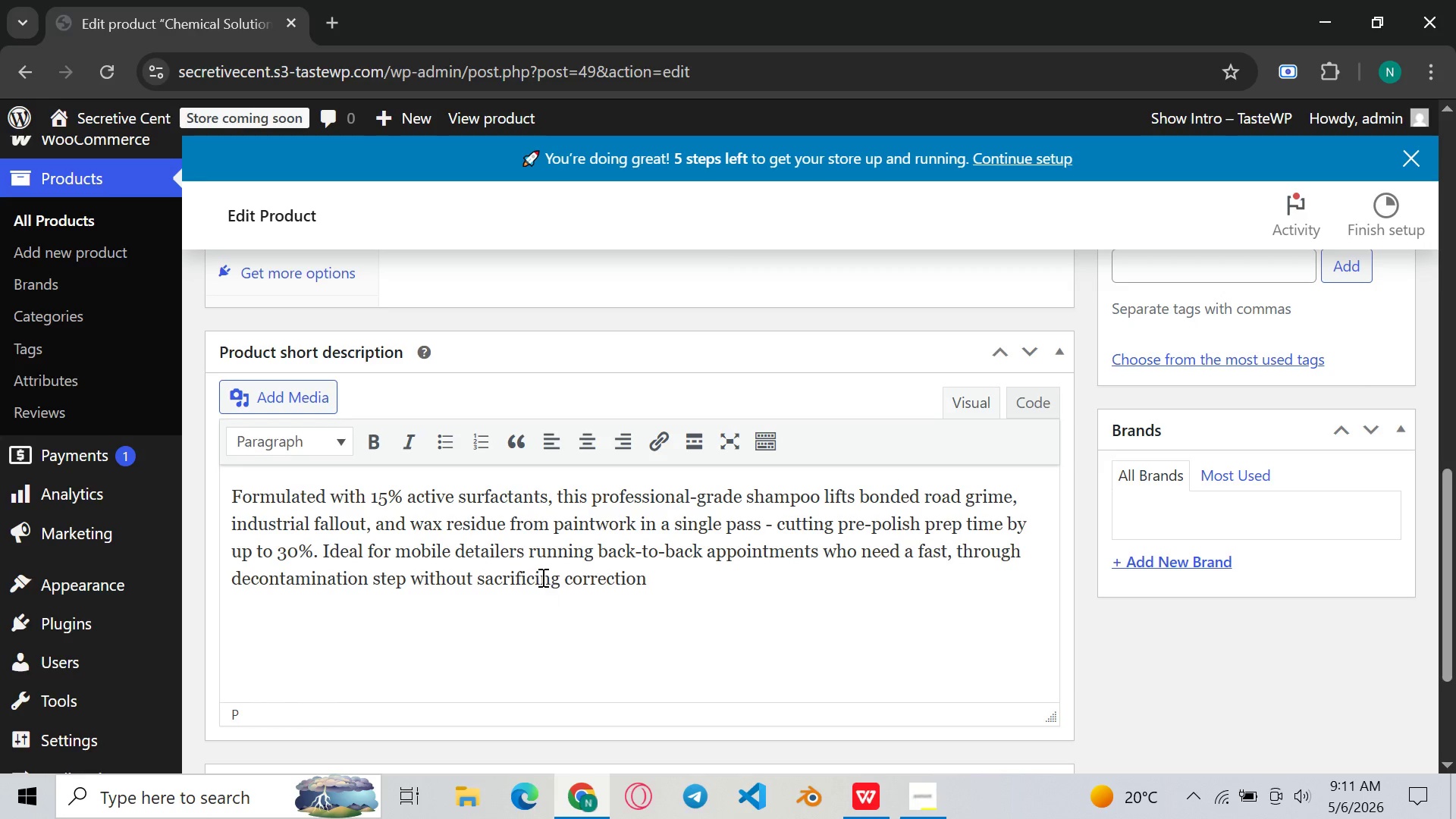 
type(quality )
key(Backspace)
type(, Dil=)
key(Backspace)
key(Backspace)
key(Backspace)
key(Backspace)
key(Backspace)
key(Backspace)
type(,)
key(Backspace)
type(. Dilutes 1:5 for heavy contm)
key(Backspace)
type(amination or 1:10 for maintenance washes on already-corrected paint.)
 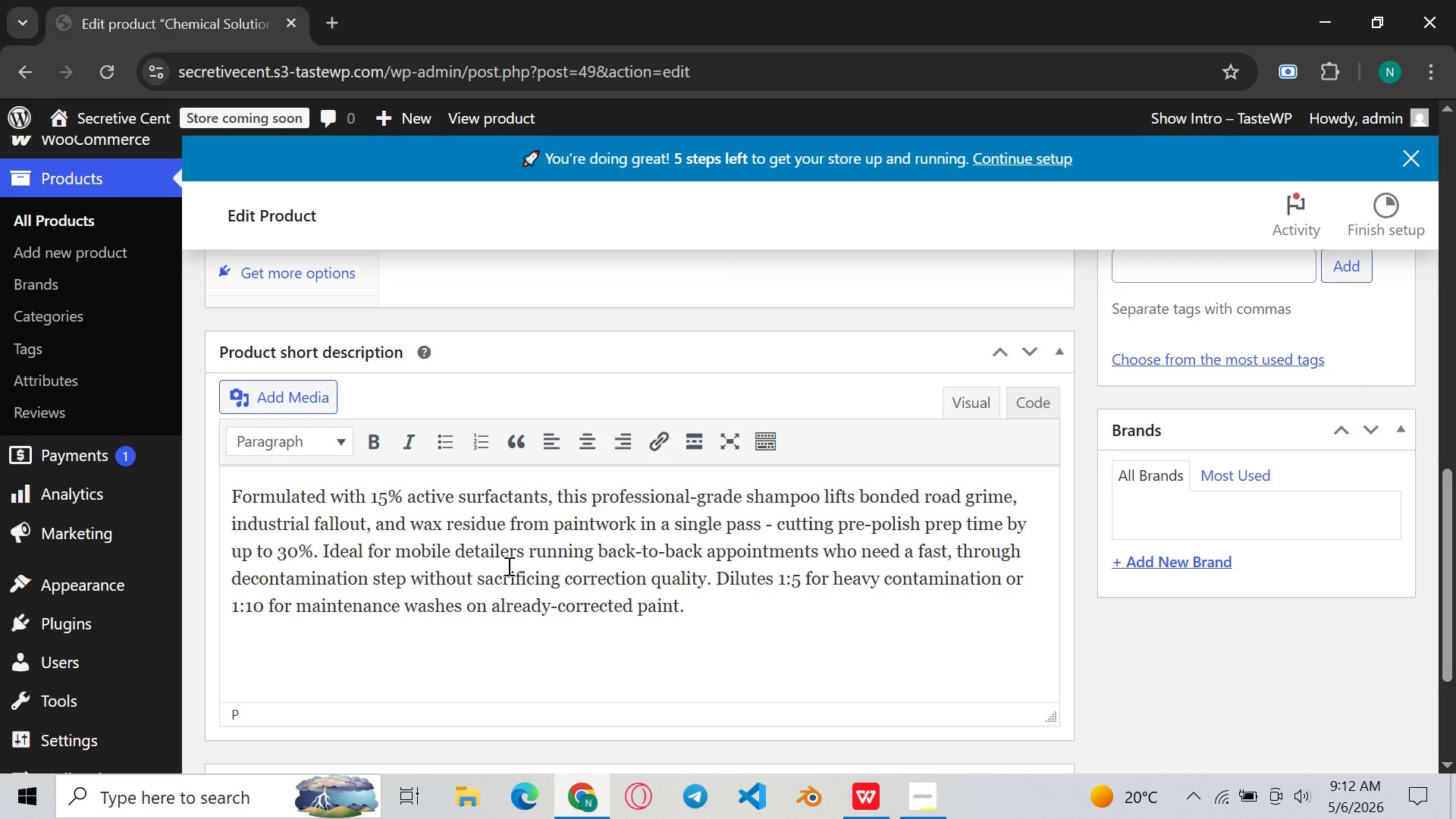 
wait(15.8)
 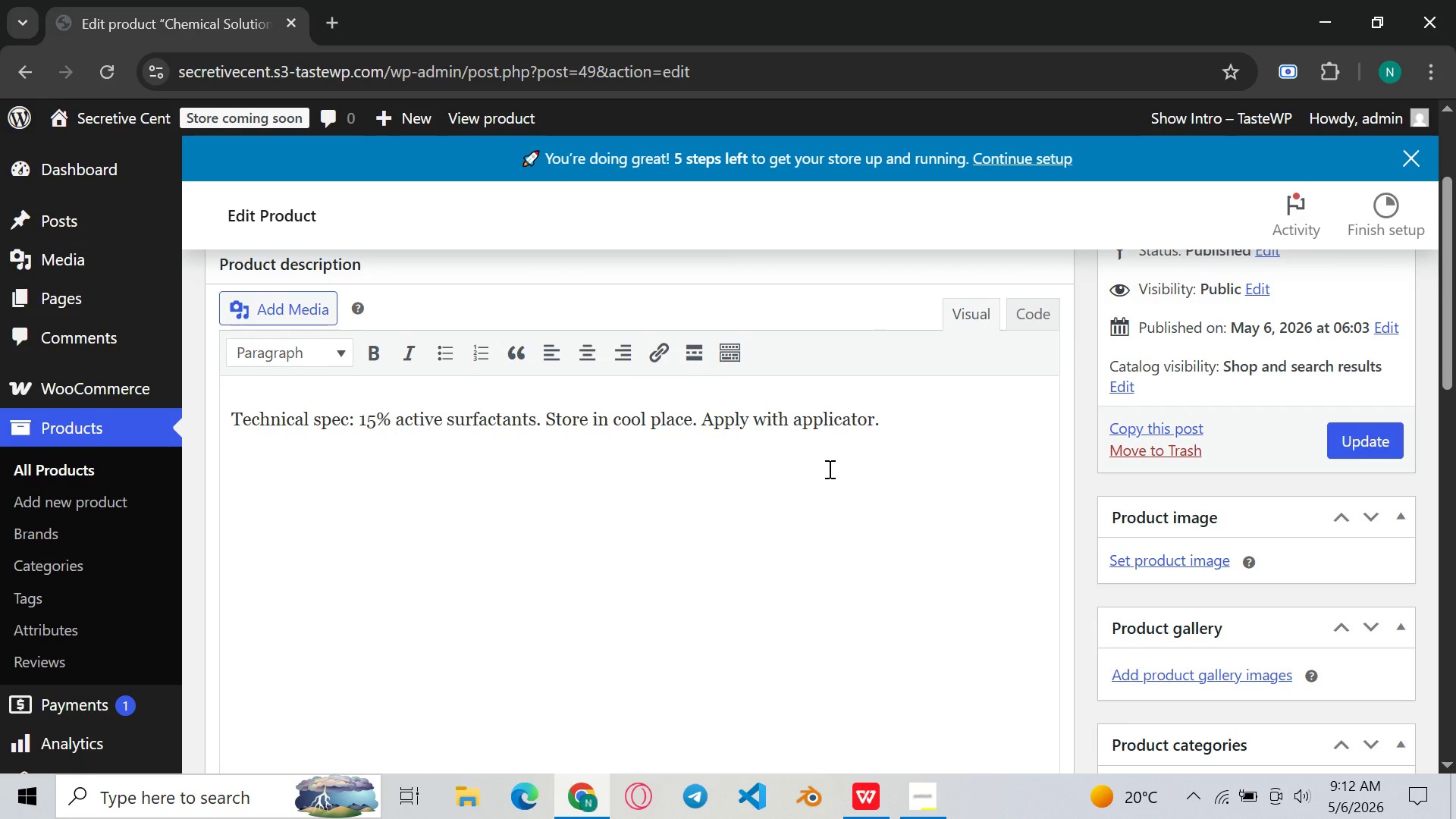 
left_click_drag(start_coordinate=[906, 507], to_coordinate=[223, 491])
 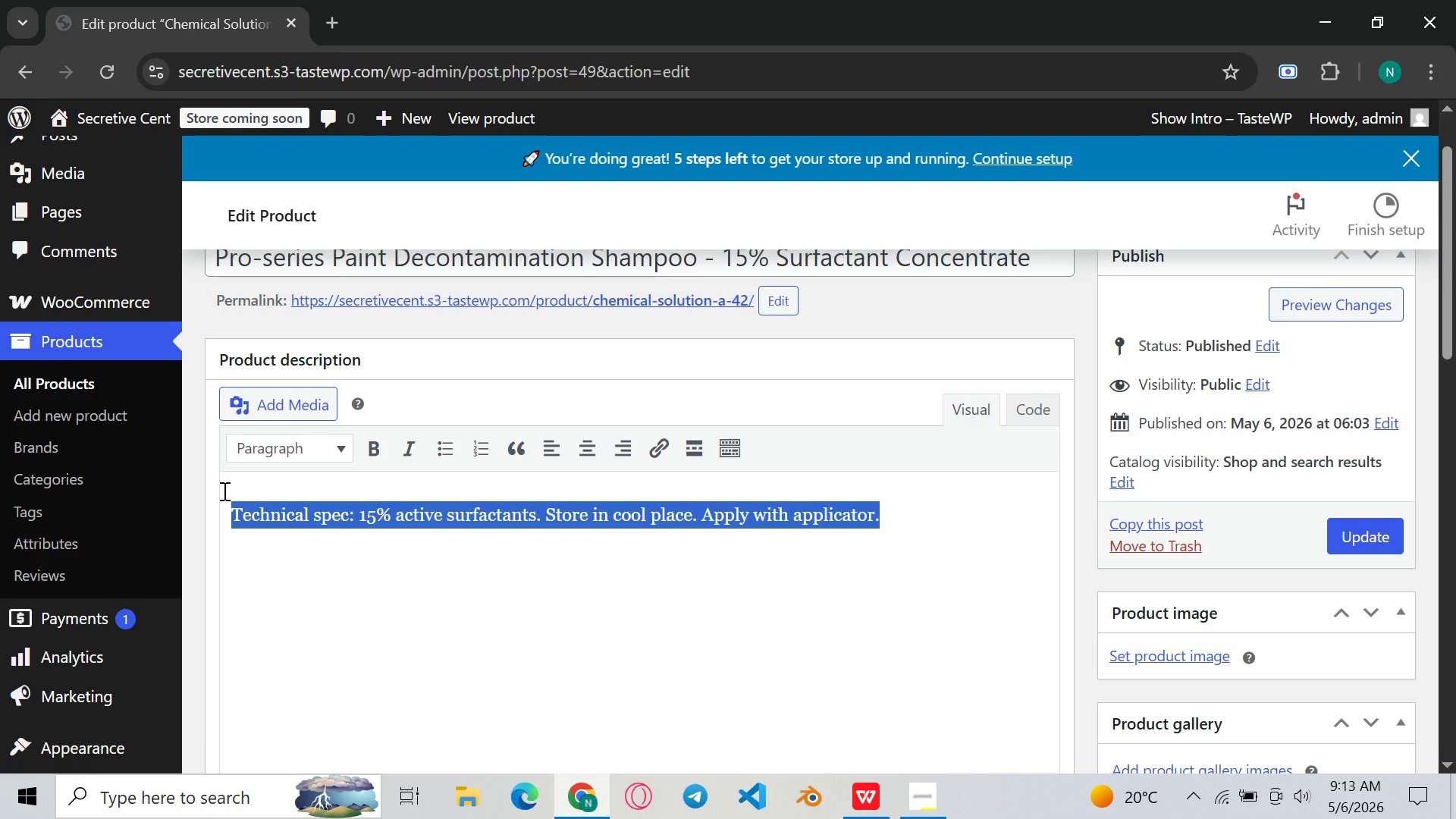 
key(Backspace)
 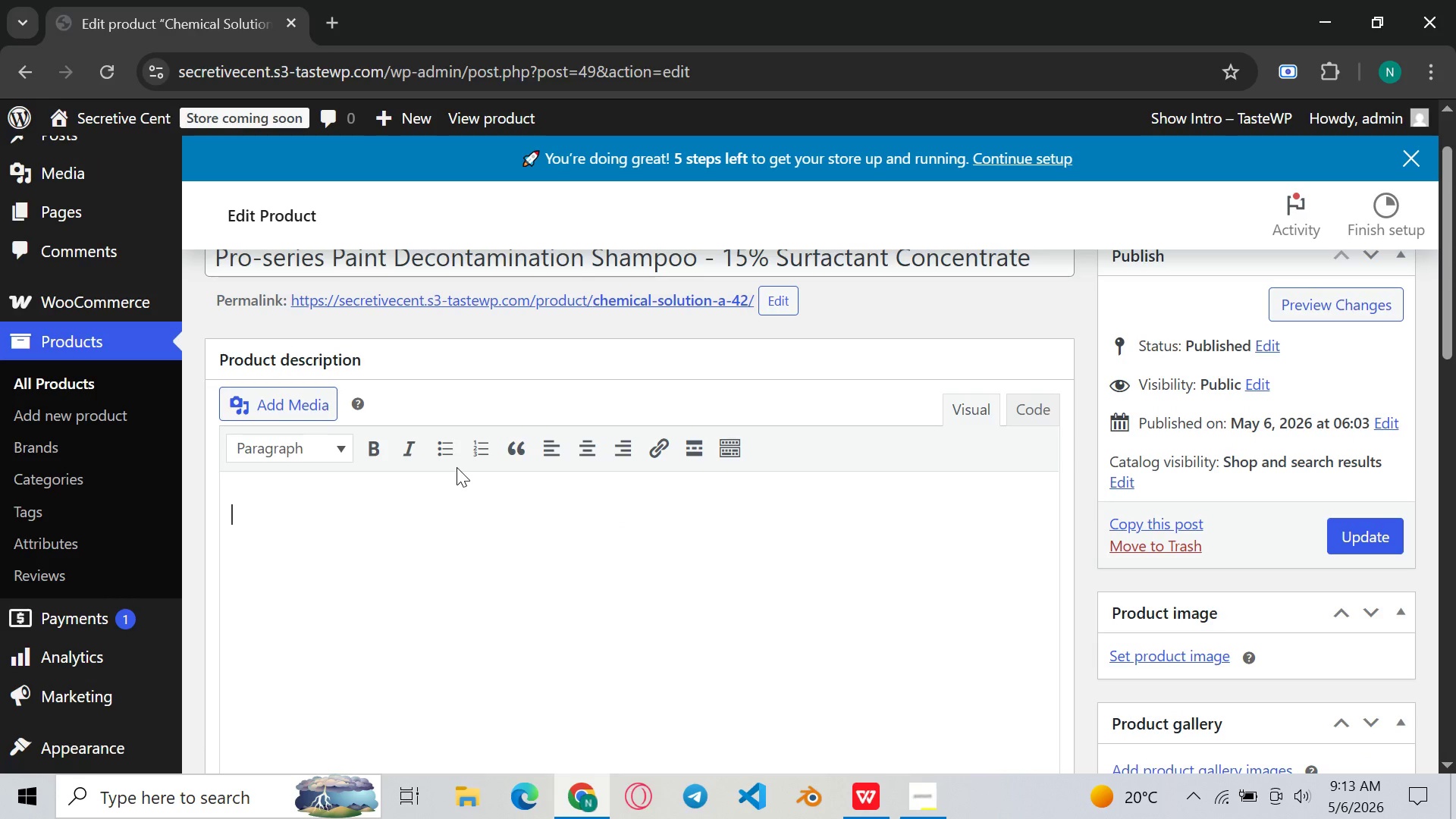 
type(Technical specifiaca)
key(Backspace)
key(Backspace)
key(Backspace)
type(cication )
 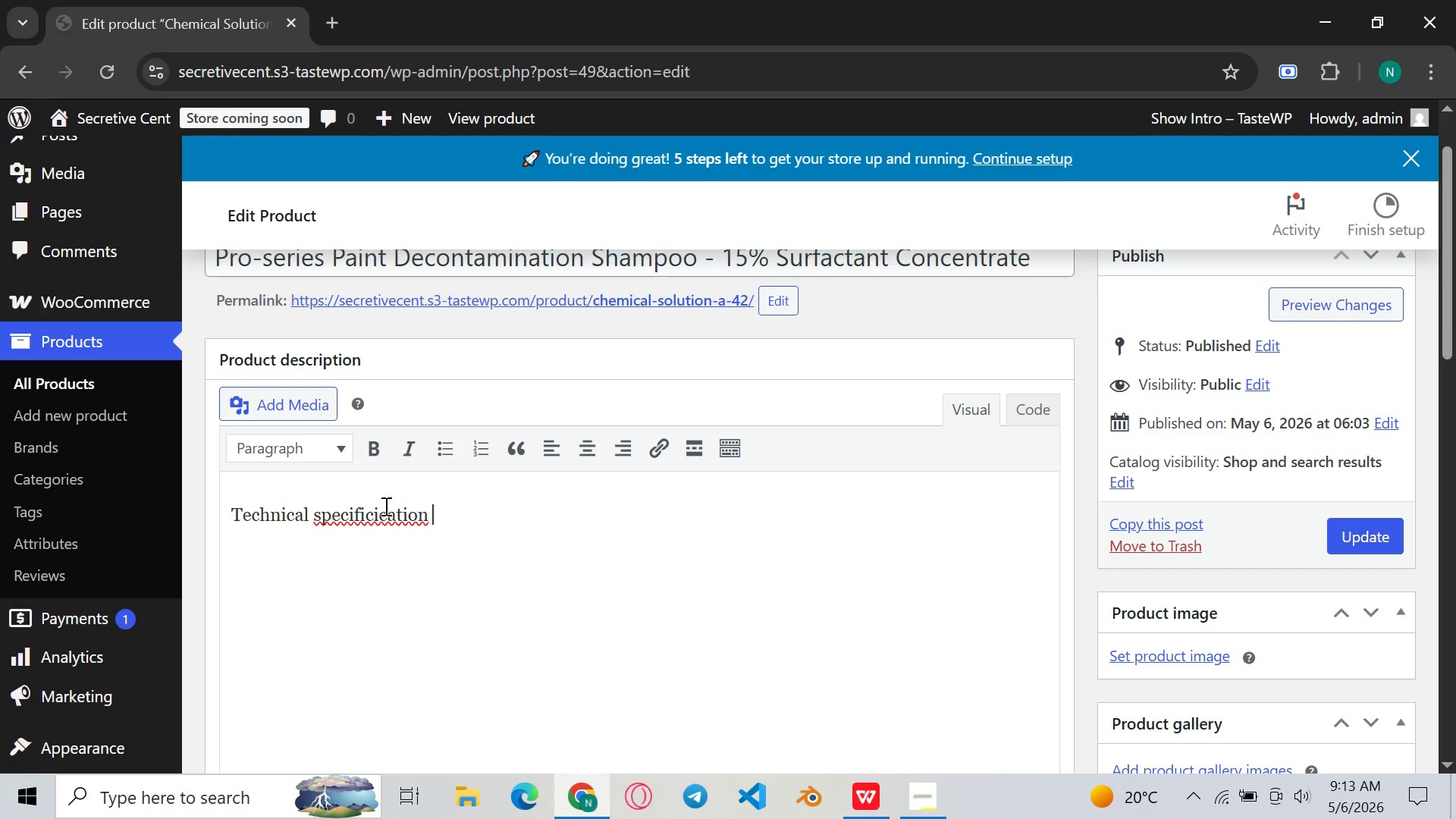 
wait(6.8)
 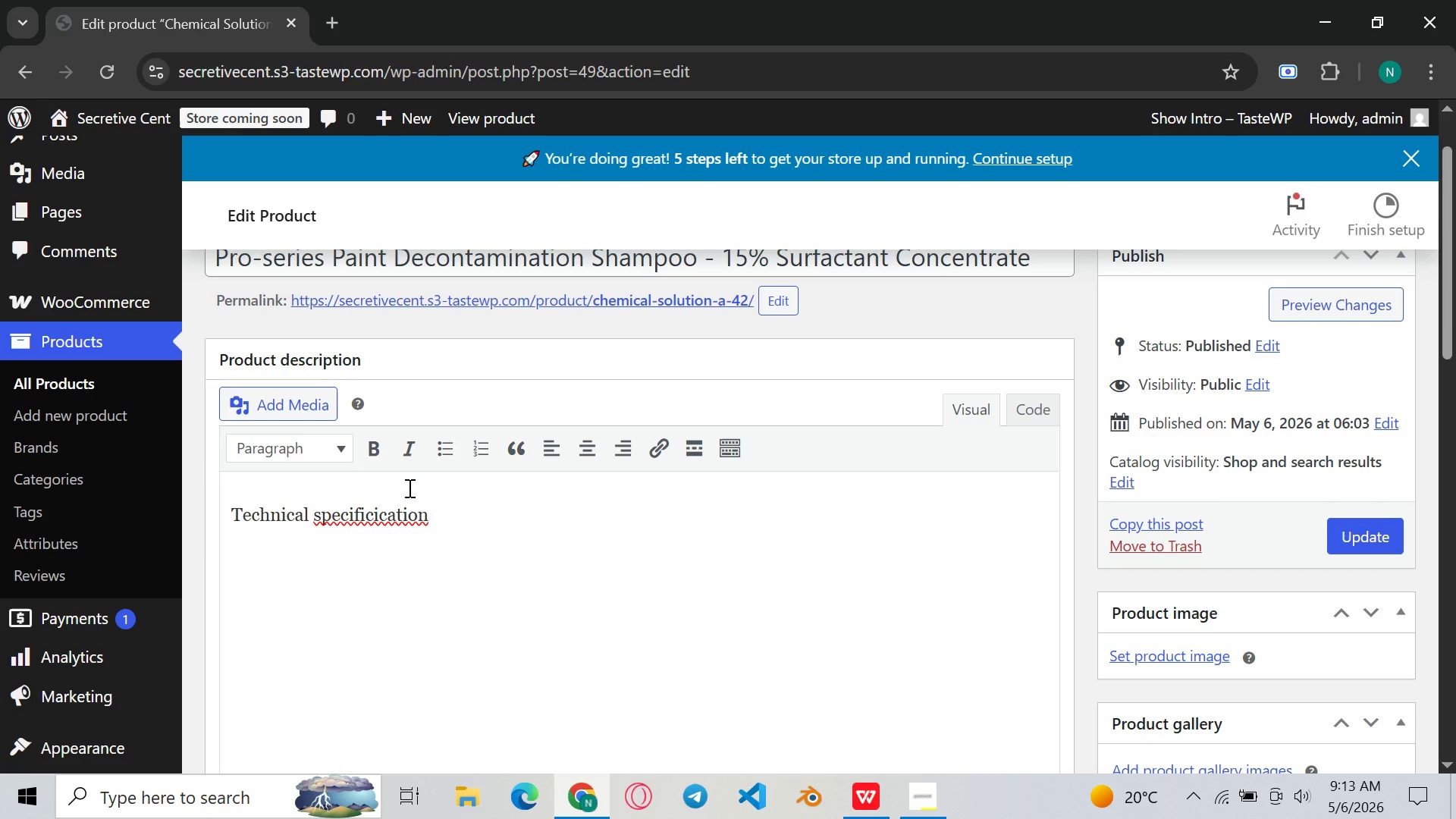 
left_click([379, 519])
 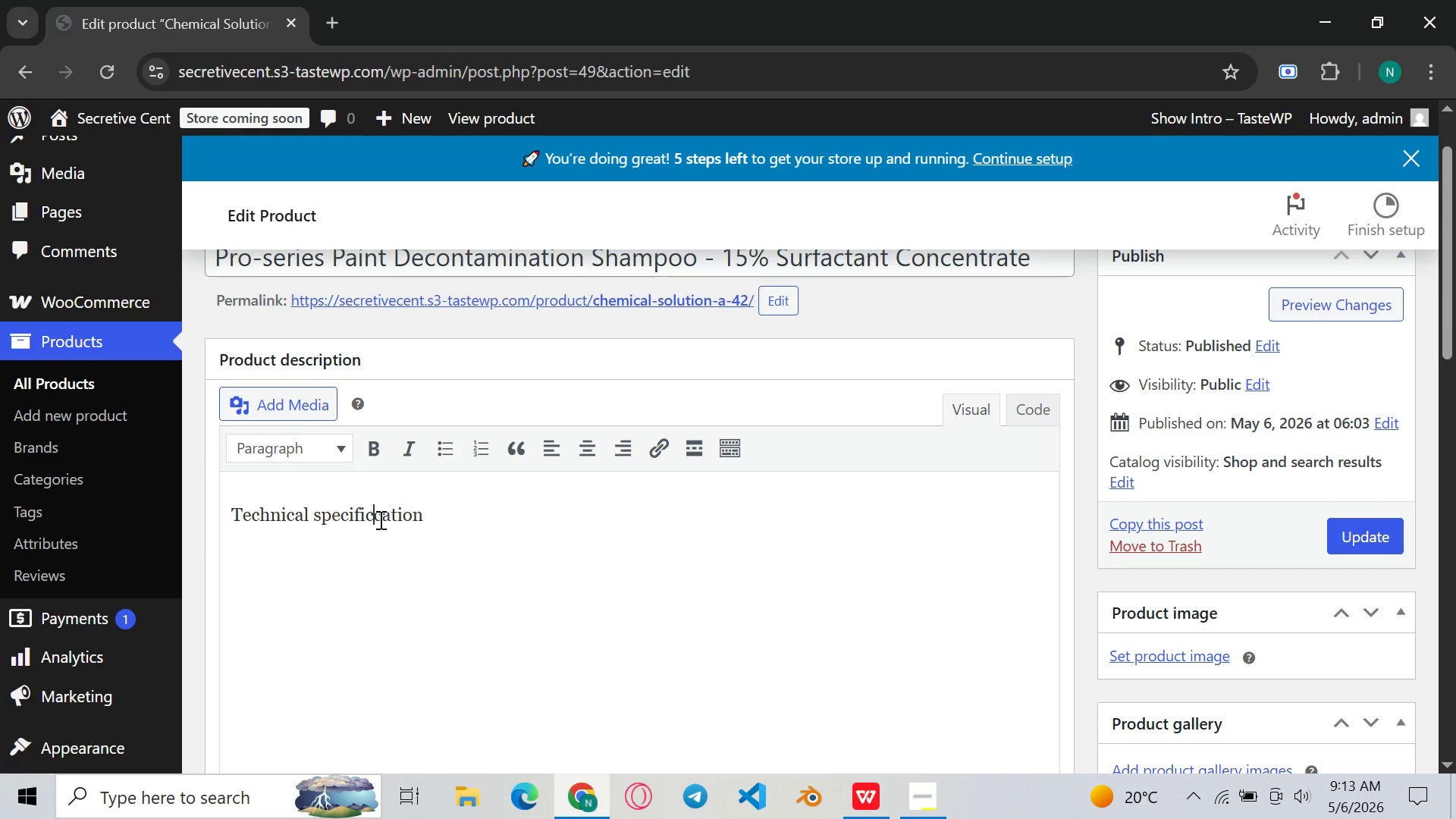 
key(Backspace)
 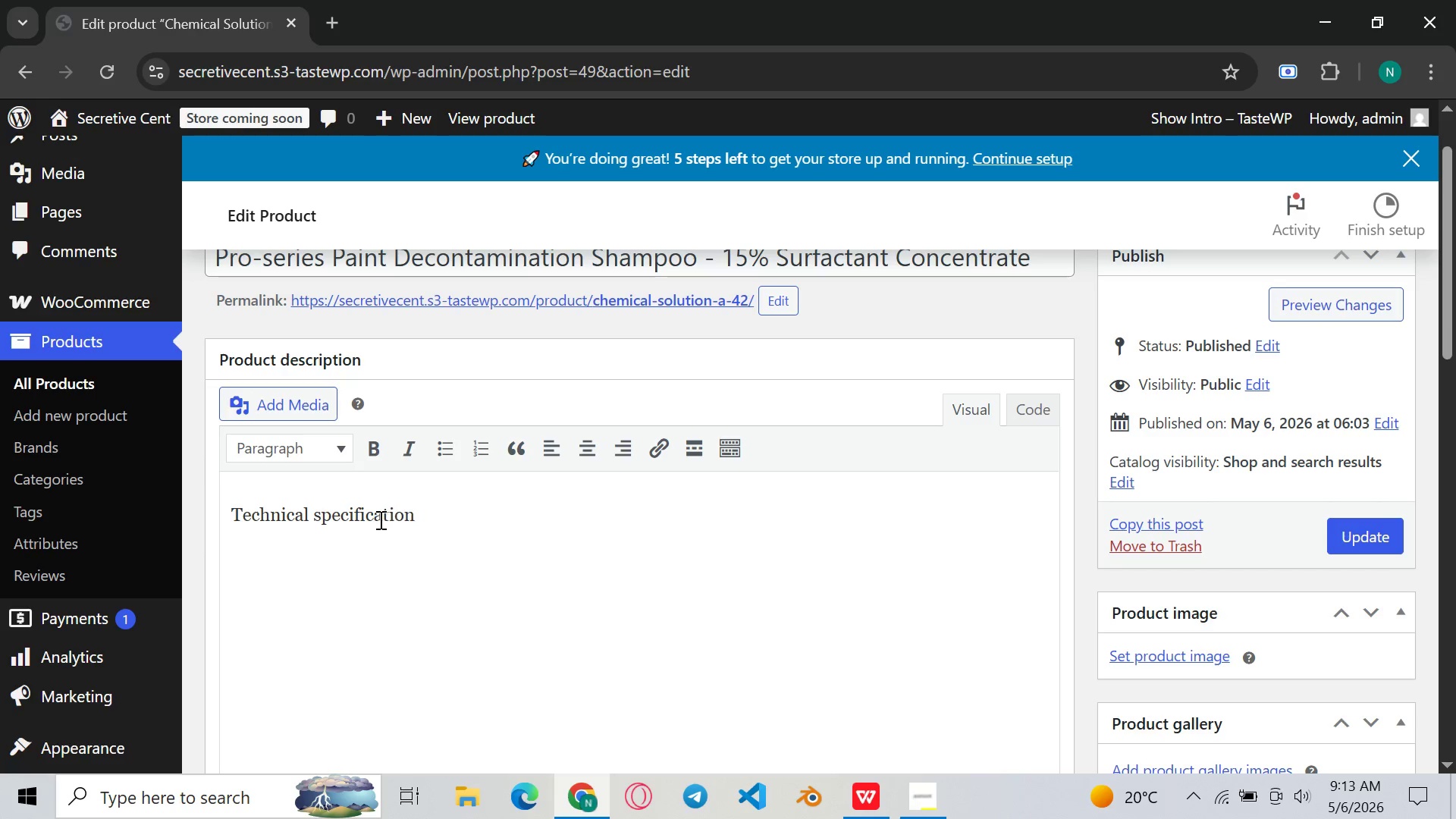 
key(Backspace)
 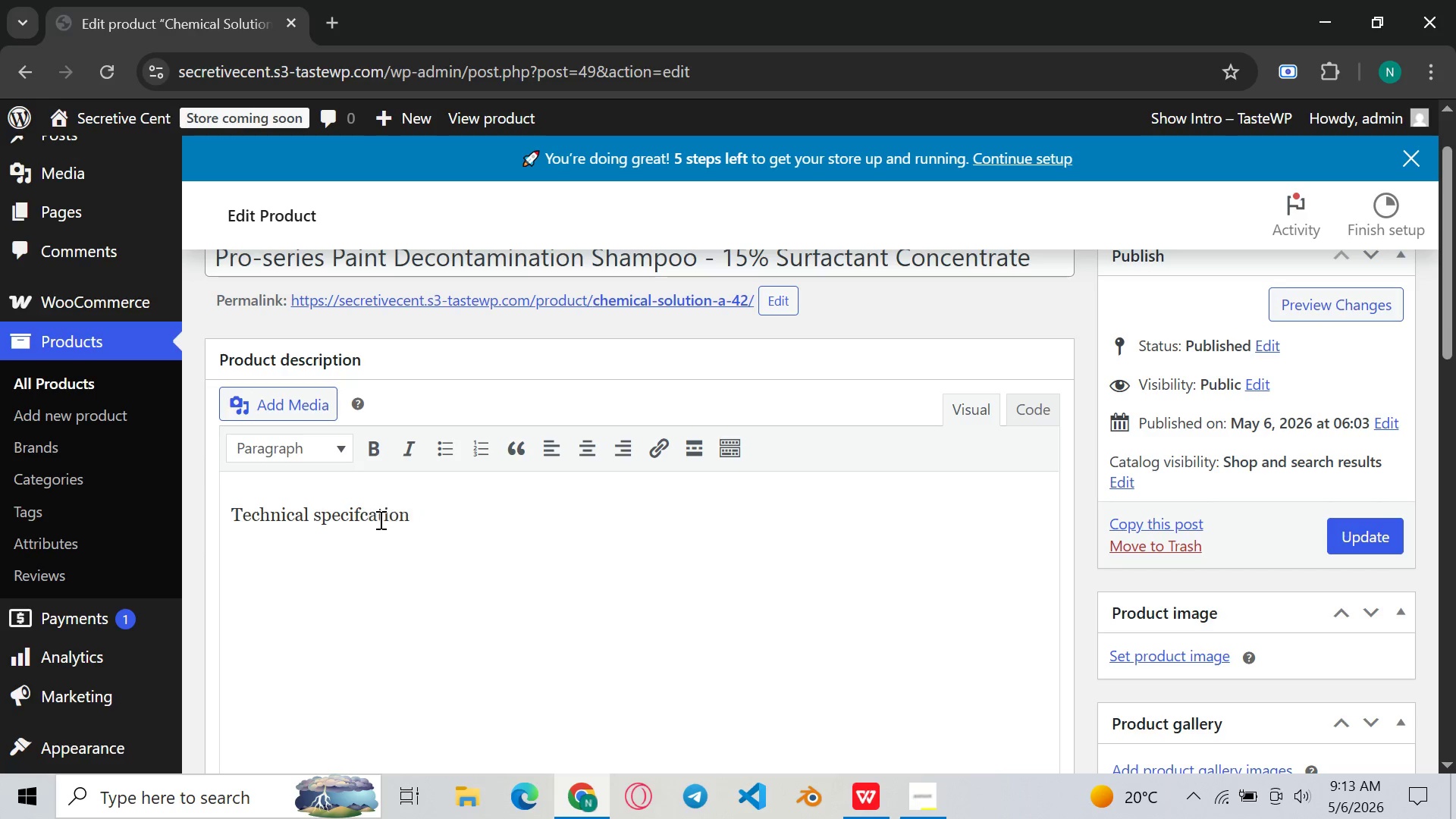 
key(Backspace)
 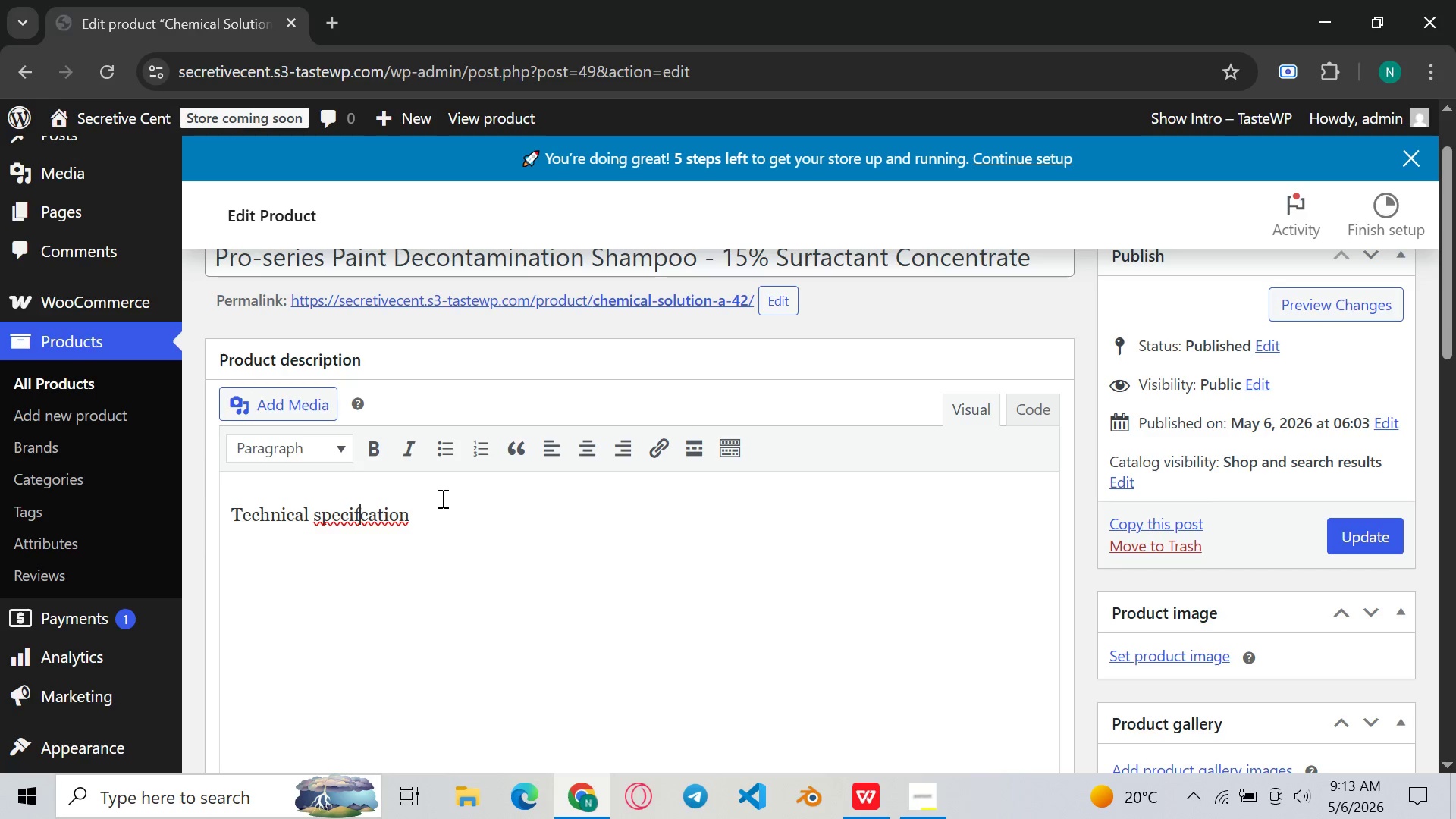 
key(I)
 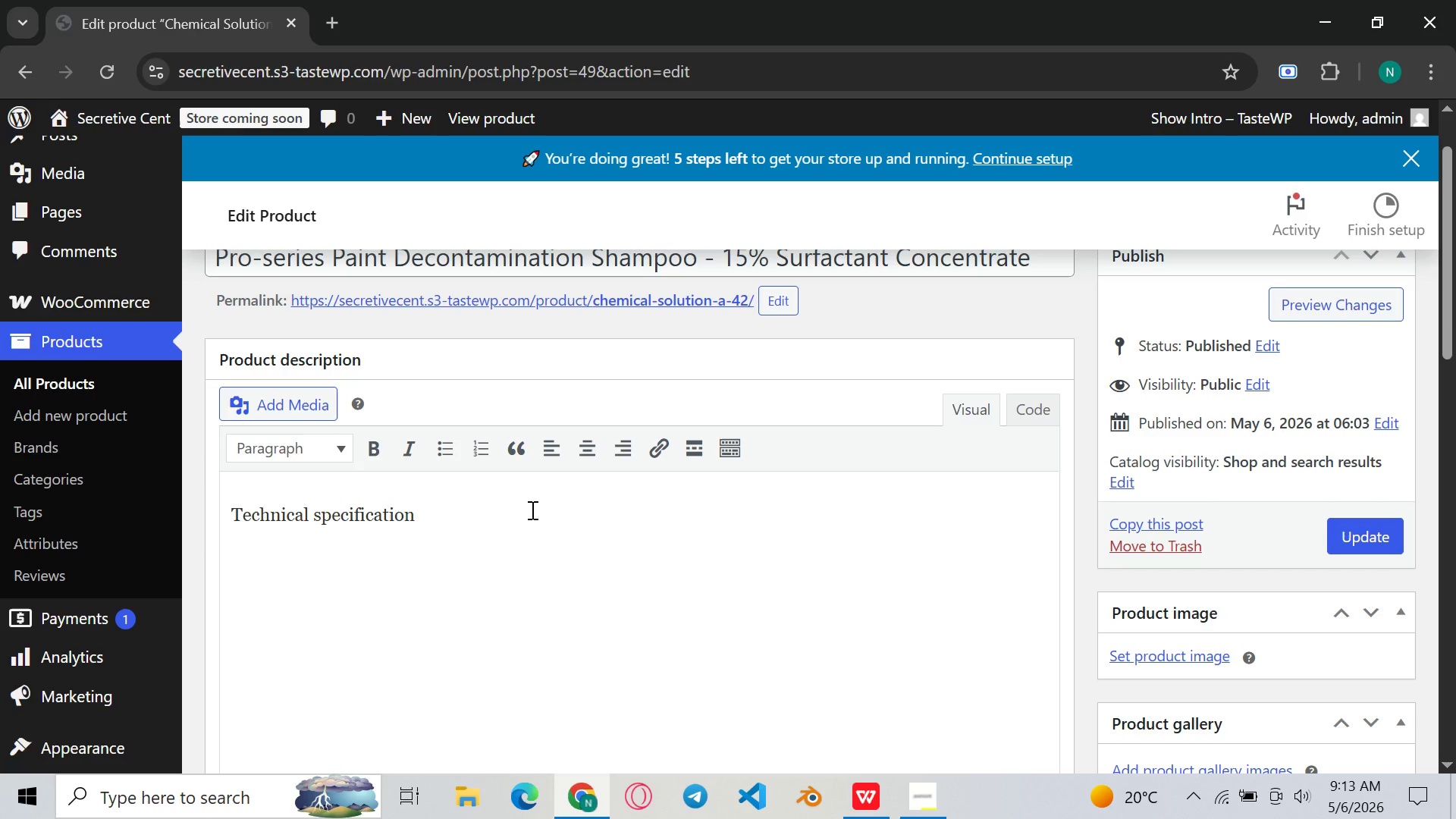 
left_click([531, 510])
 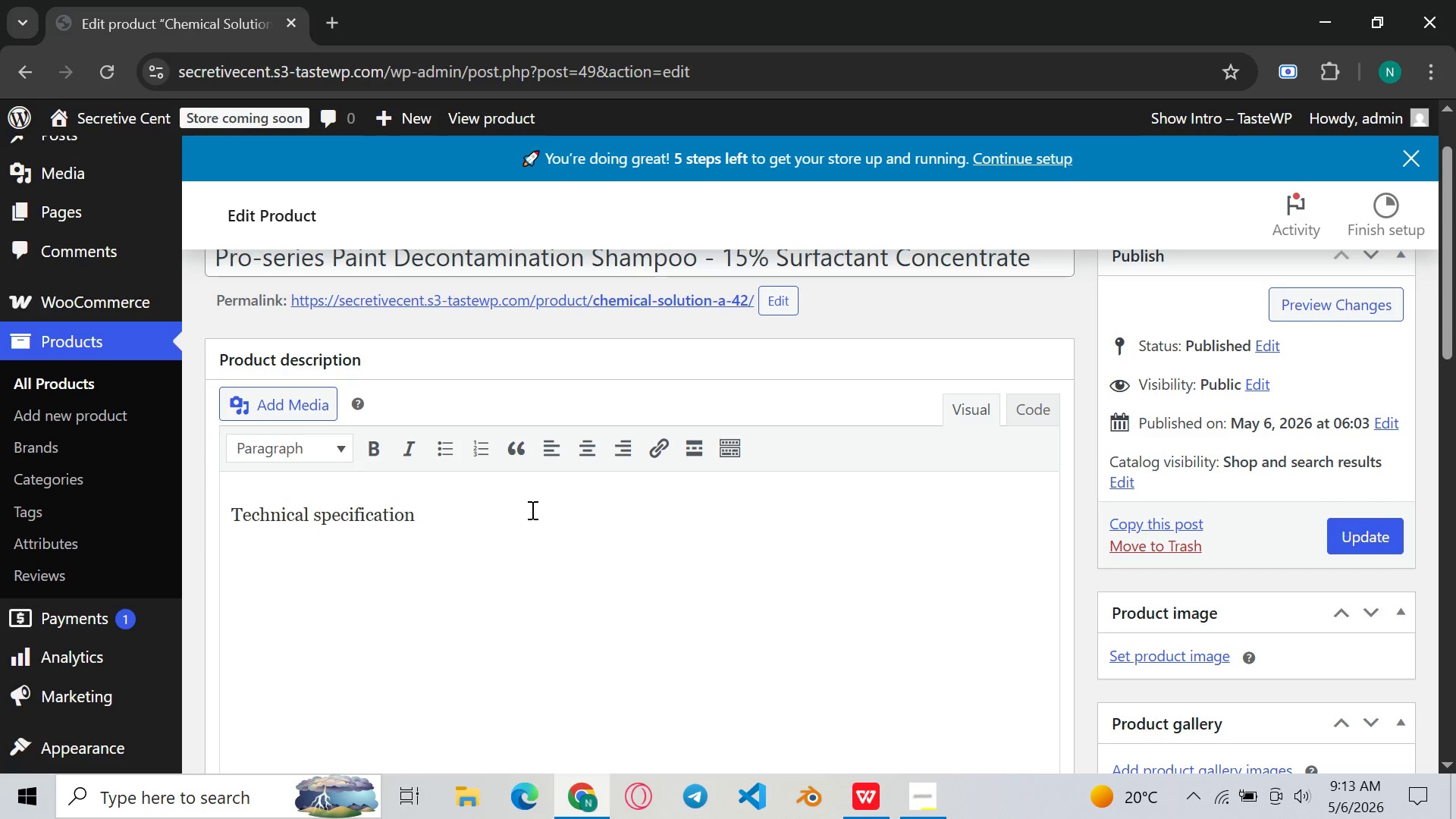 
key(Backspace)
 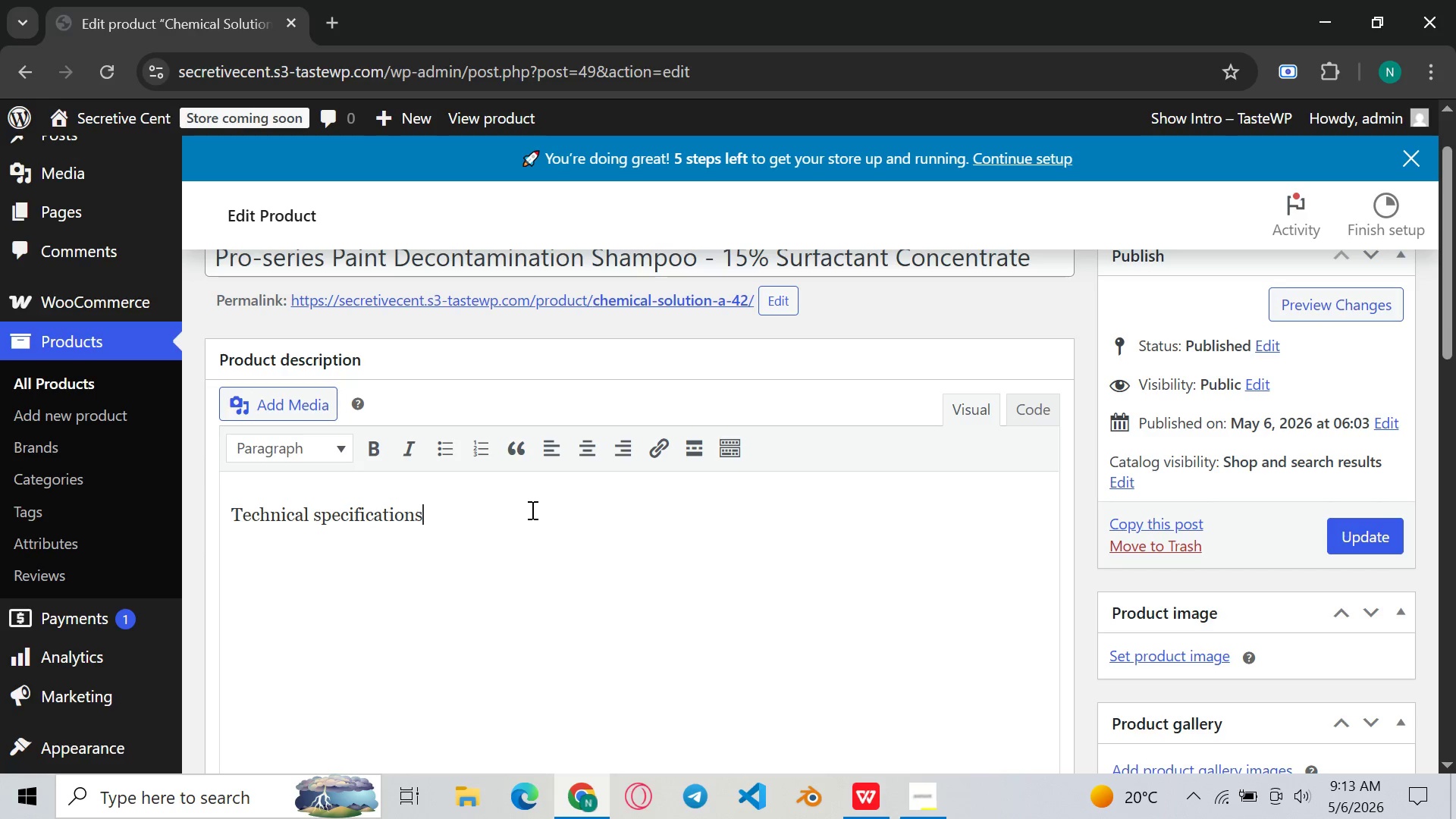 
key(S)
 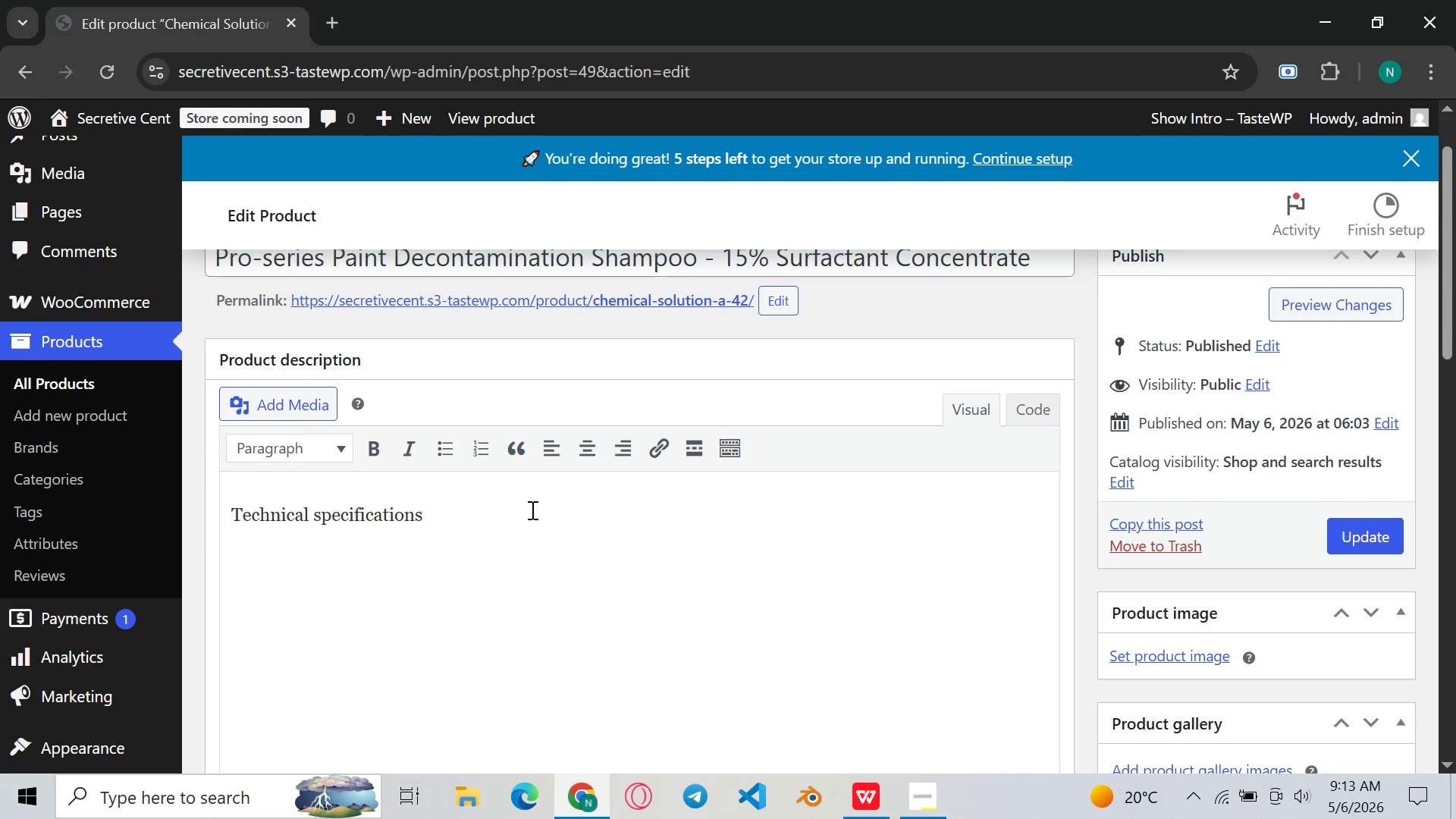 
key(Enter)
 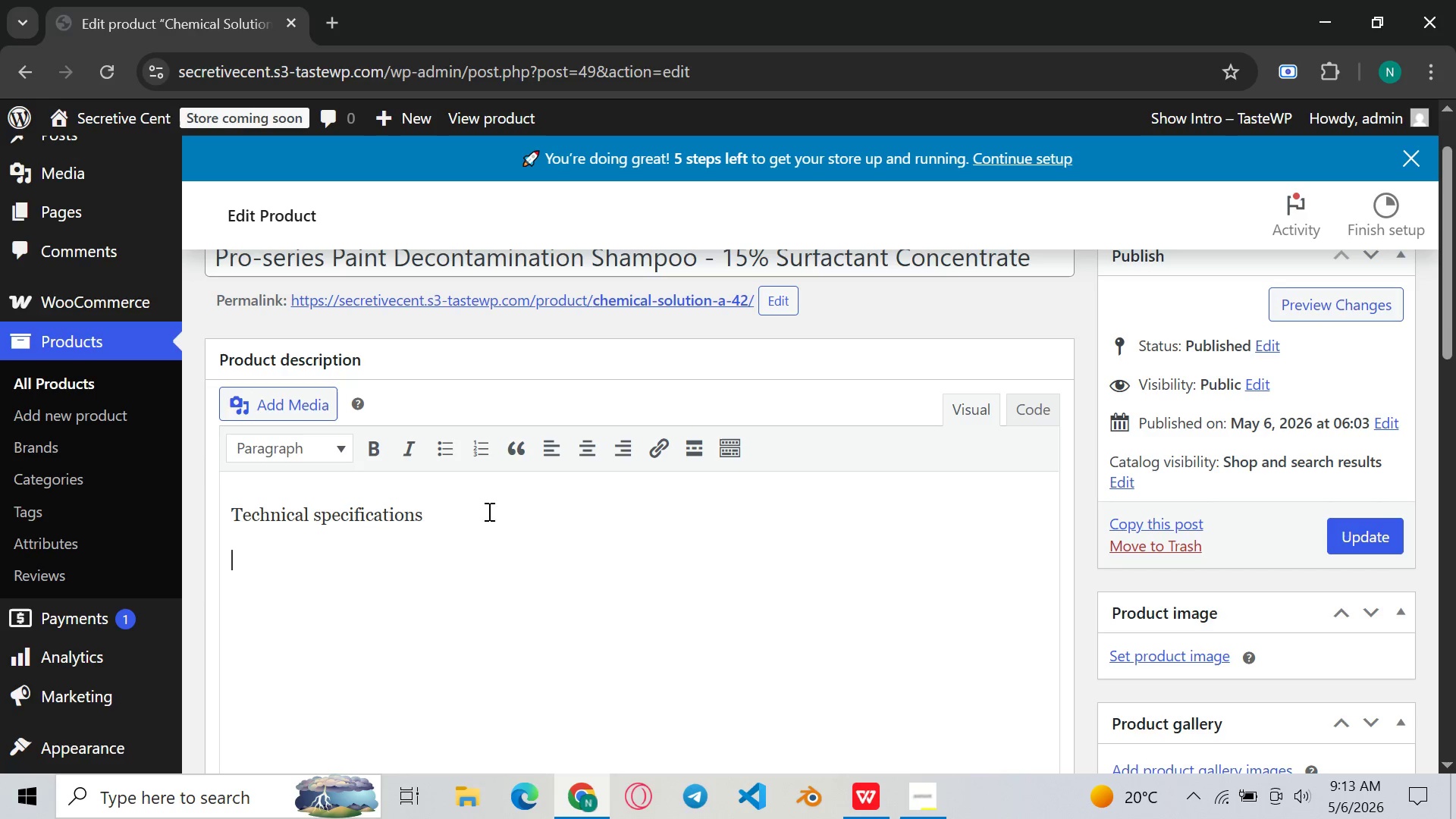 
left_click_drag(start_coordinate=[479, 514], to_coordinate=[248, 507])
 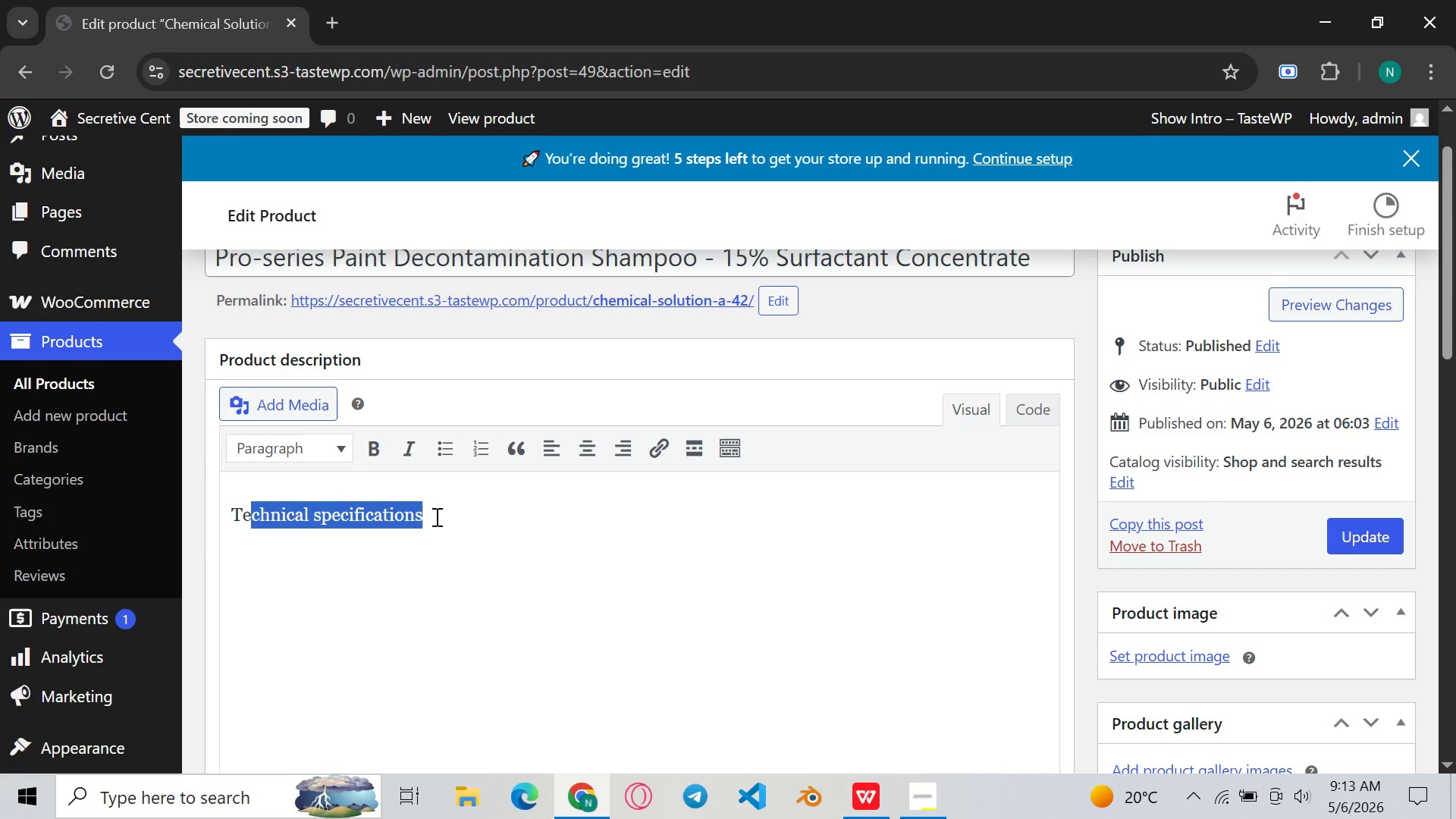 
left_click([435, 516])
 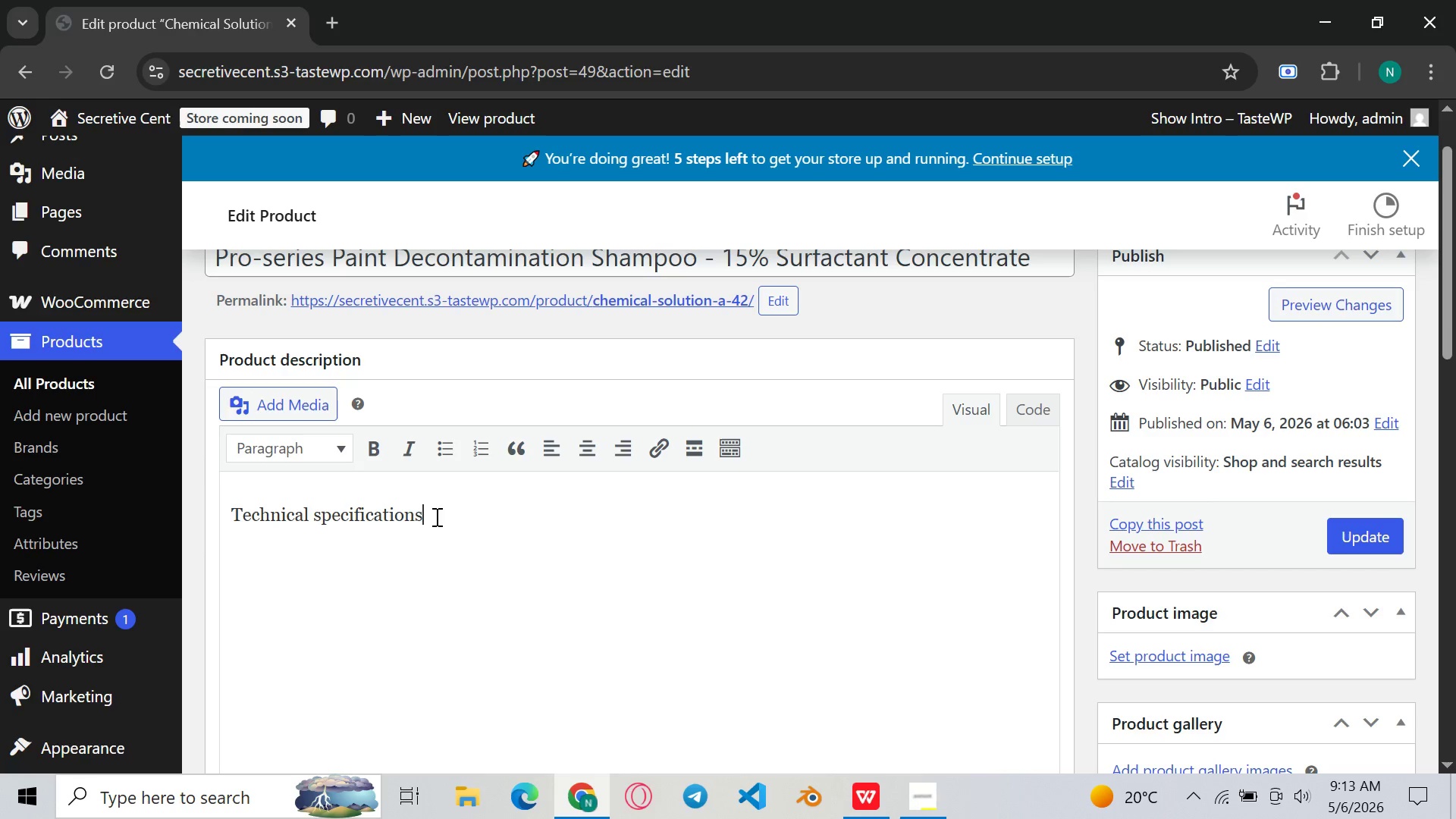 
left_click_drag(start_coordinate=[435, 516], to_coordinate=[220, 501])
 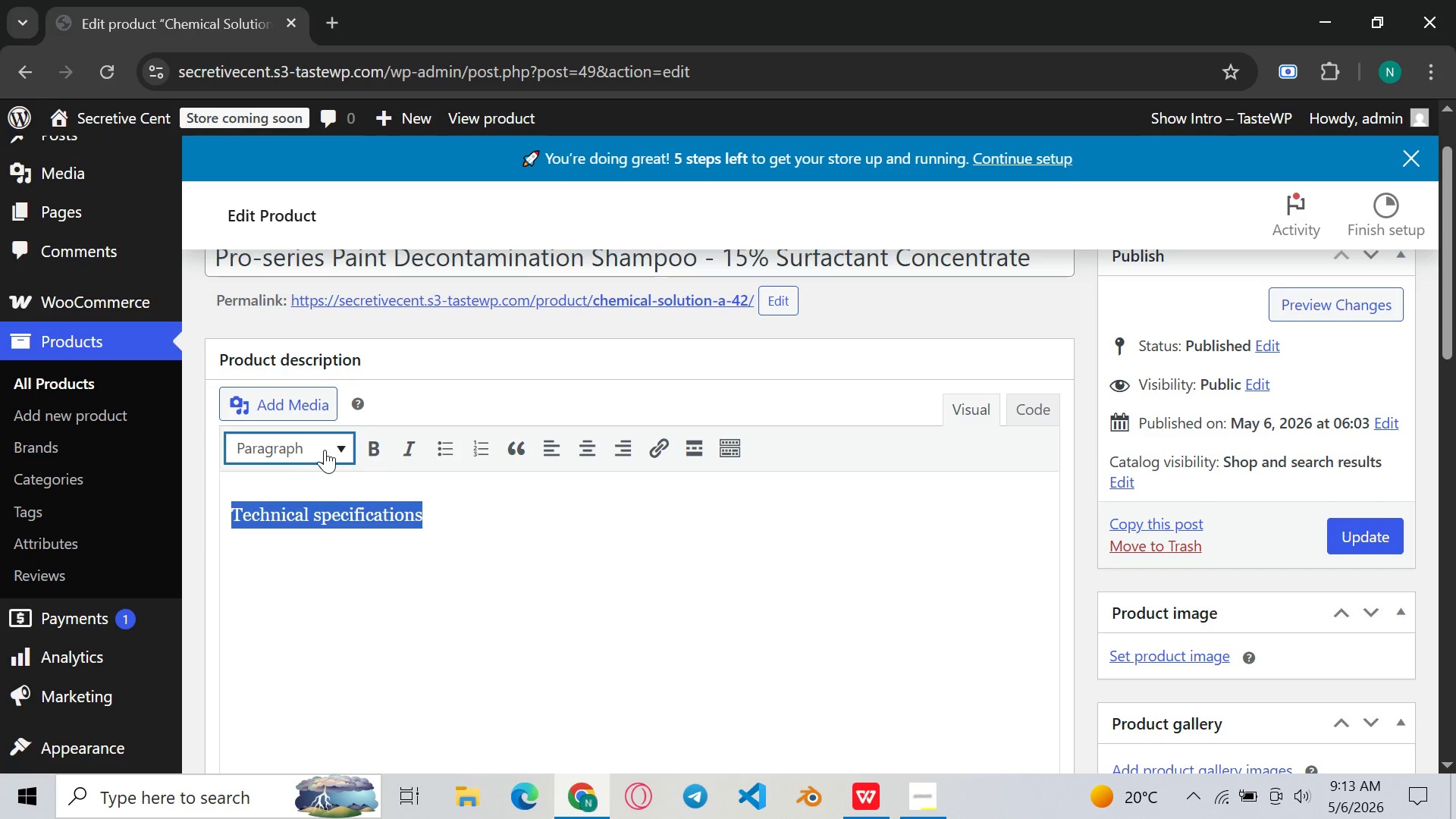 
left_click([325, 450])
 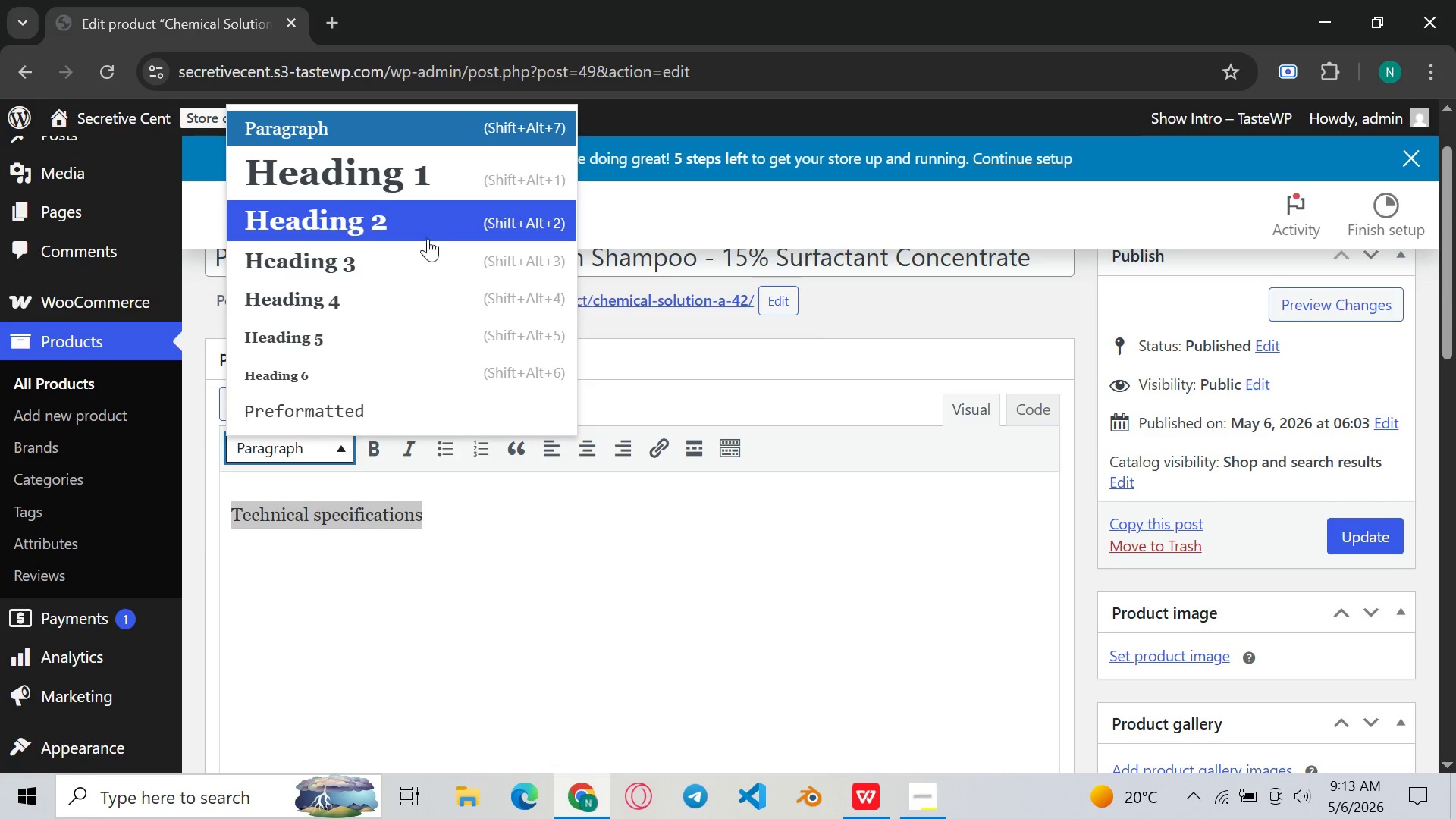 
left_click([403, 266])
 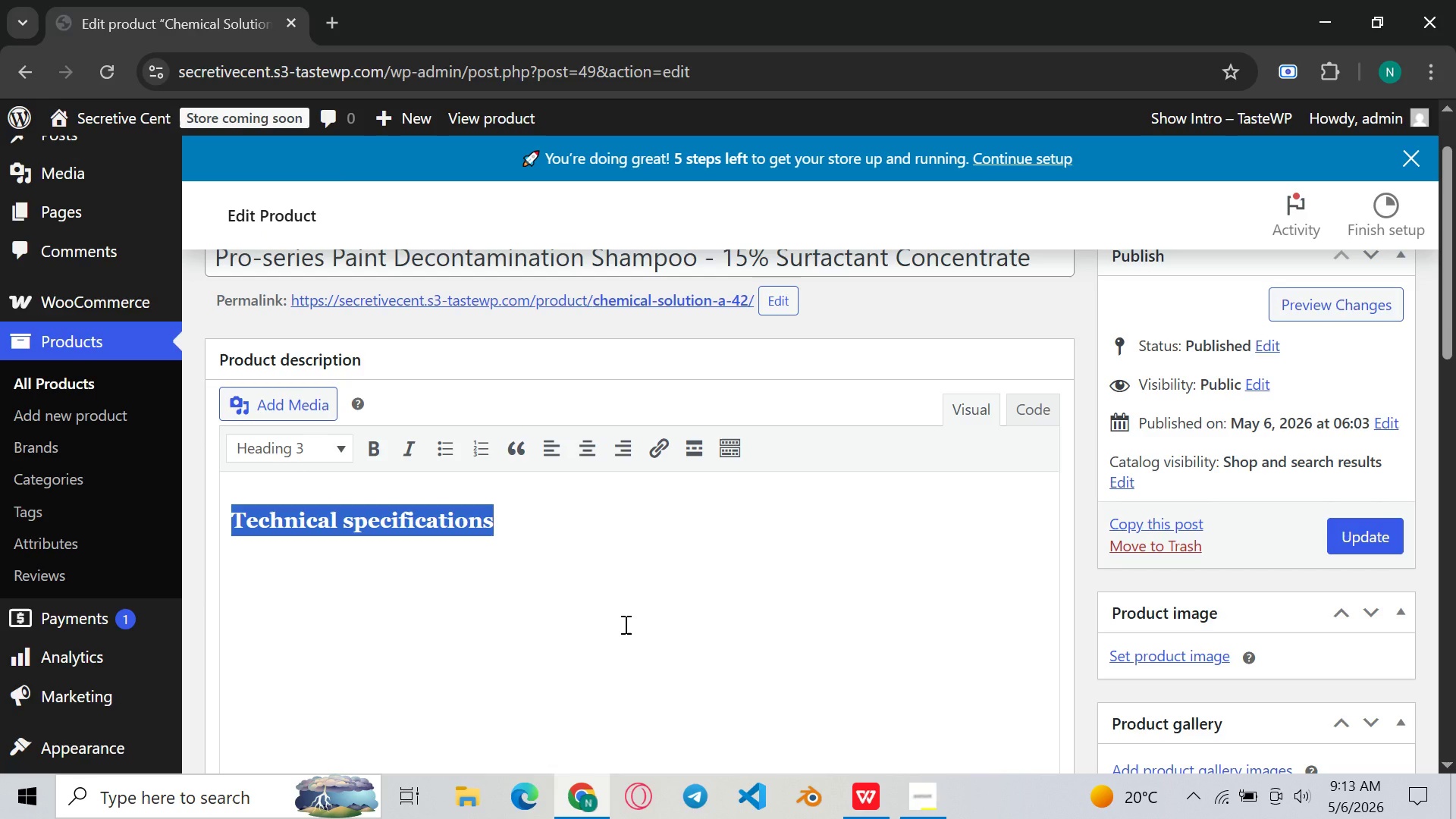 
left_click([624, 624])
 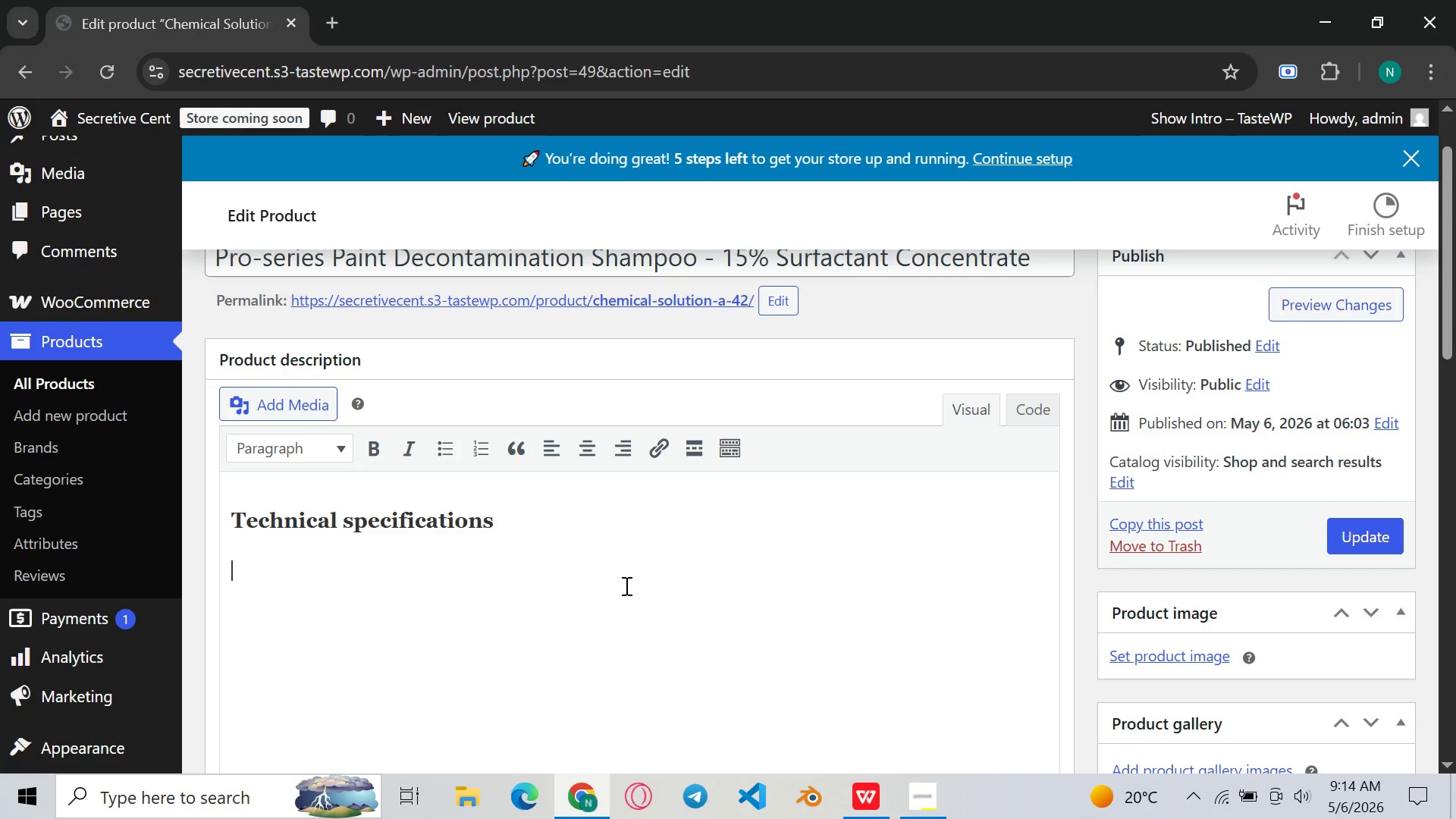 
wait(27.61)
 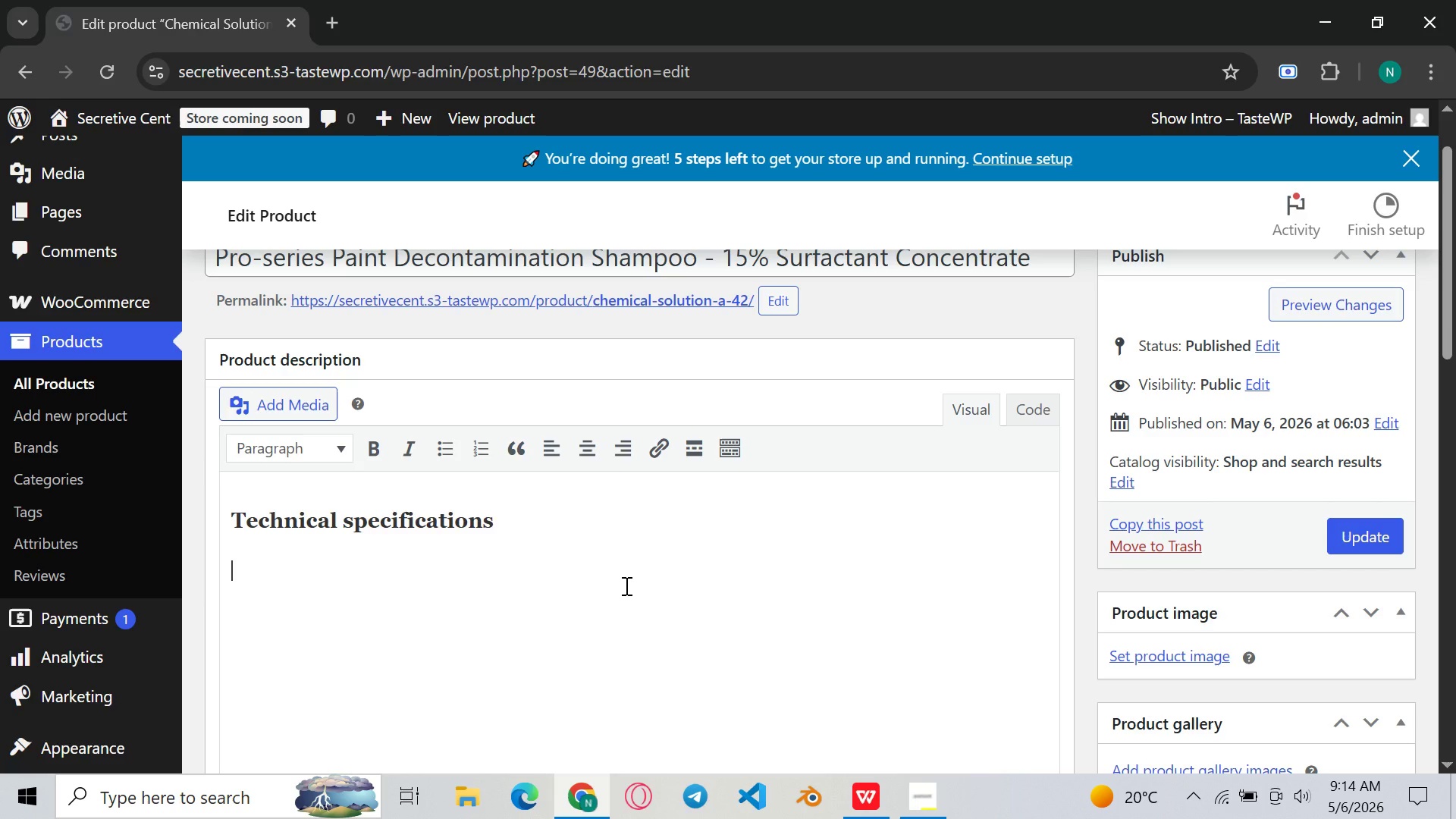 
left_click([484, 535])
 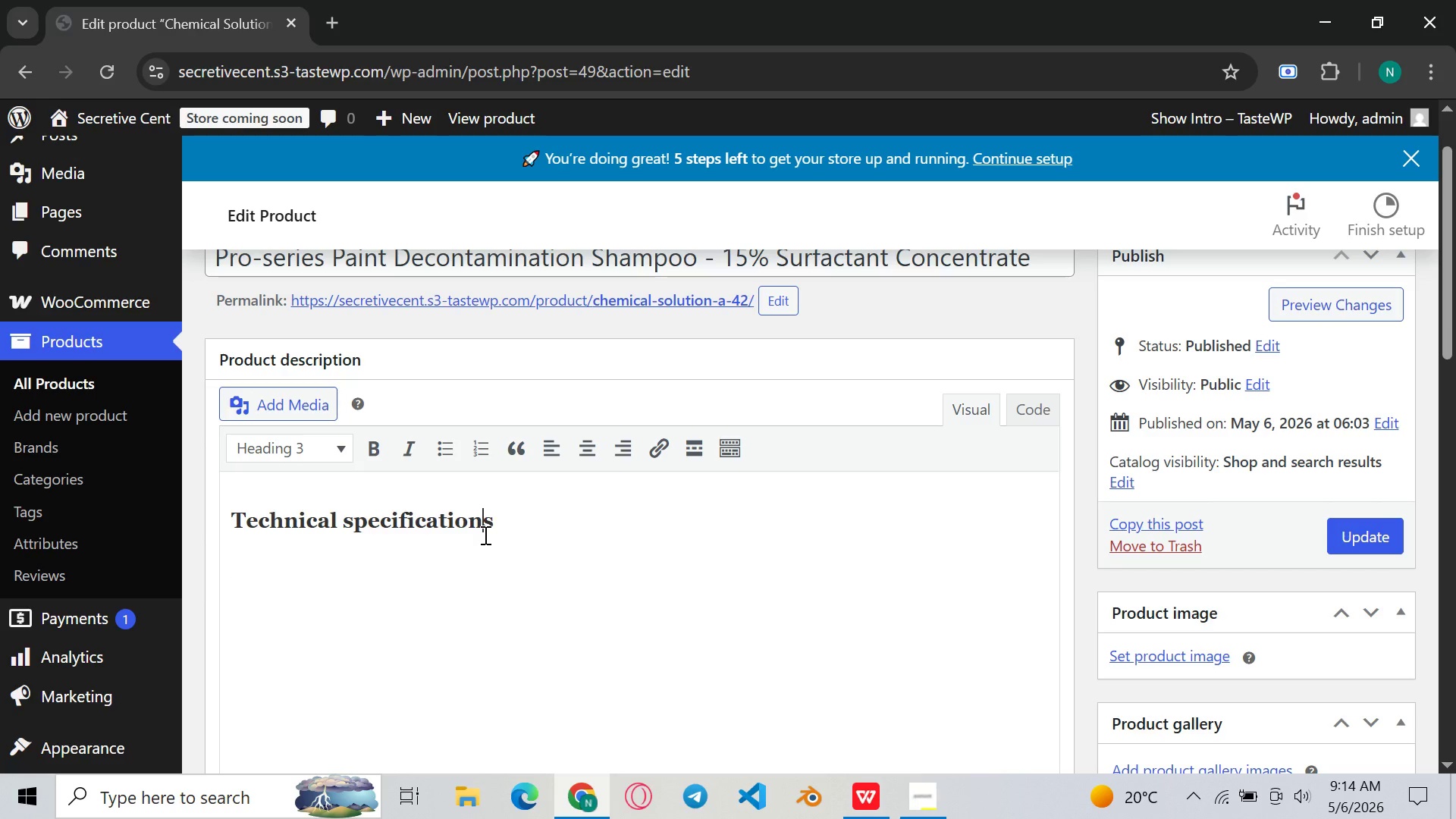 
key(Control+A)
 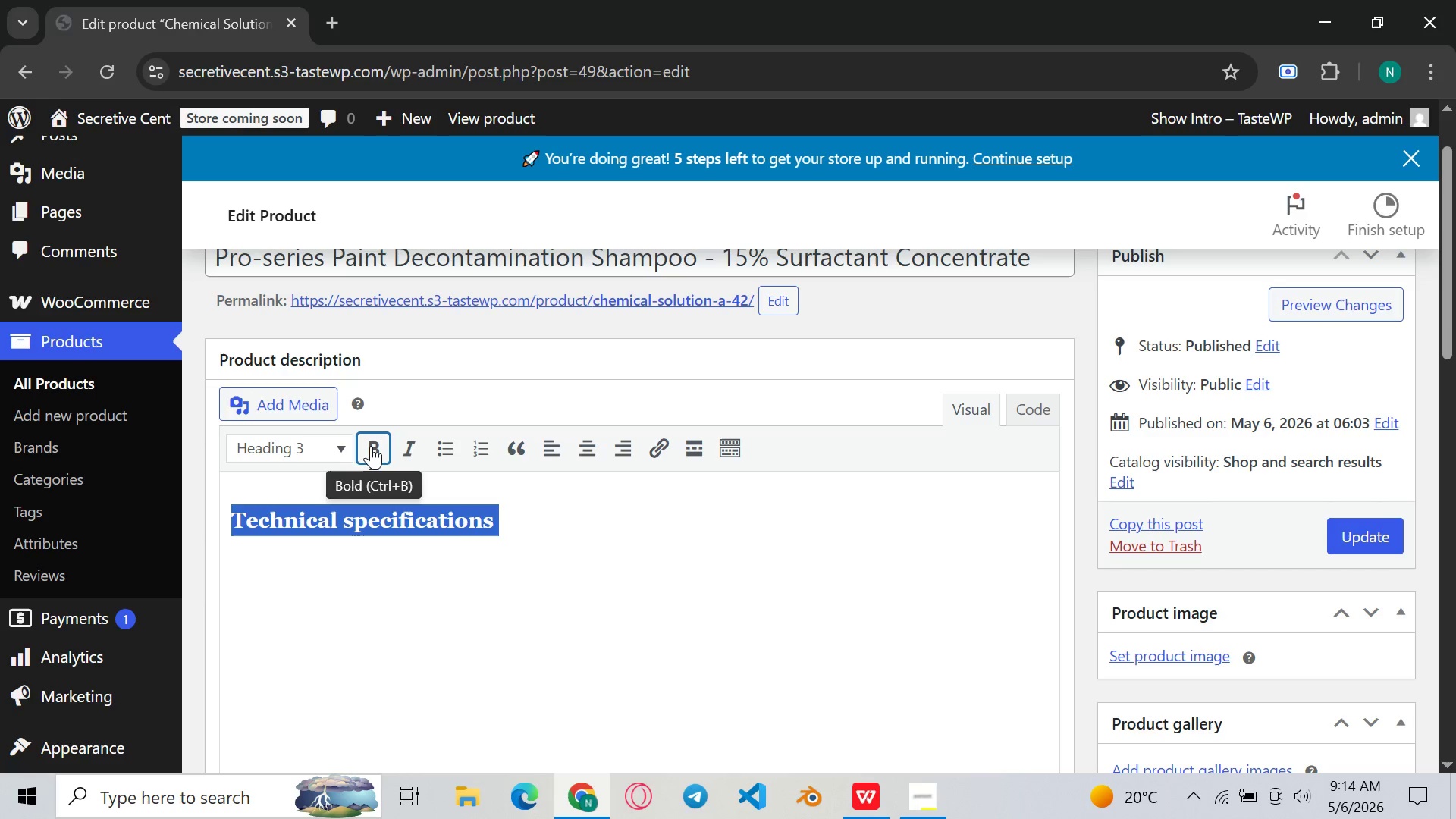 
left_click([371, 446])
 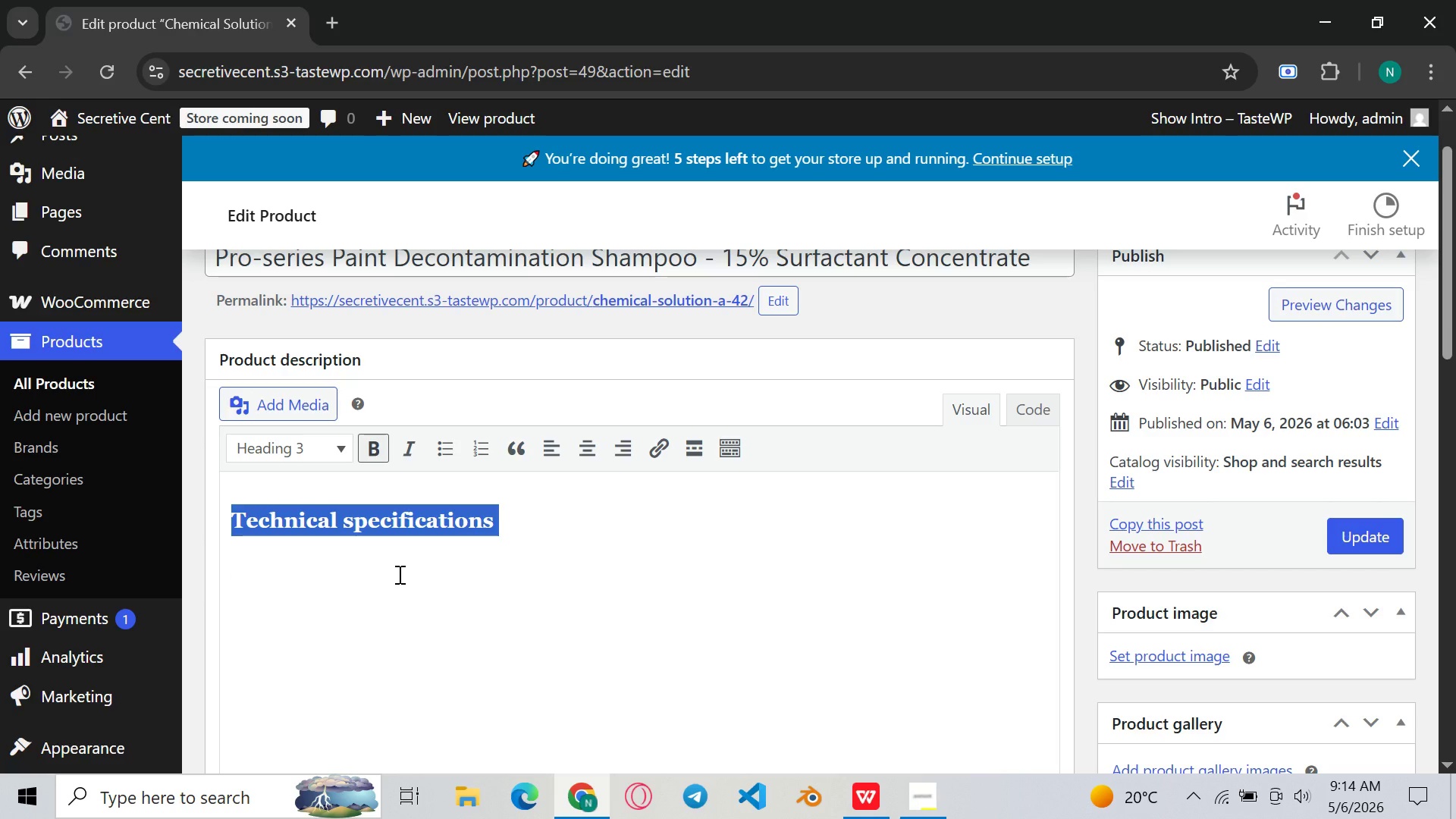 
left_click([398, 574])
 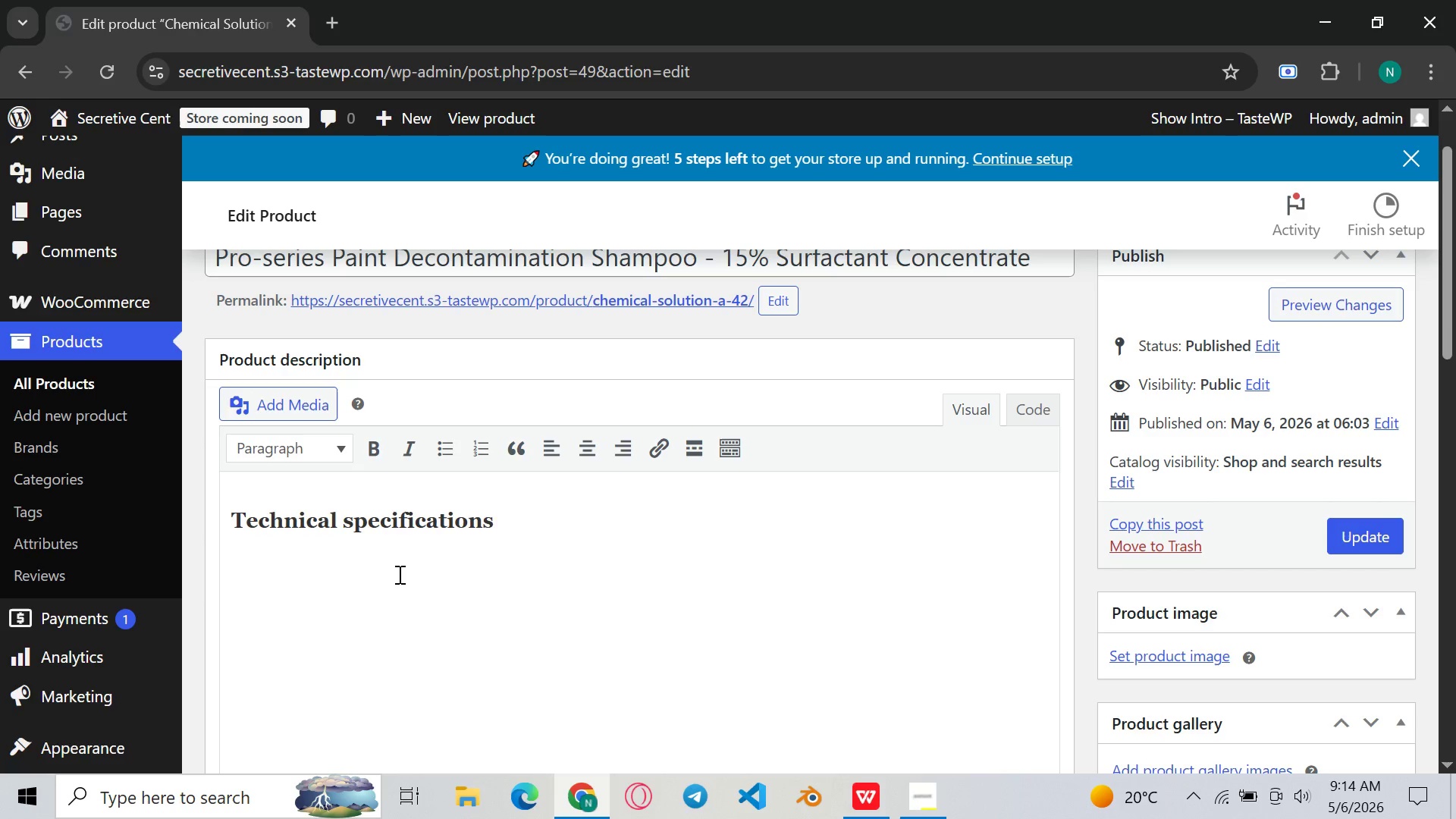 
type(Active Surfactant )
 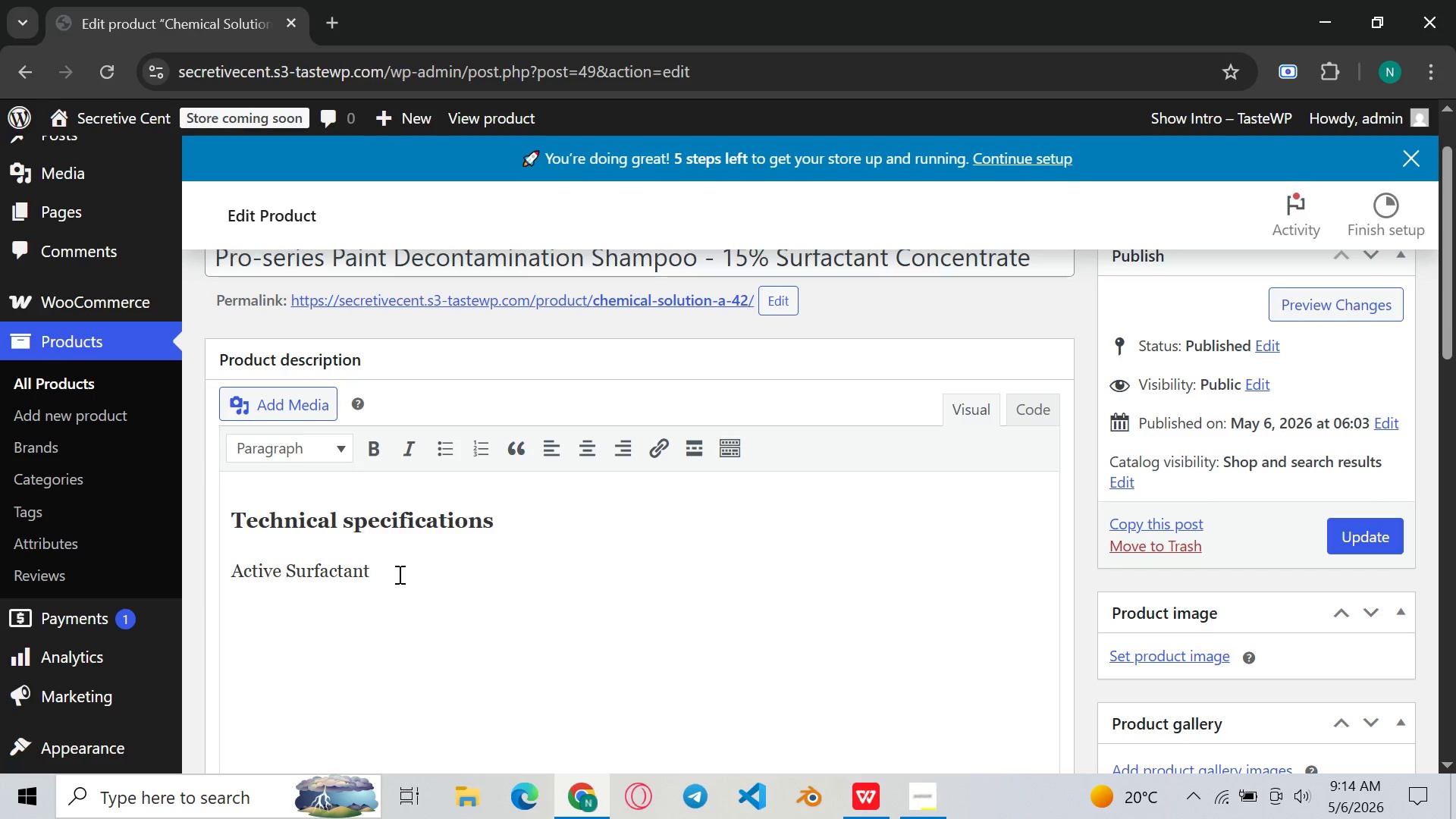 
wait(16.0)
 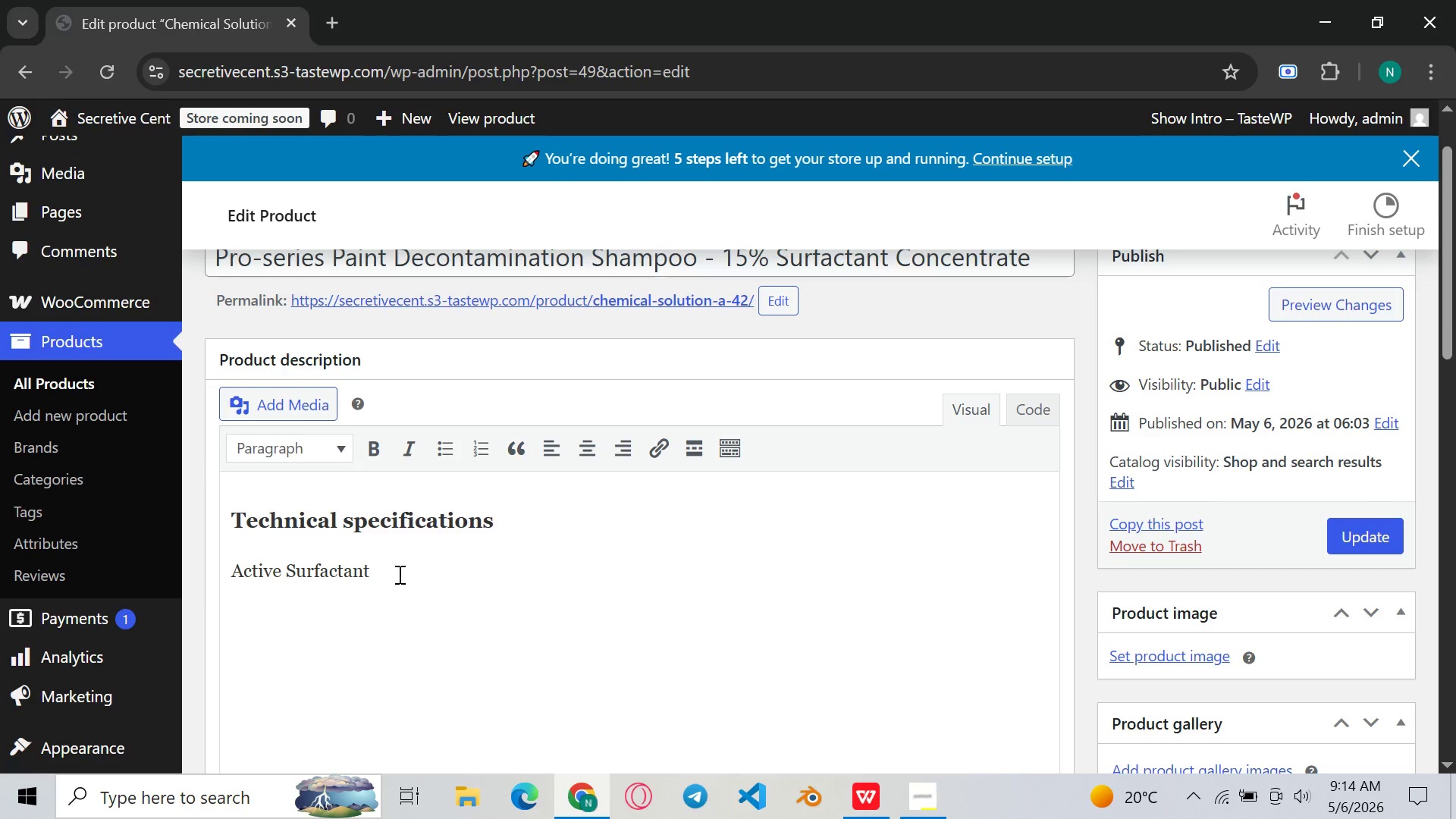 
left_click([240, 579])
 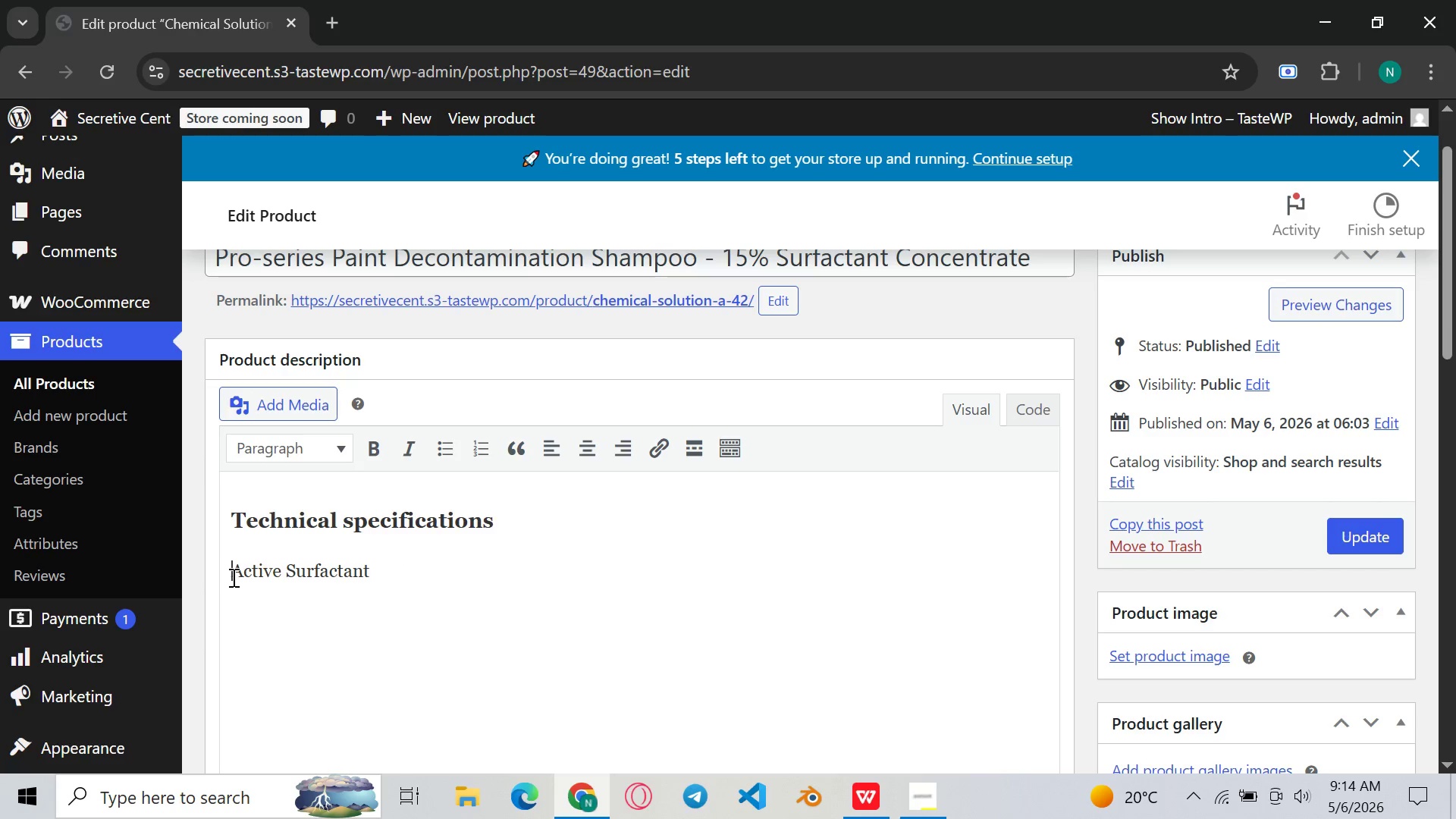 
left_click([232, 577])
 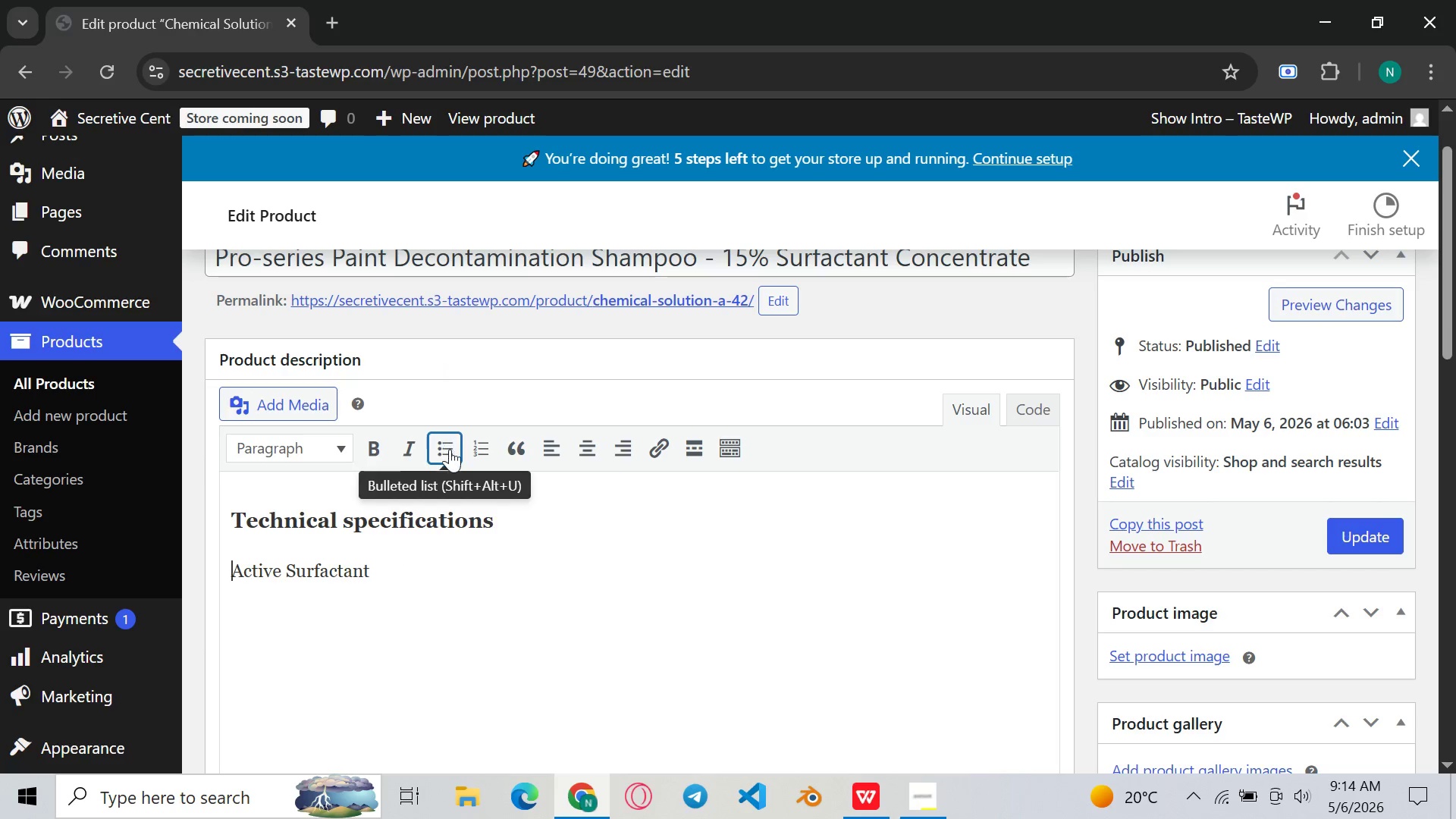 
left_click([450, 452])
 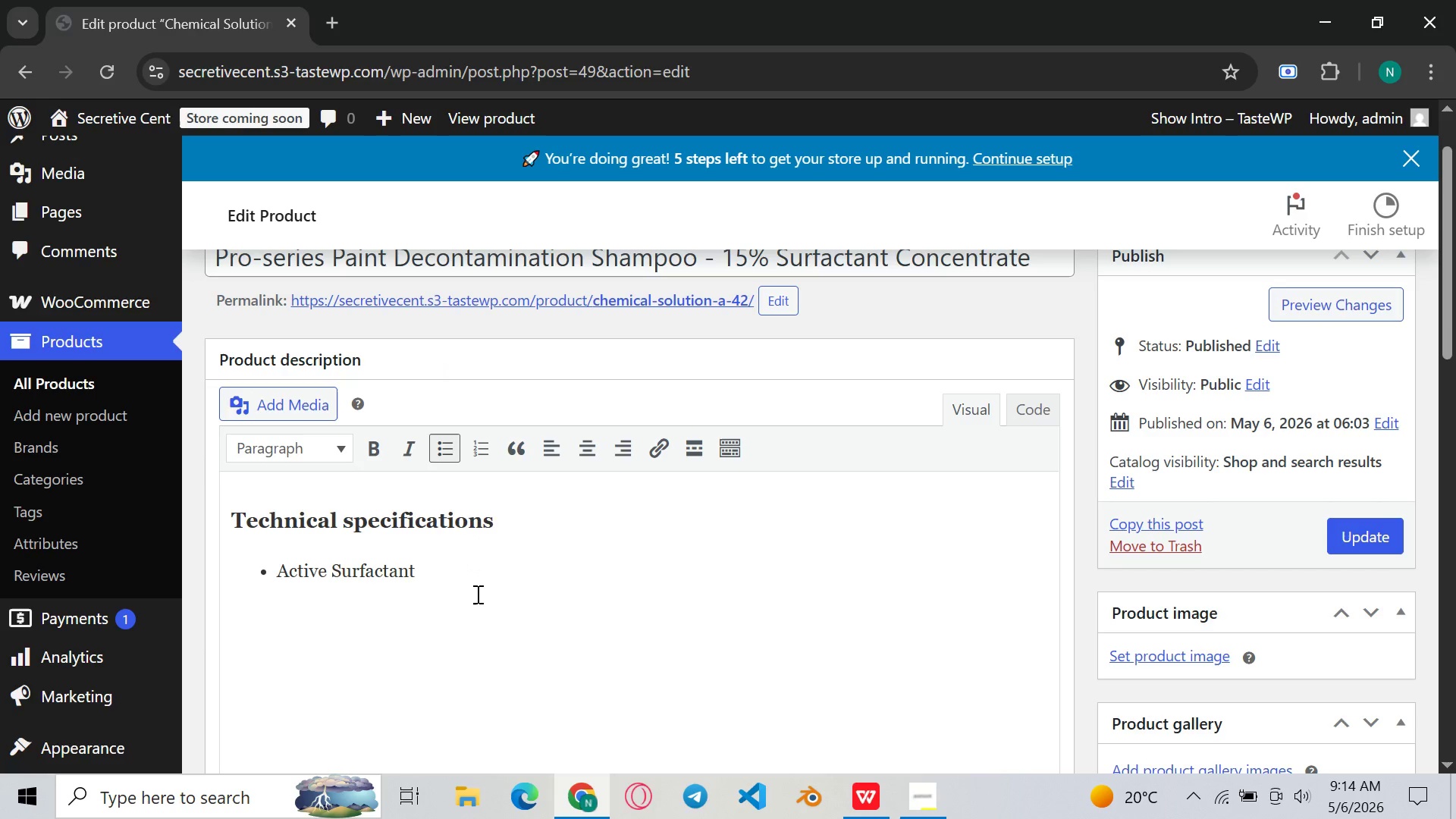 
left_click([476, 594])
 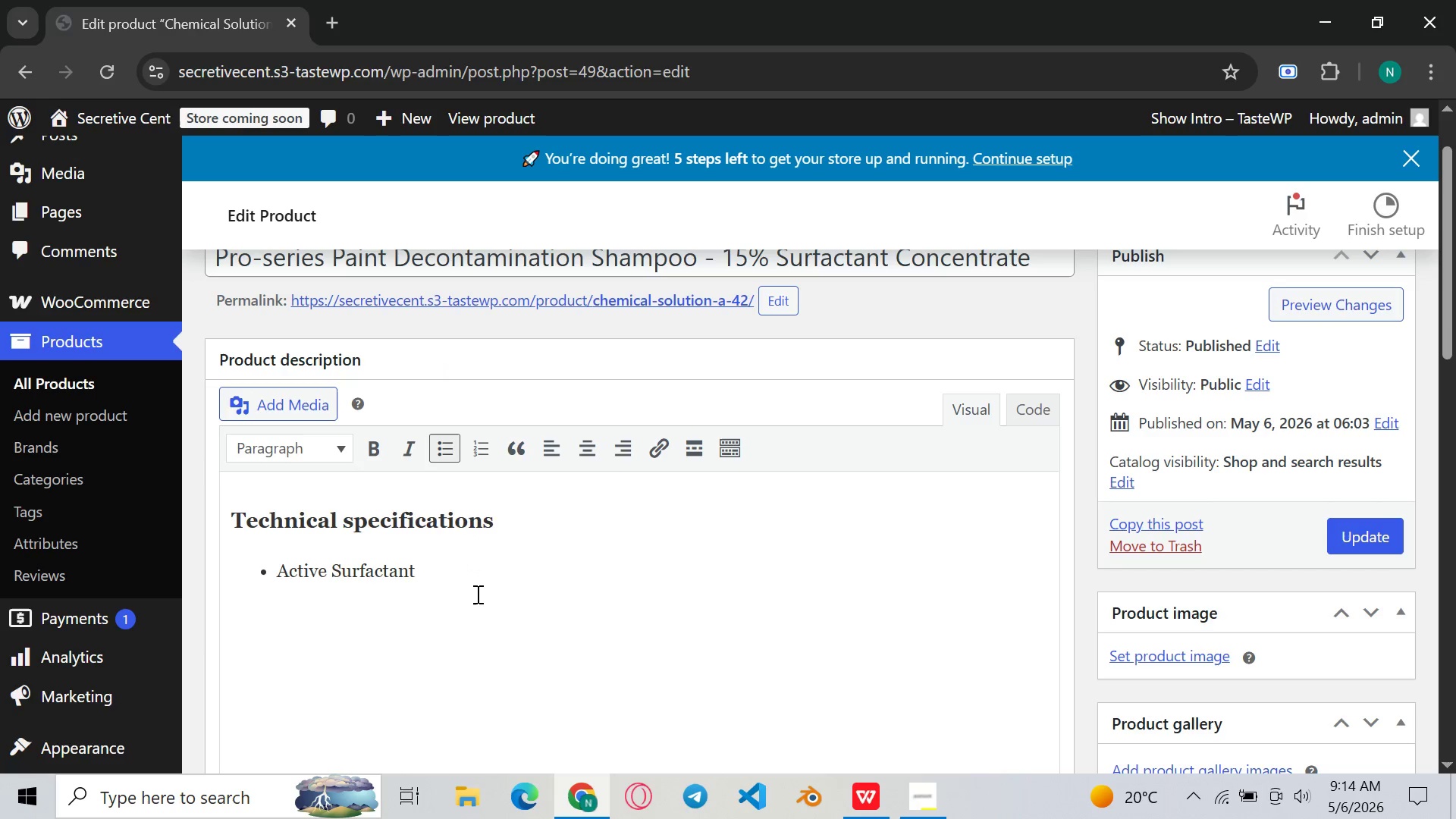 
key(Backspace)
type(: 15% - high-load formula strips bonded contamination faster than consumer shampp)
key(Backspace)
type(oos)
 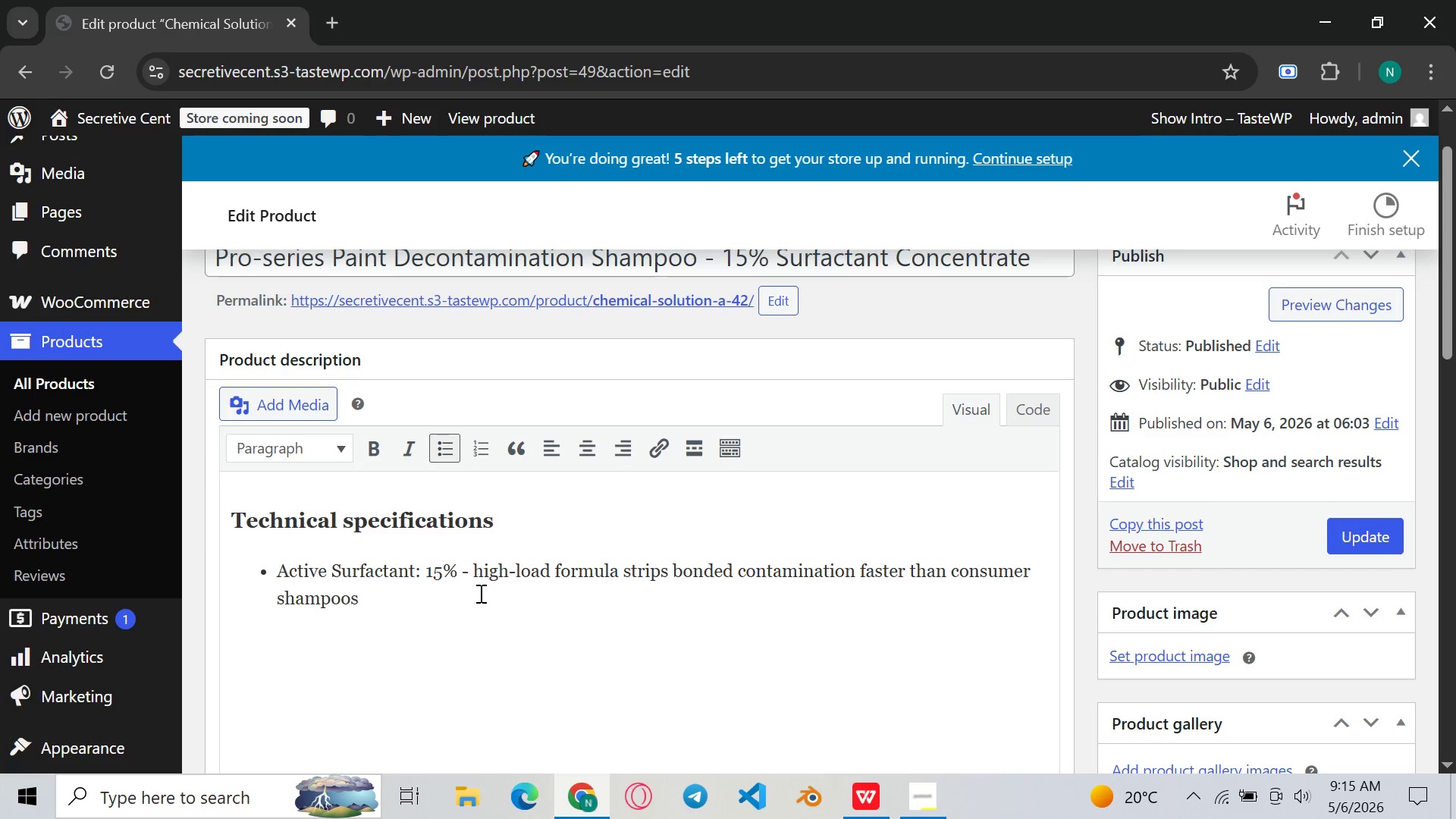 
wait(12.73)
 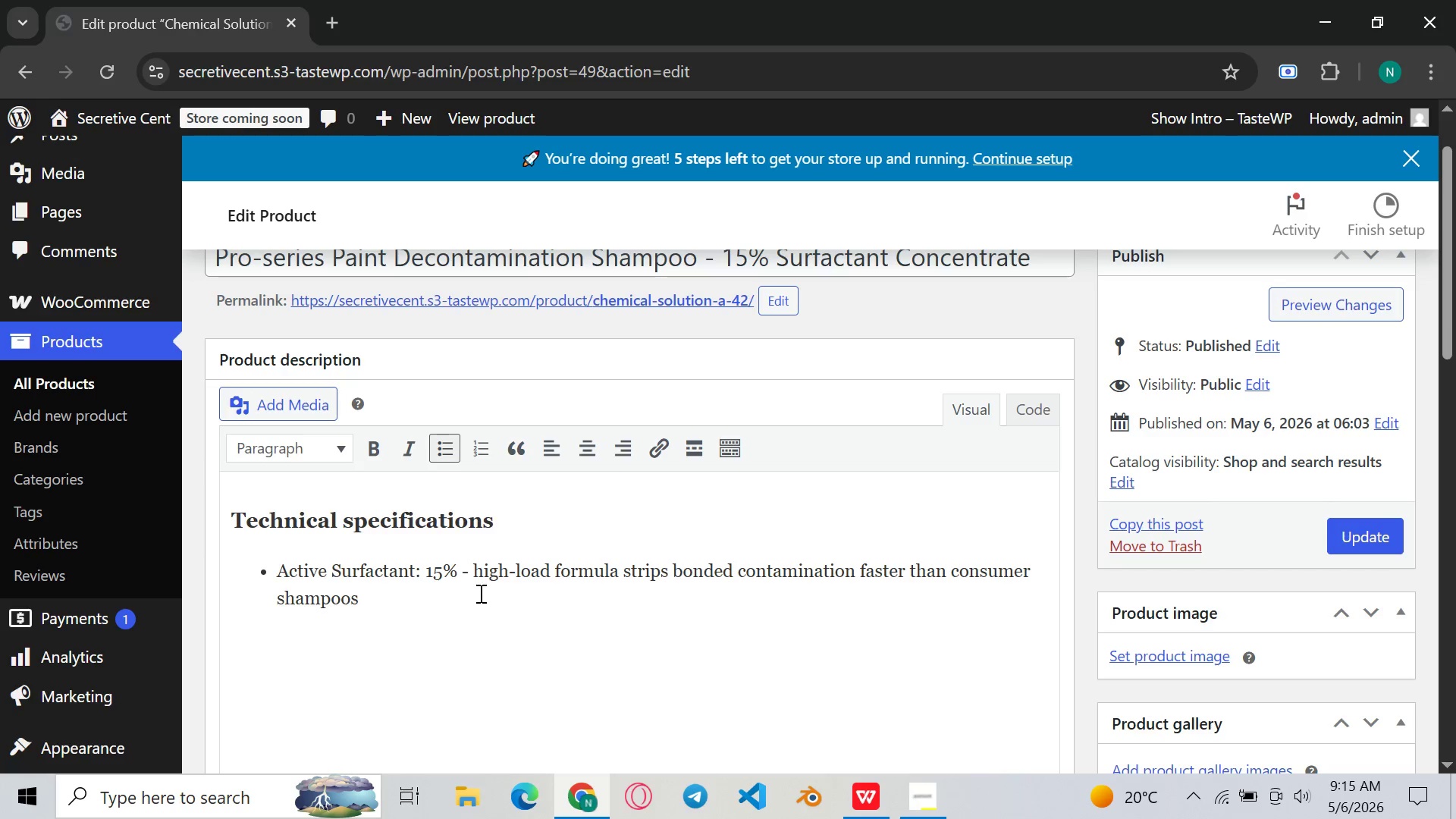 
key(Enter)
 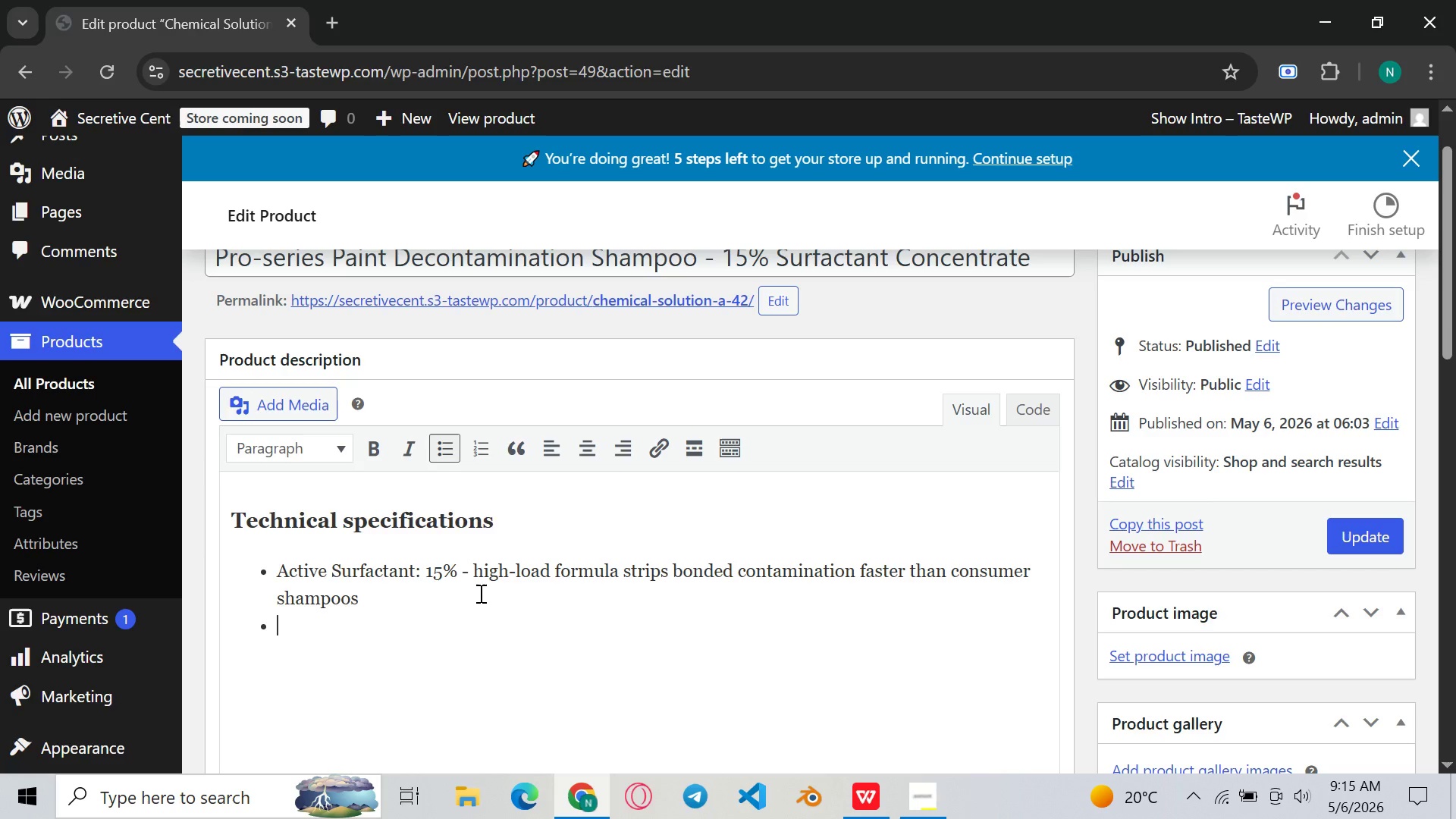 
type(Dilution st)
 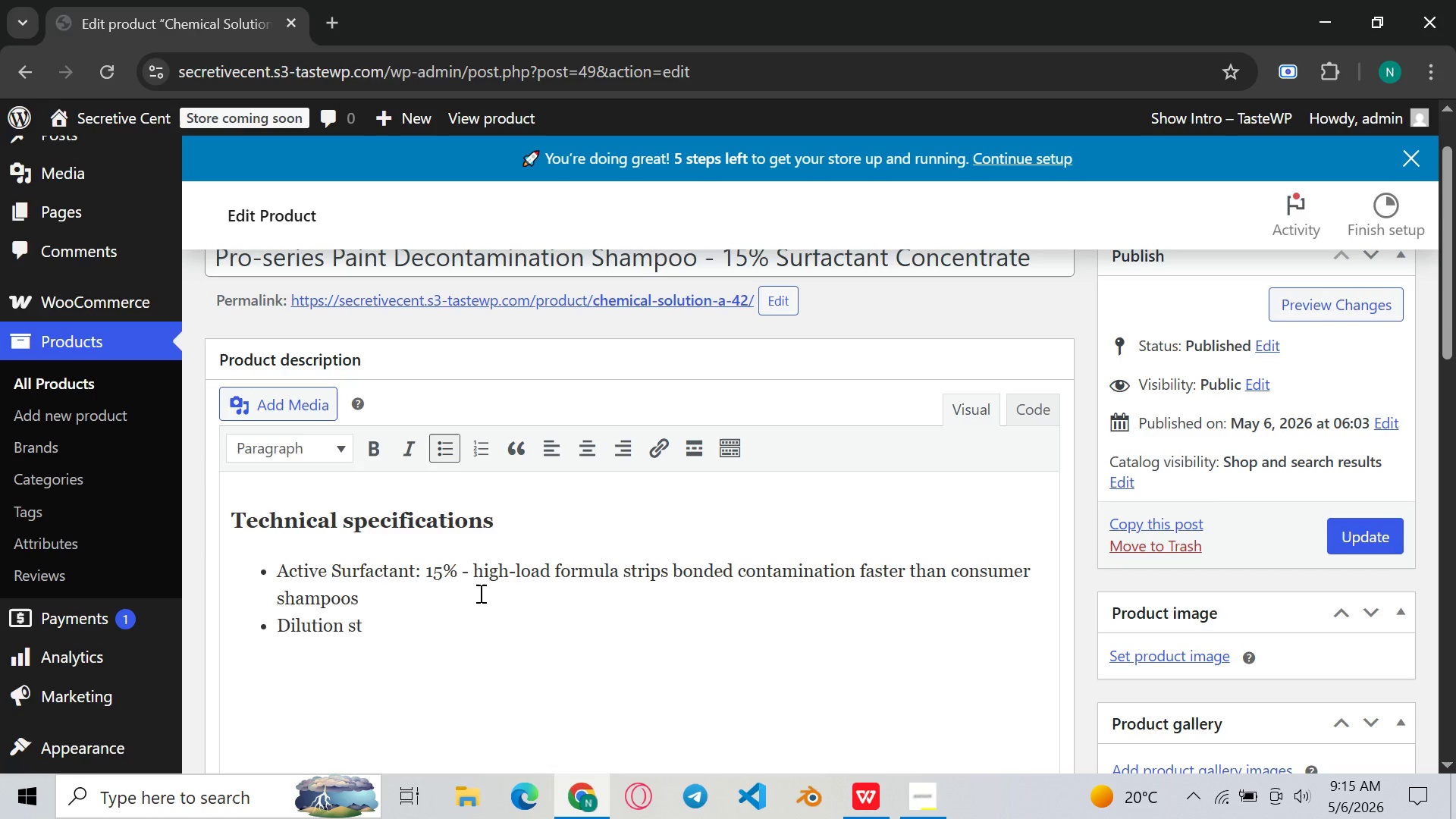 
key(Backspace)
key(Backspace)
type(Range: 1:5 ( )
key(Backspace)
type(heavy decon) to )
 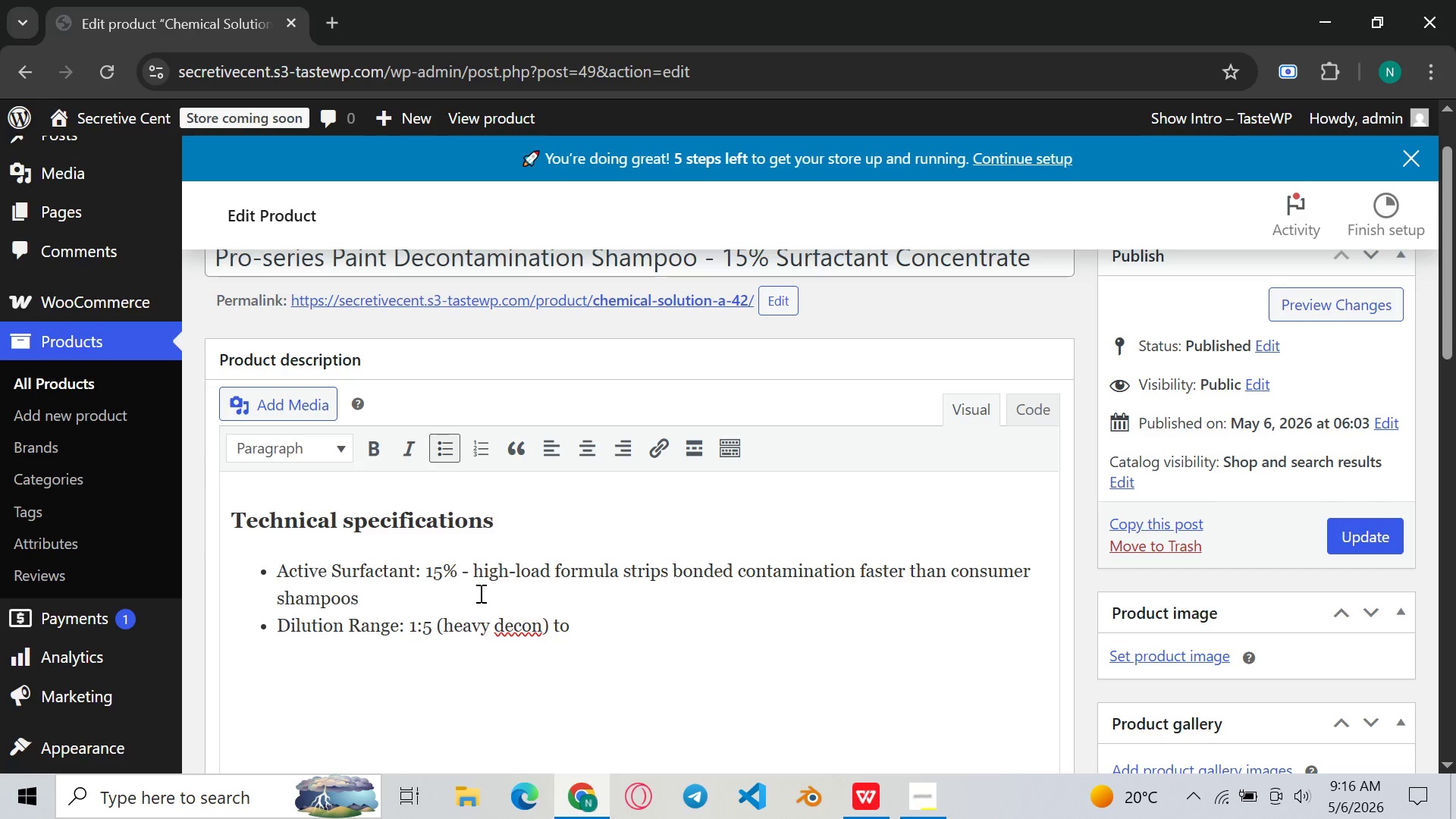 
wait(7.08)
 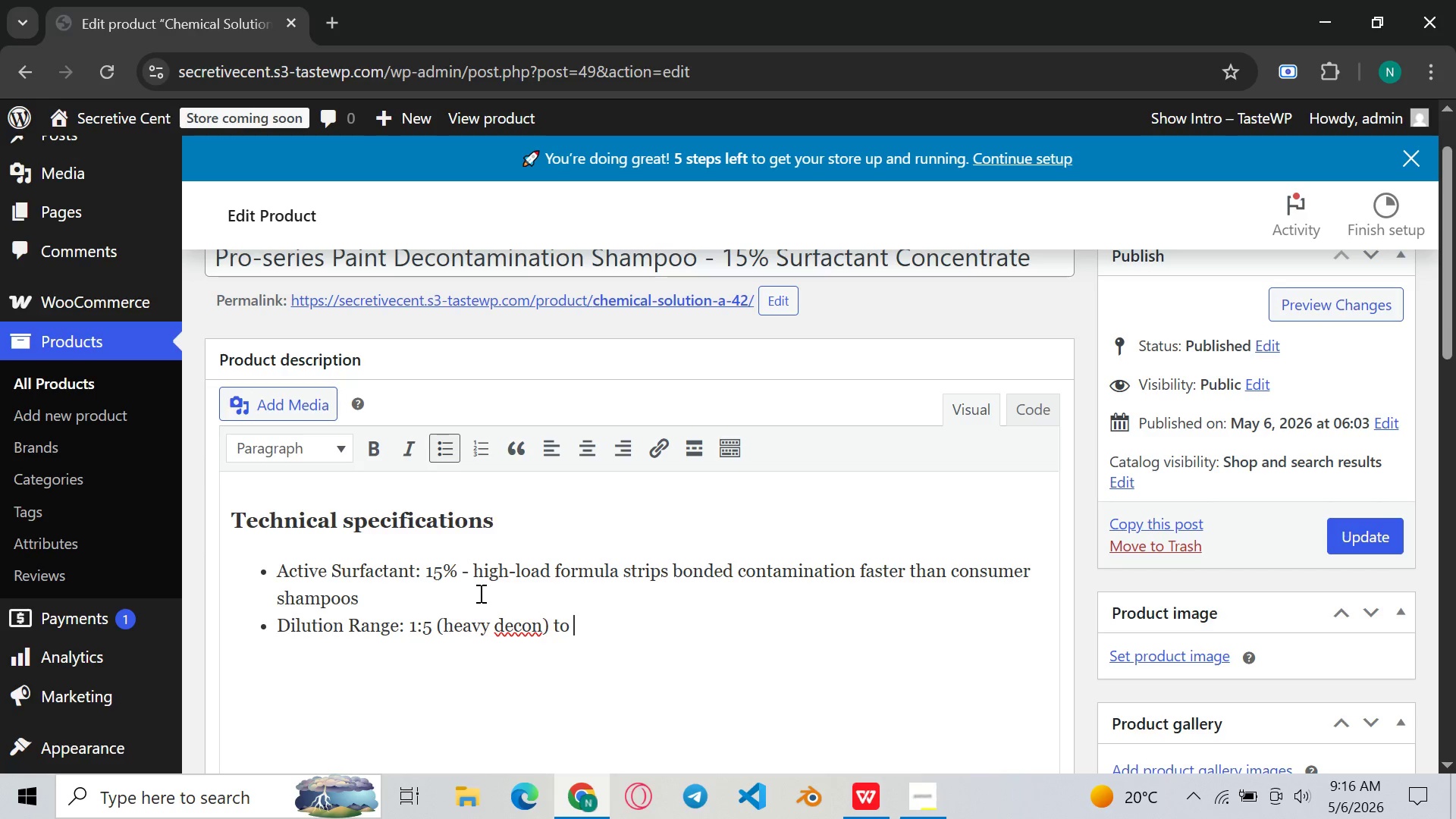 
type(1:10)
 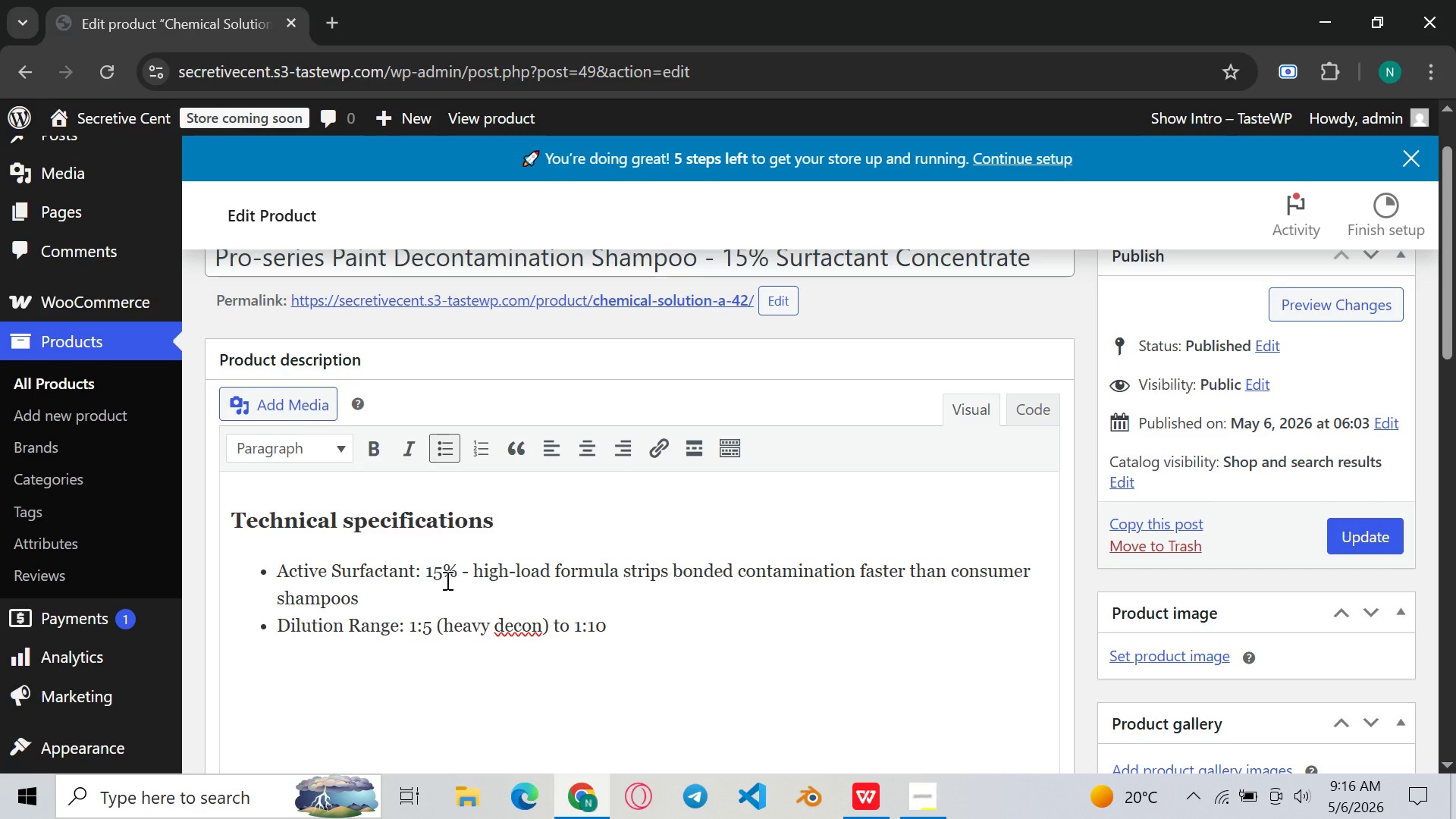 
type( (maintenance wash))
 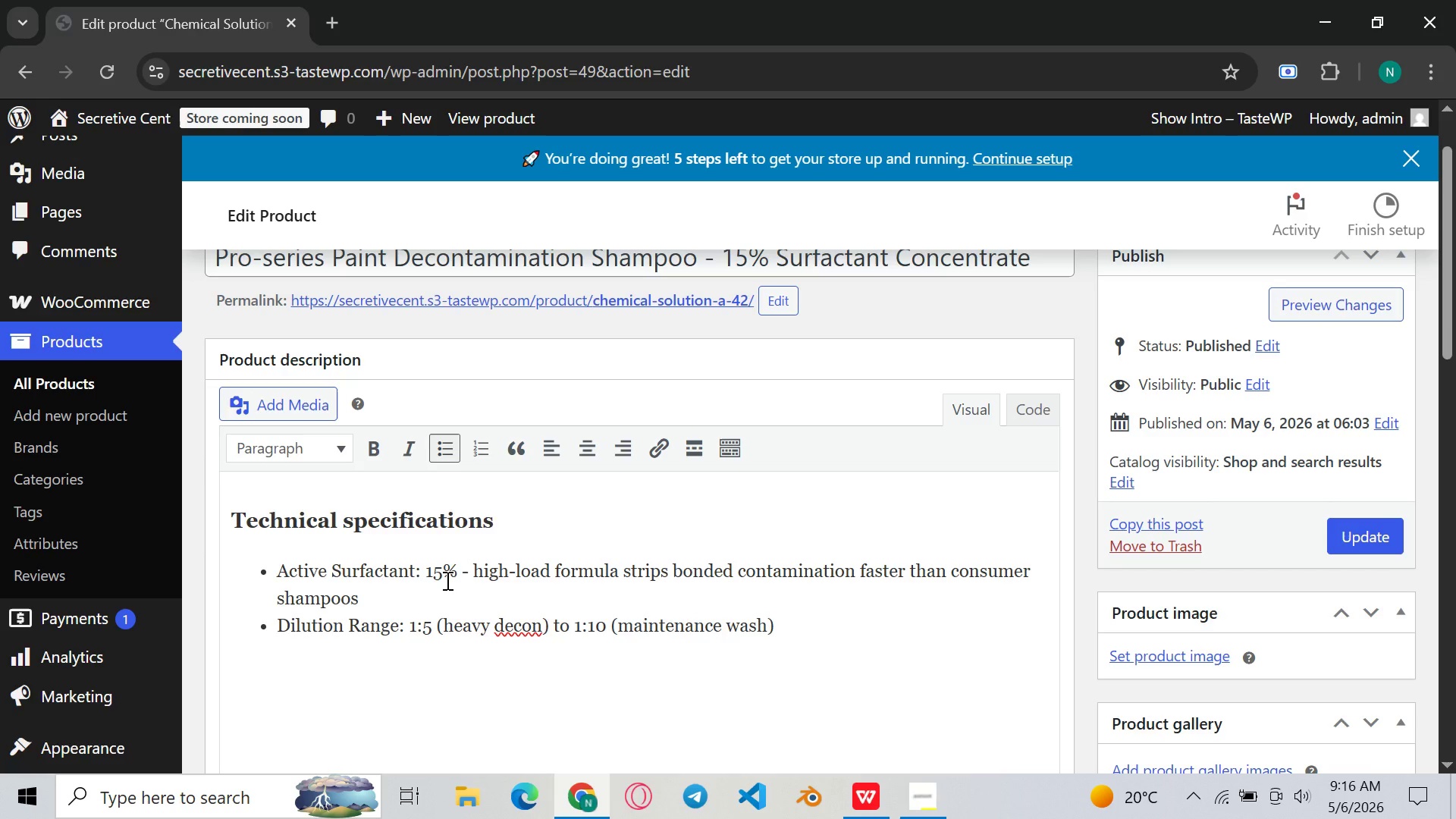 
wait(5.5)
 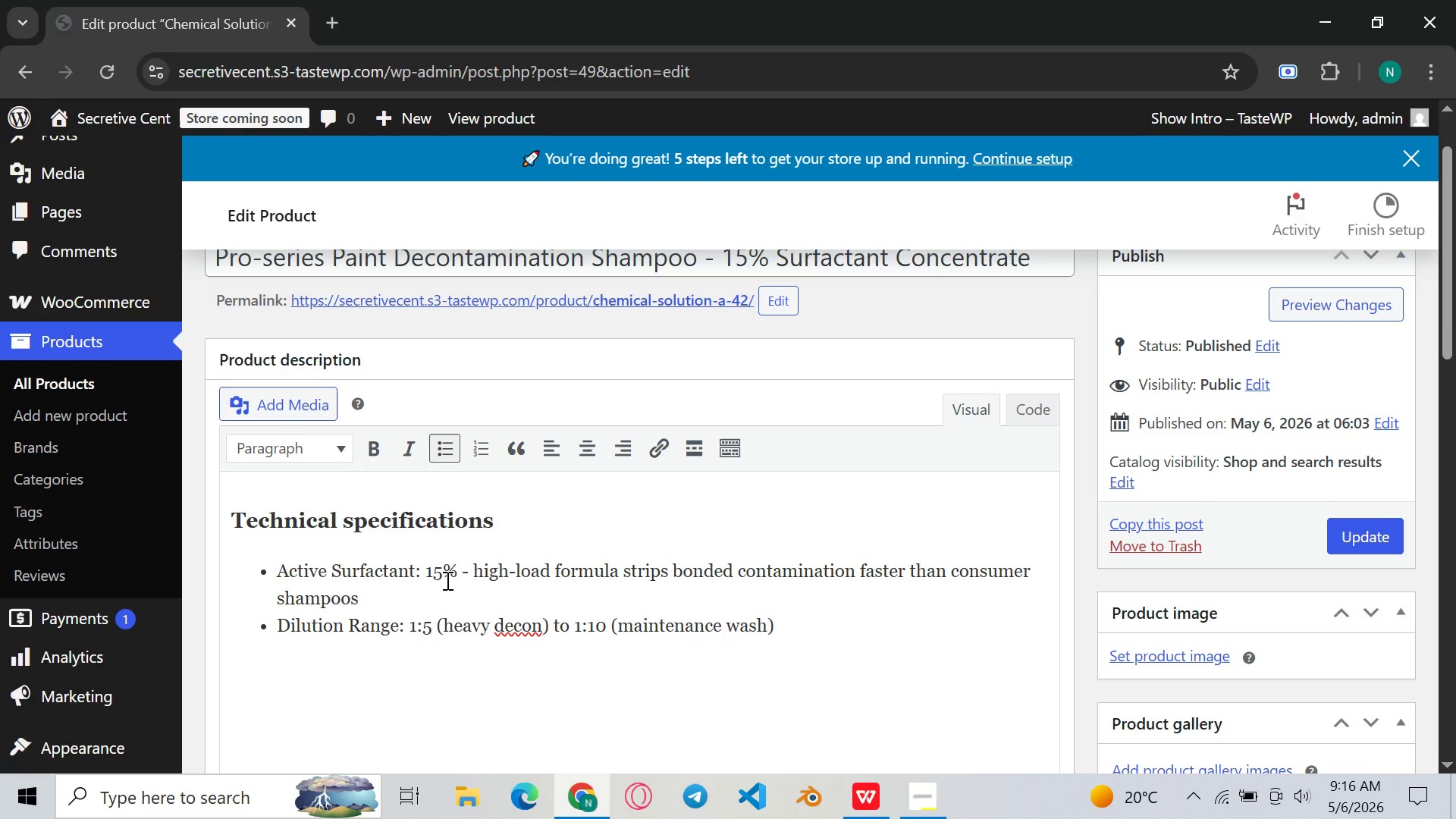 
key(Enter)
 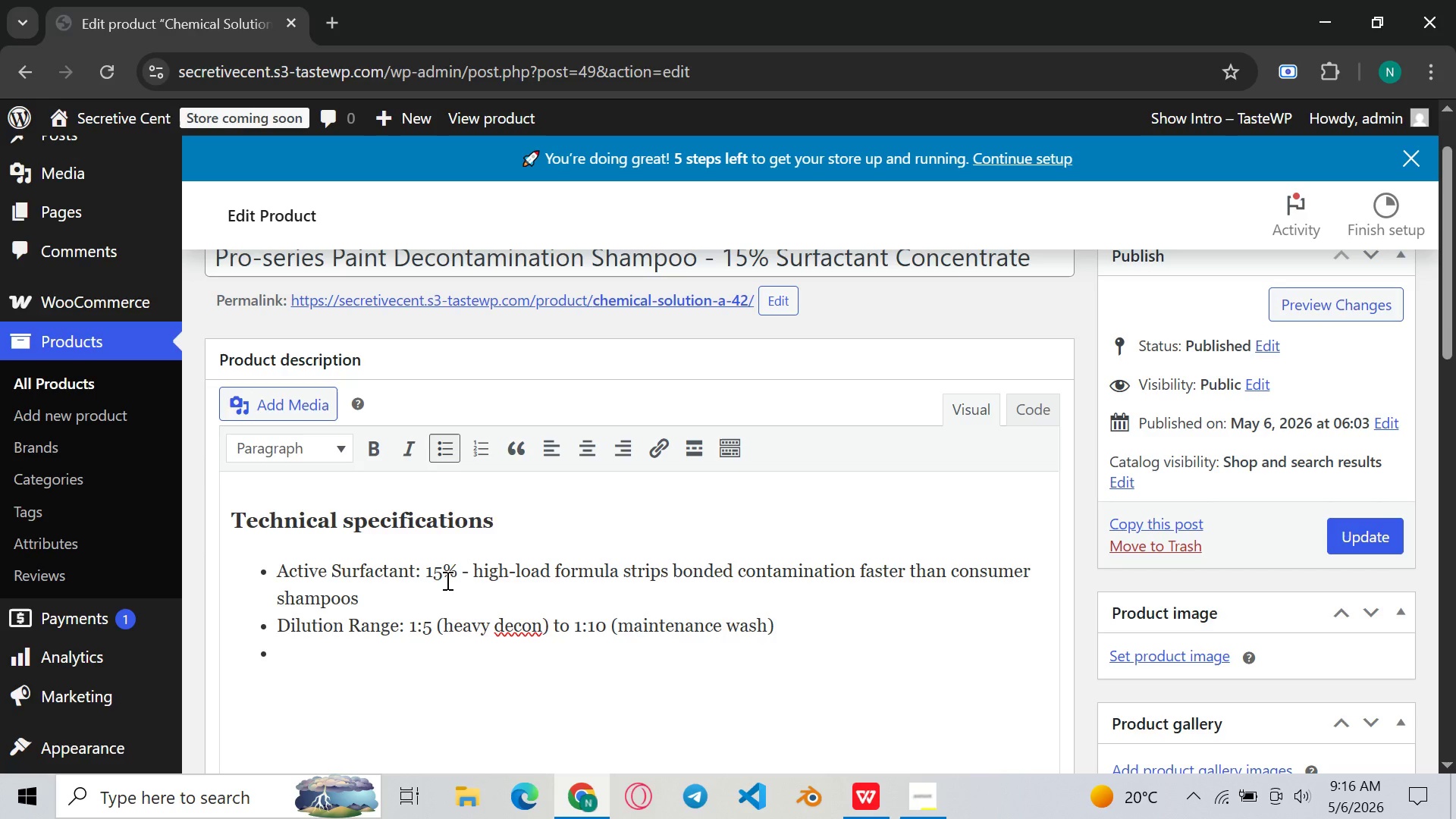 
key(Shift+ShiftLeft)
 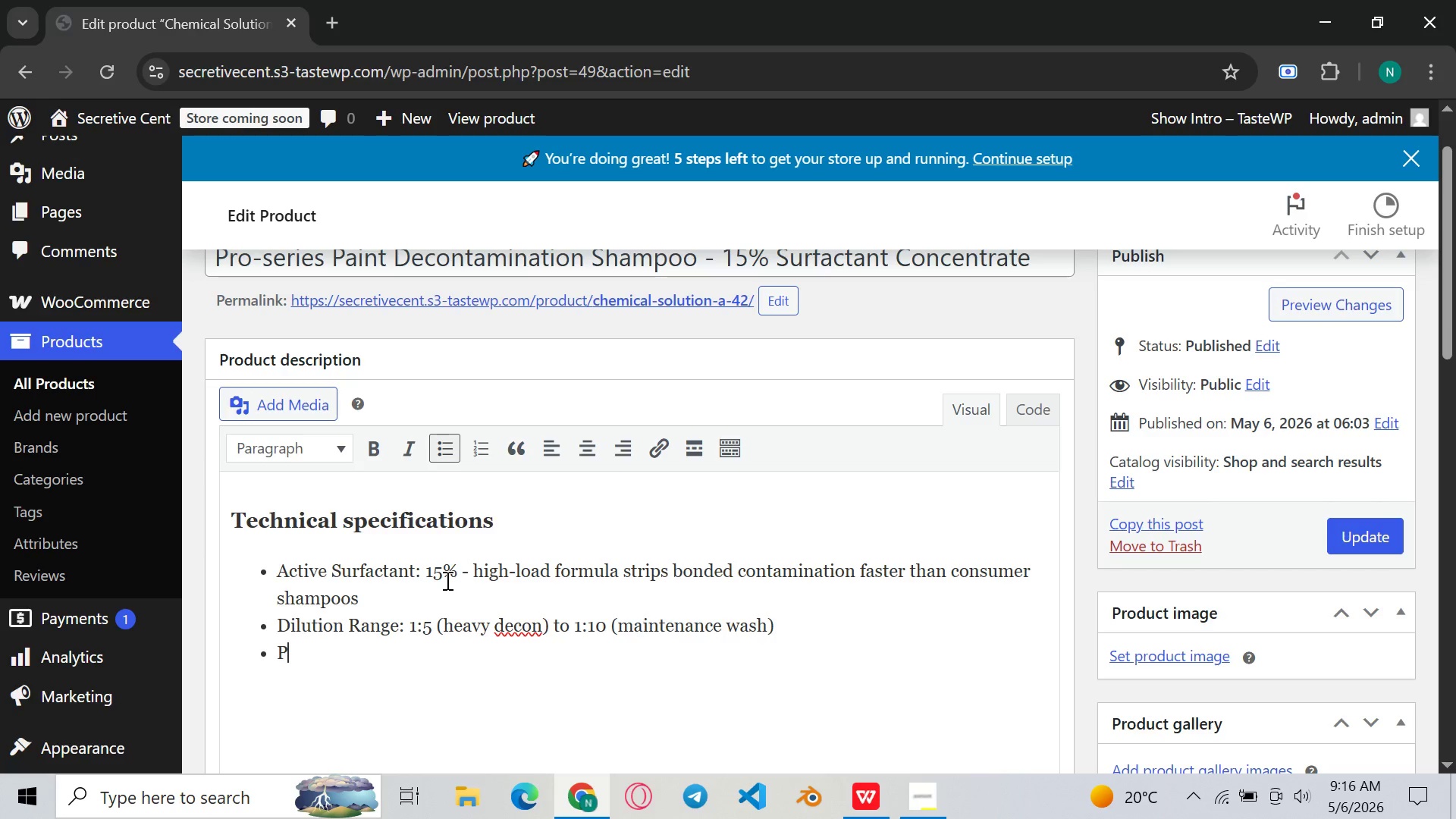 
key(Shift+P)
 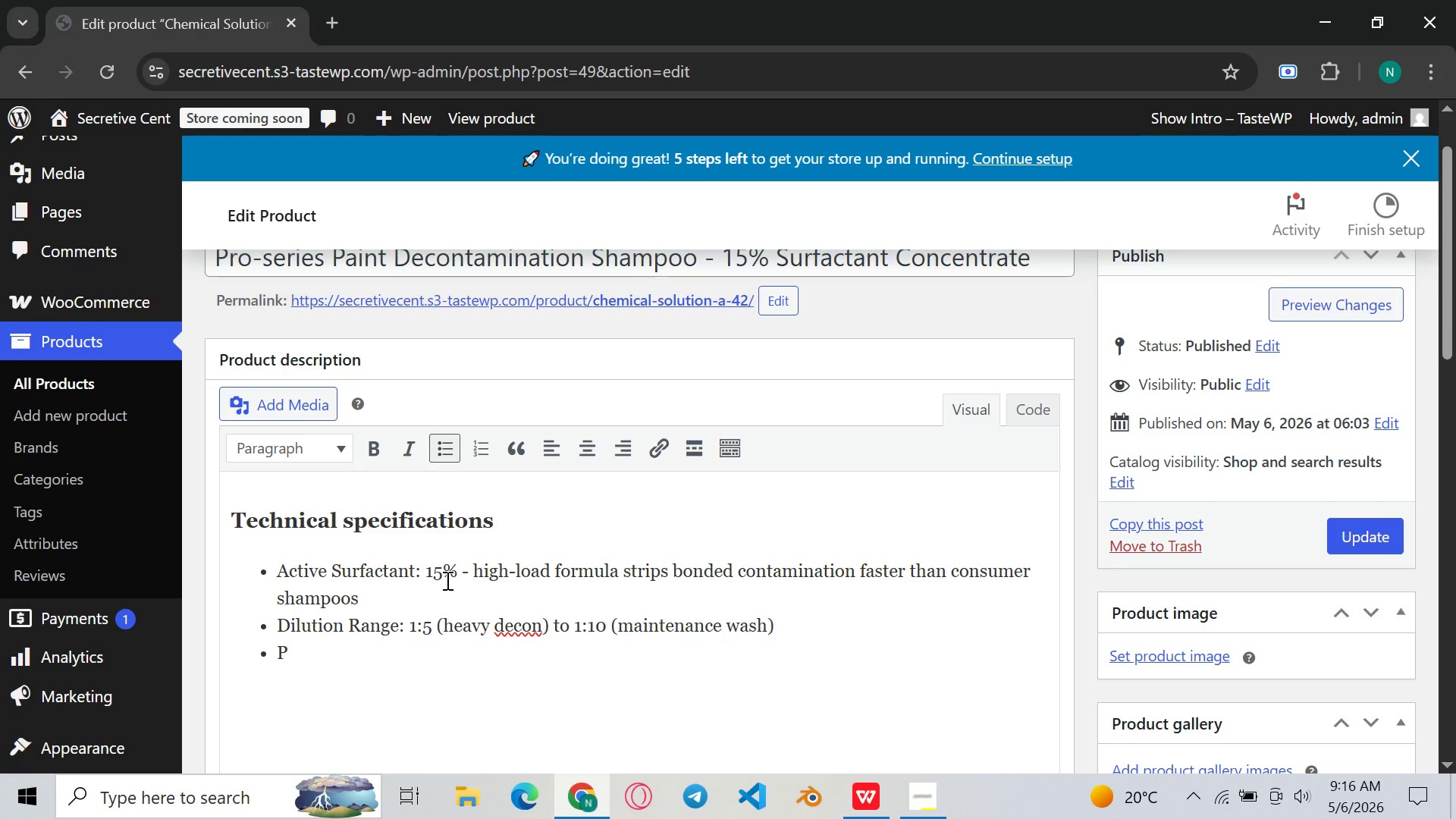 
key(Shift+ShiftLeft)
 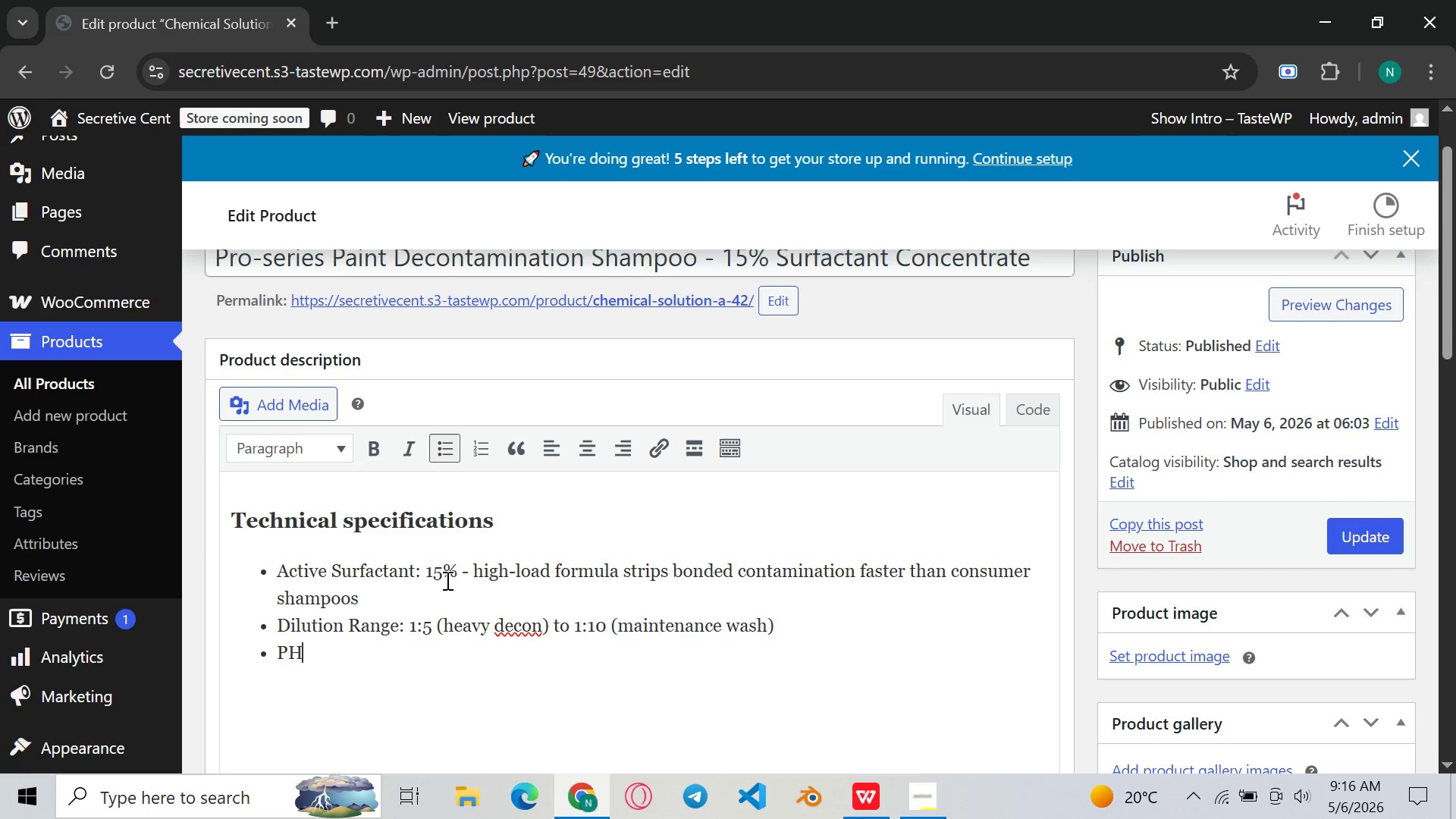 
key(Shift+H)
 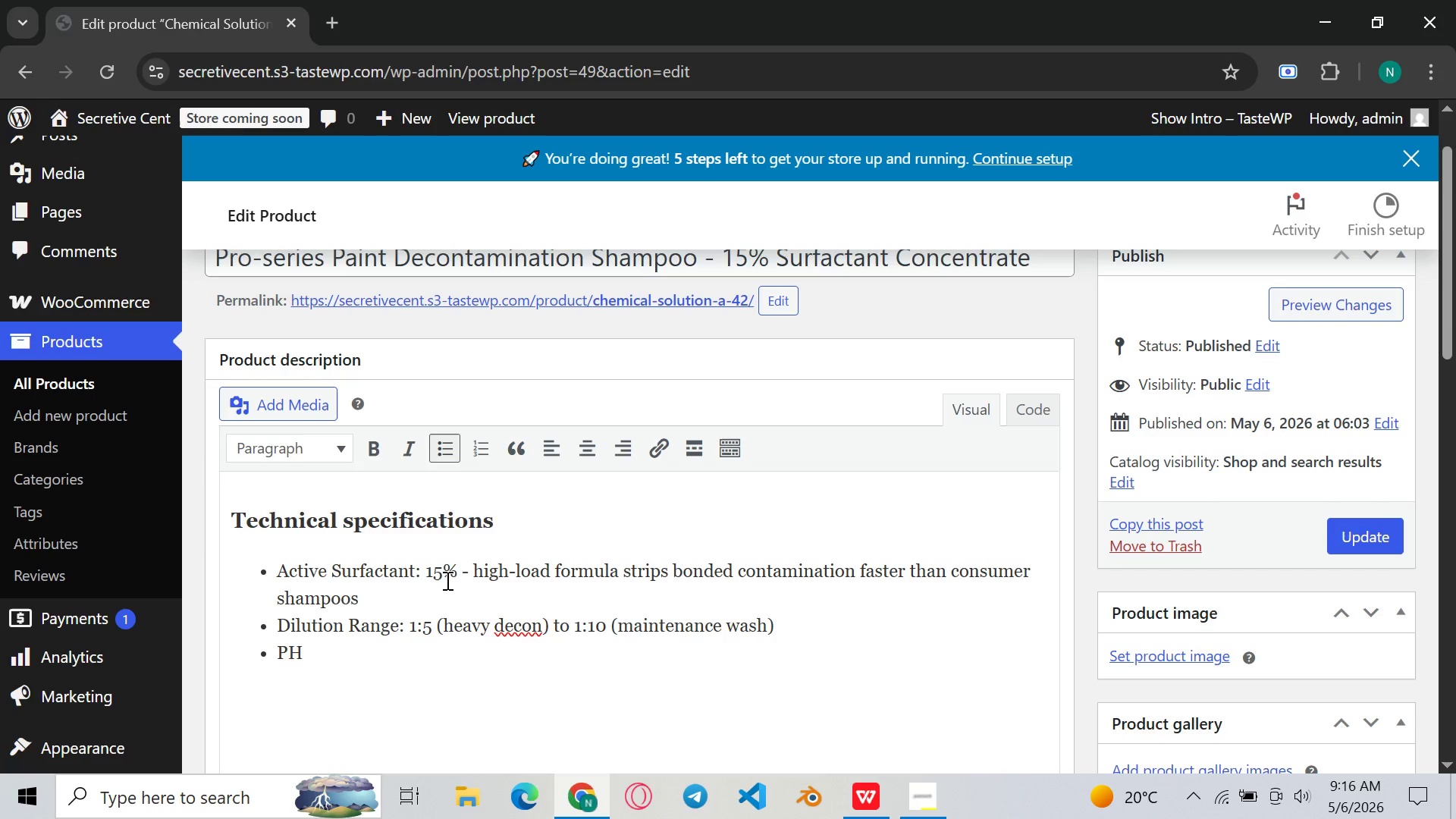 
key(Shift+Semicolon)
 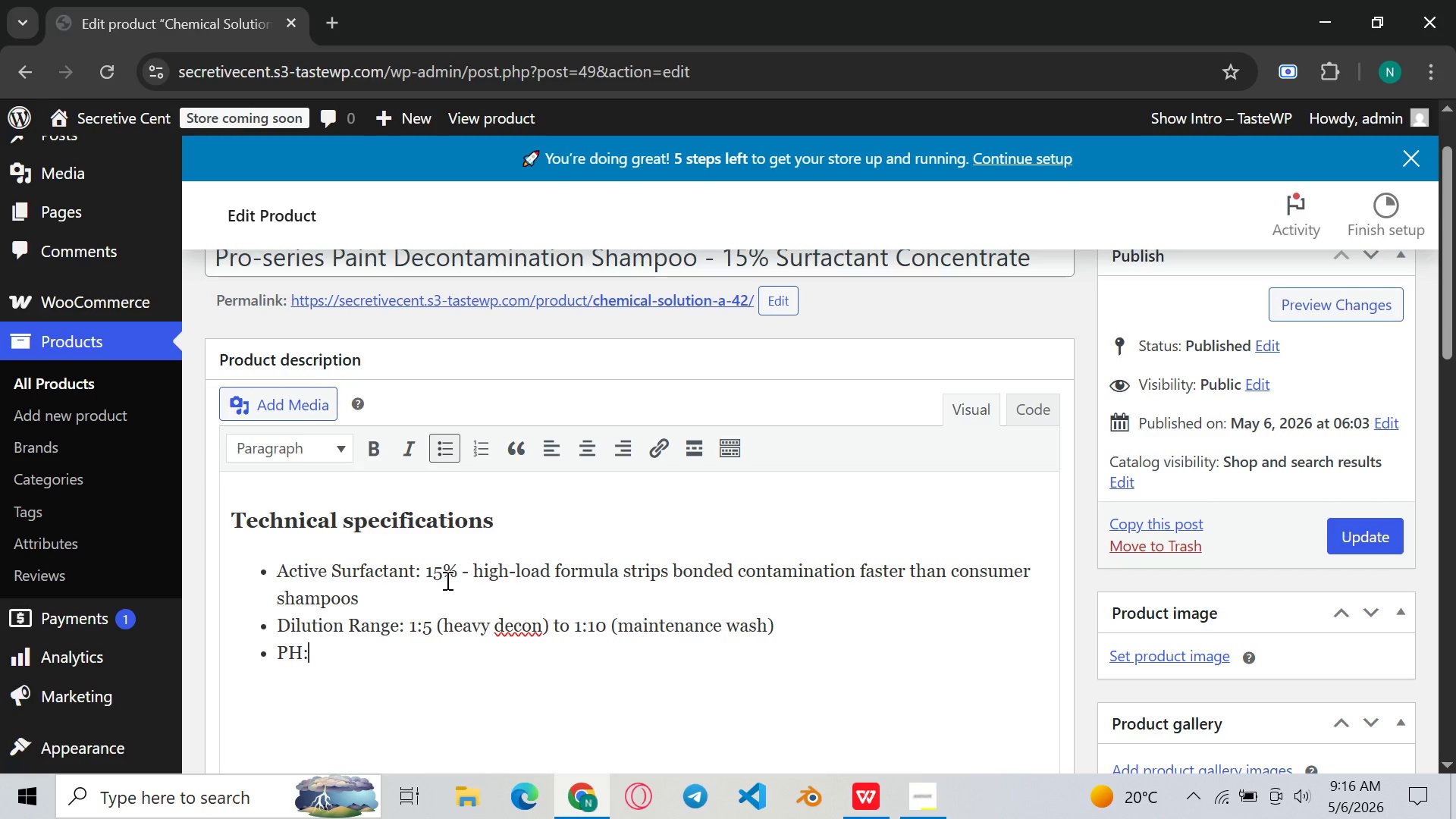 
key(Space)
 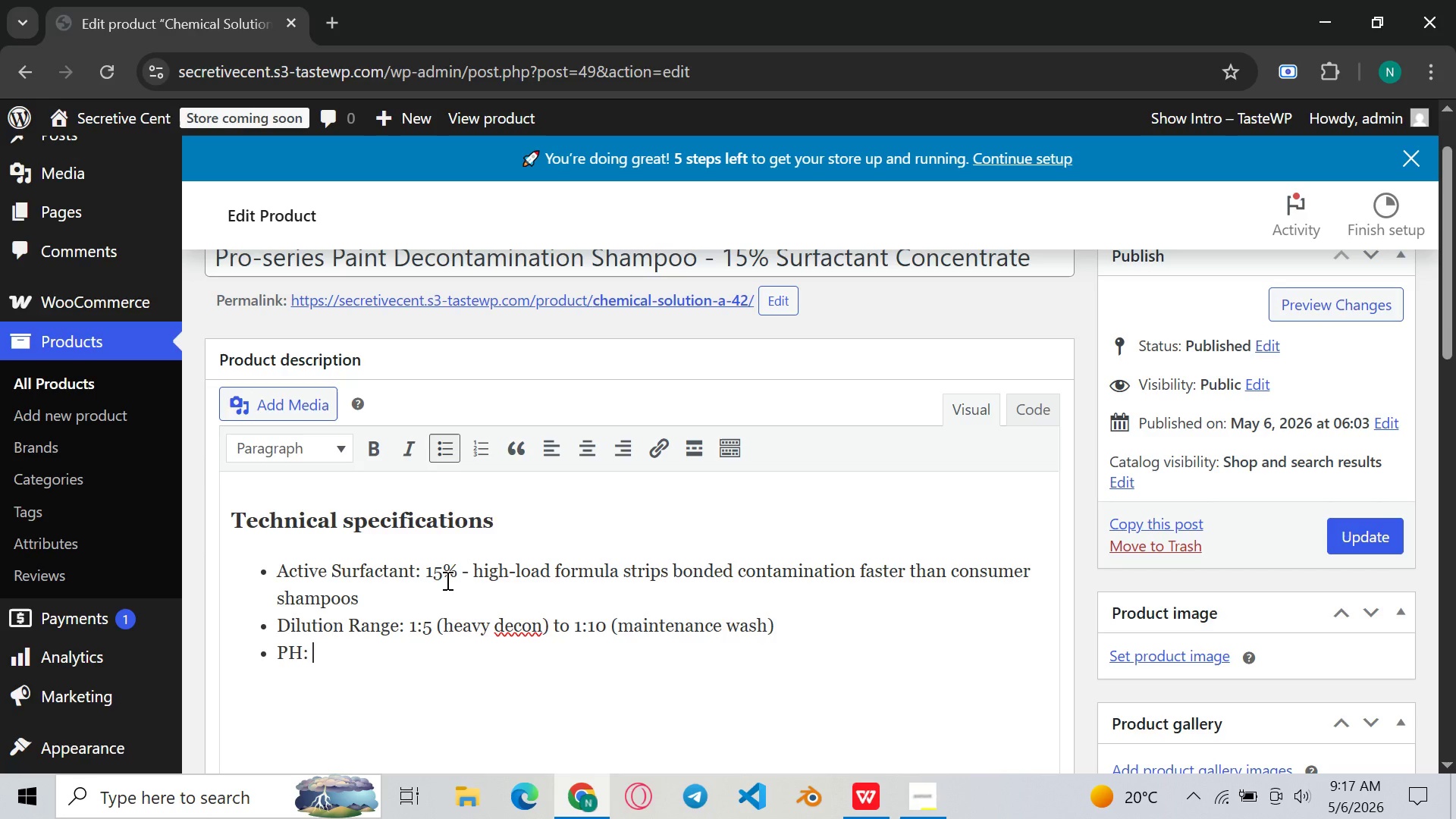 
wait(7.16)
 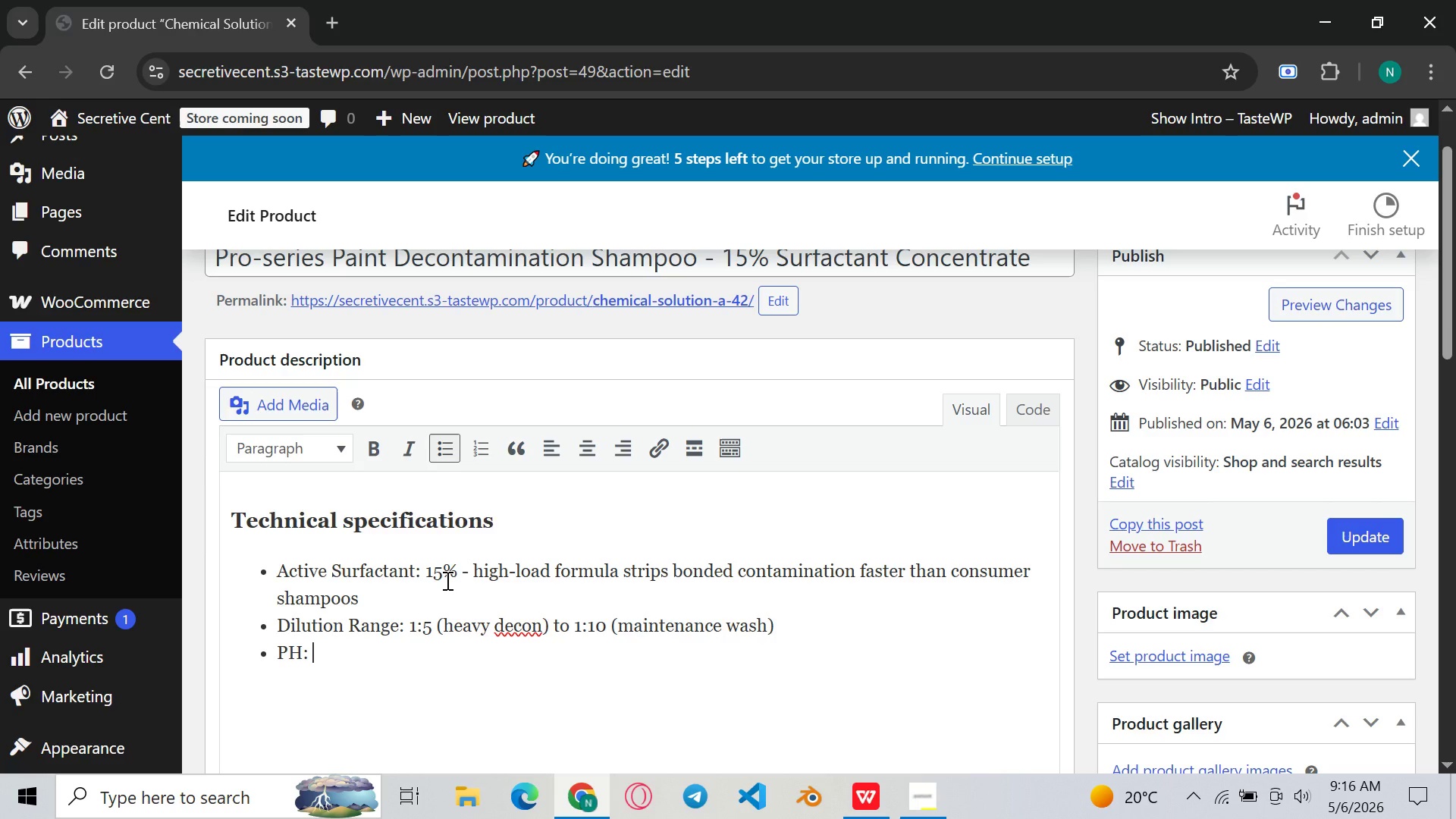 
type(8.2 - slightly alkaline for optimum grease and was)
key(Backspace)
type(x striop)
key(Backspace)
key(Backspace)
type(pping )
 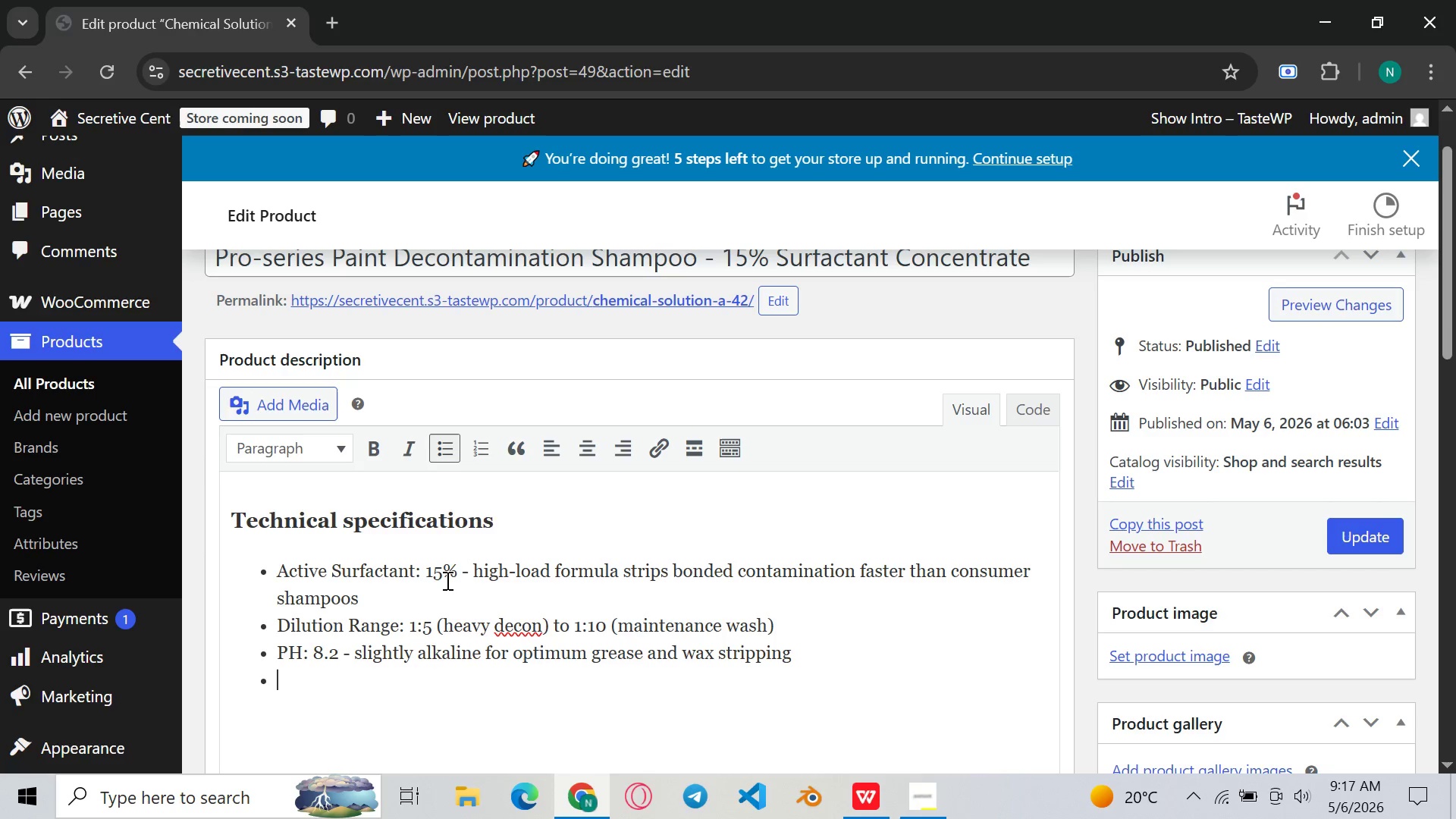 
key(Enter)
 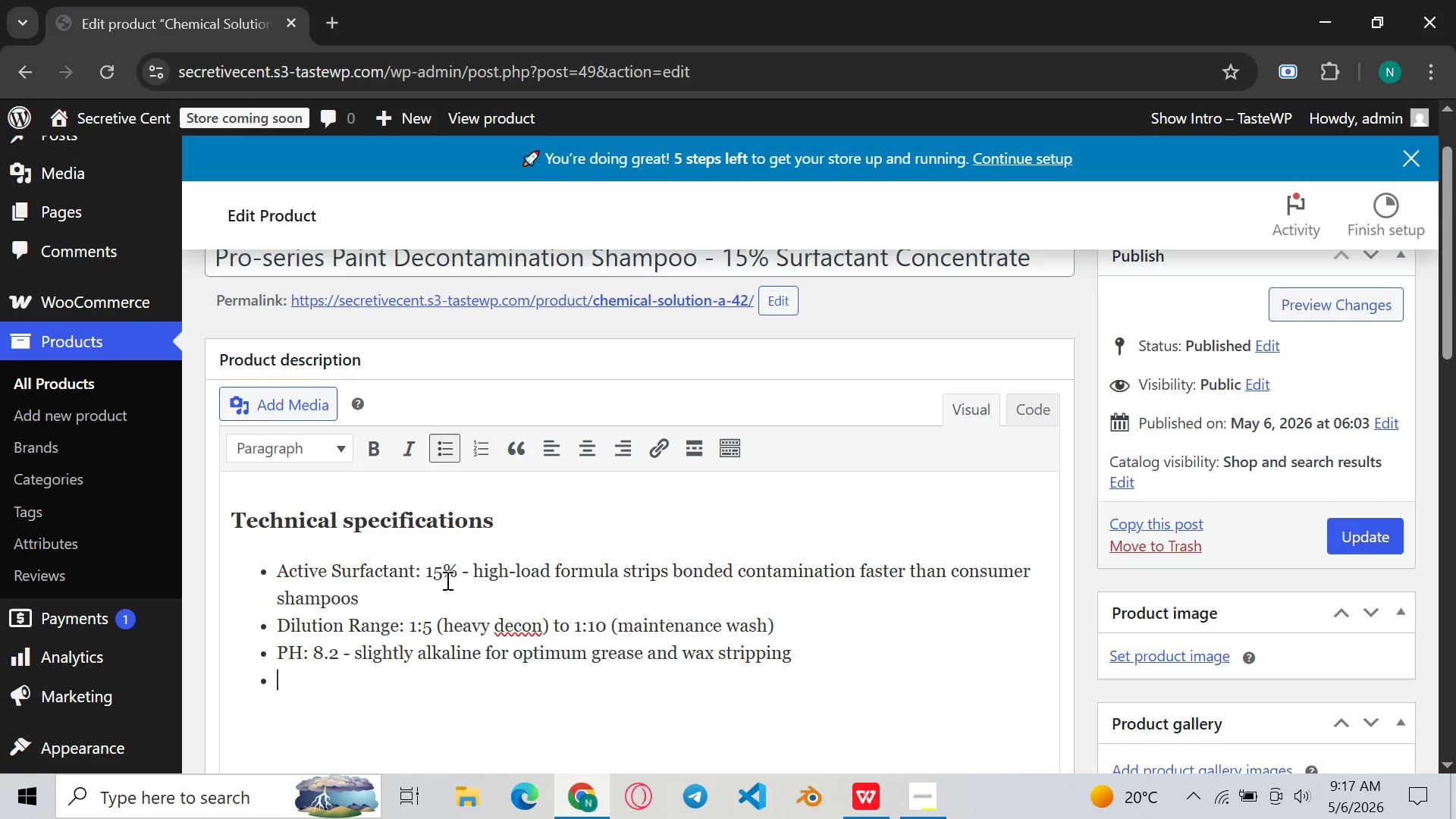 
type(Storfage)
key(Backspace)
key(Backspace)
key(Backspace)
key(Backspace)
type(age )
 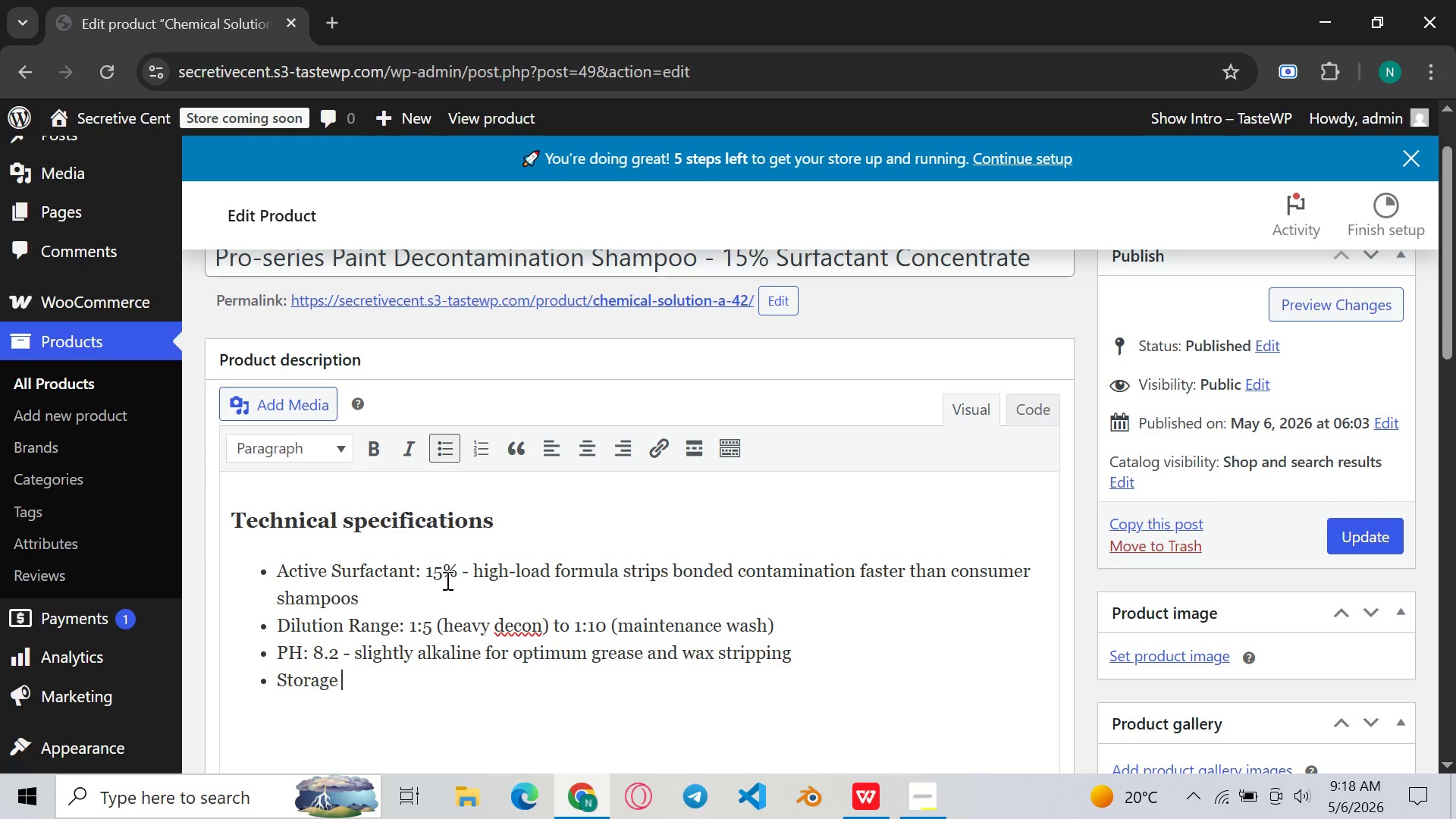 
wait(38.81)
 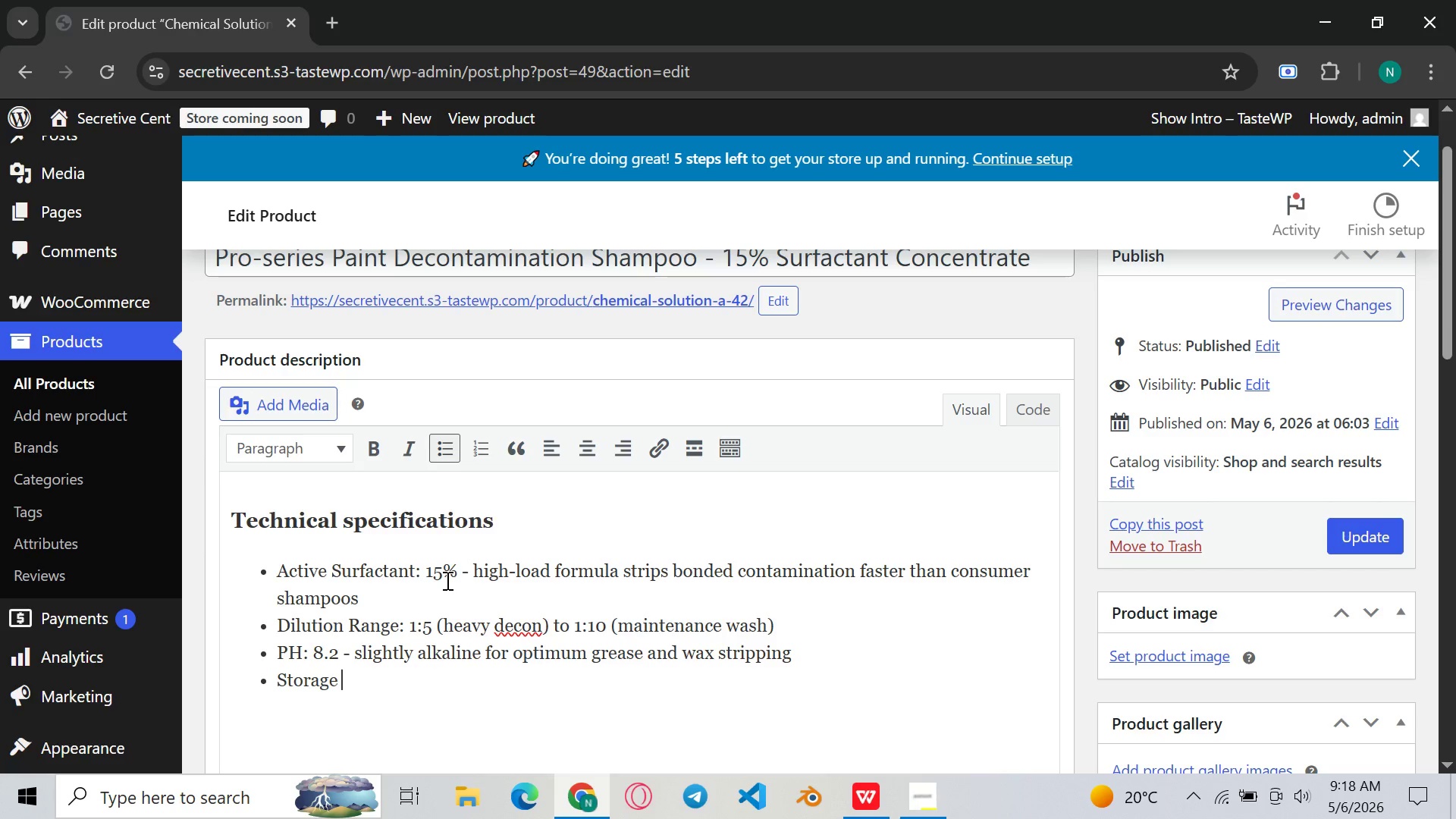 
key(Backspace)
type(: K)
key(Backspace)
type(keep below 30)
 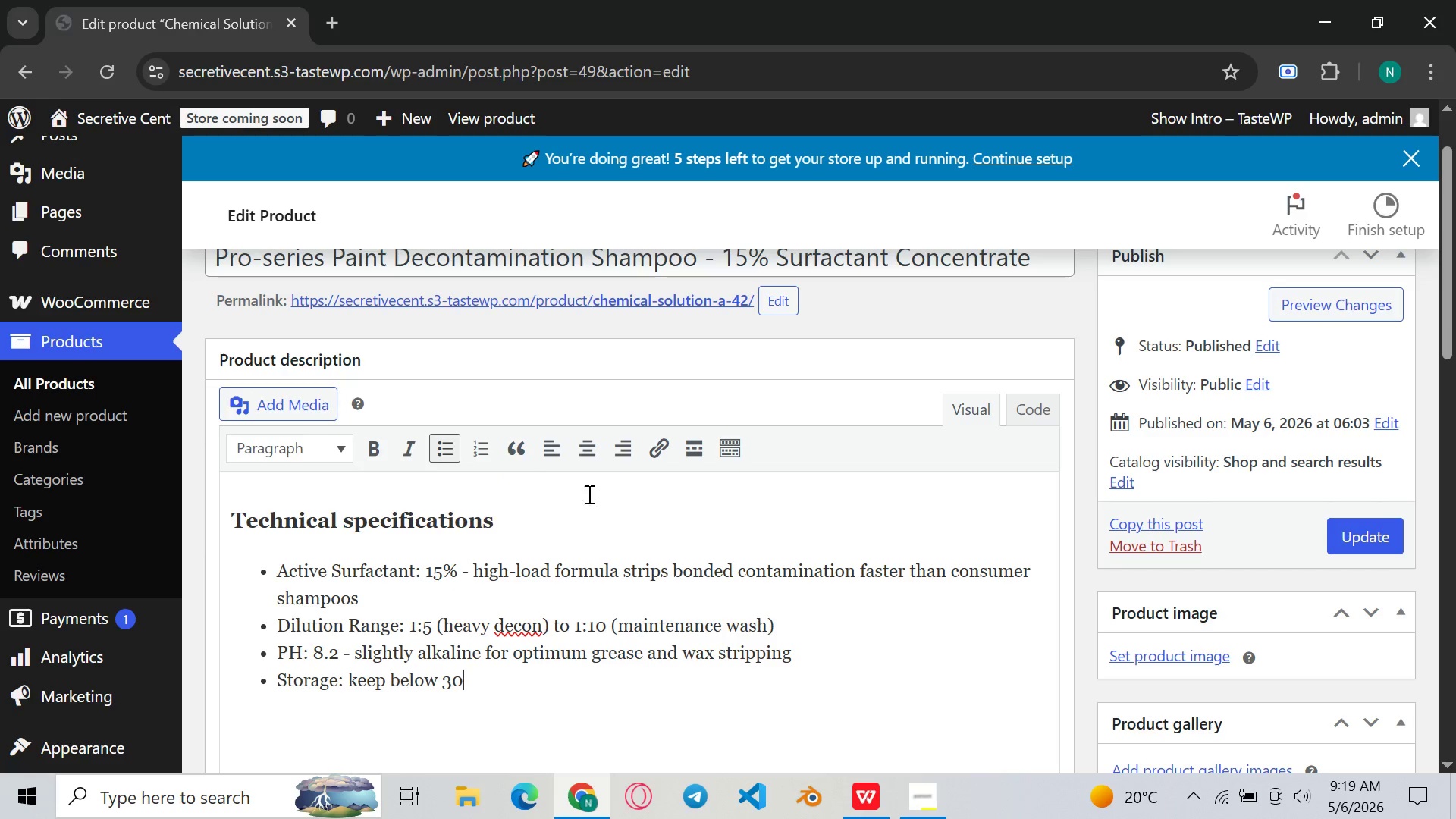 
wait(36.91)
 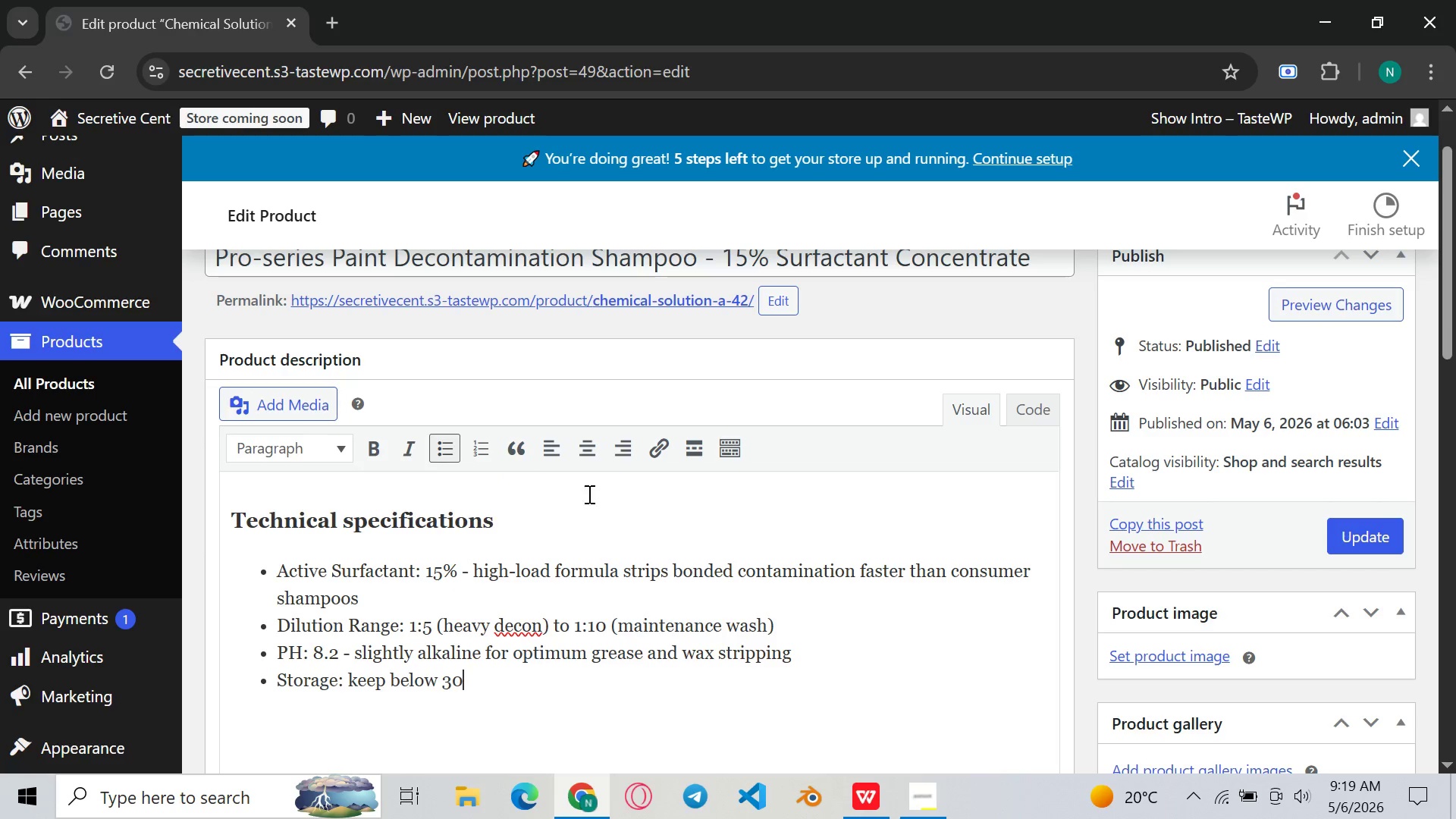 
type(0c)
key(Backspace)
key(Backspace)
type(0c)
 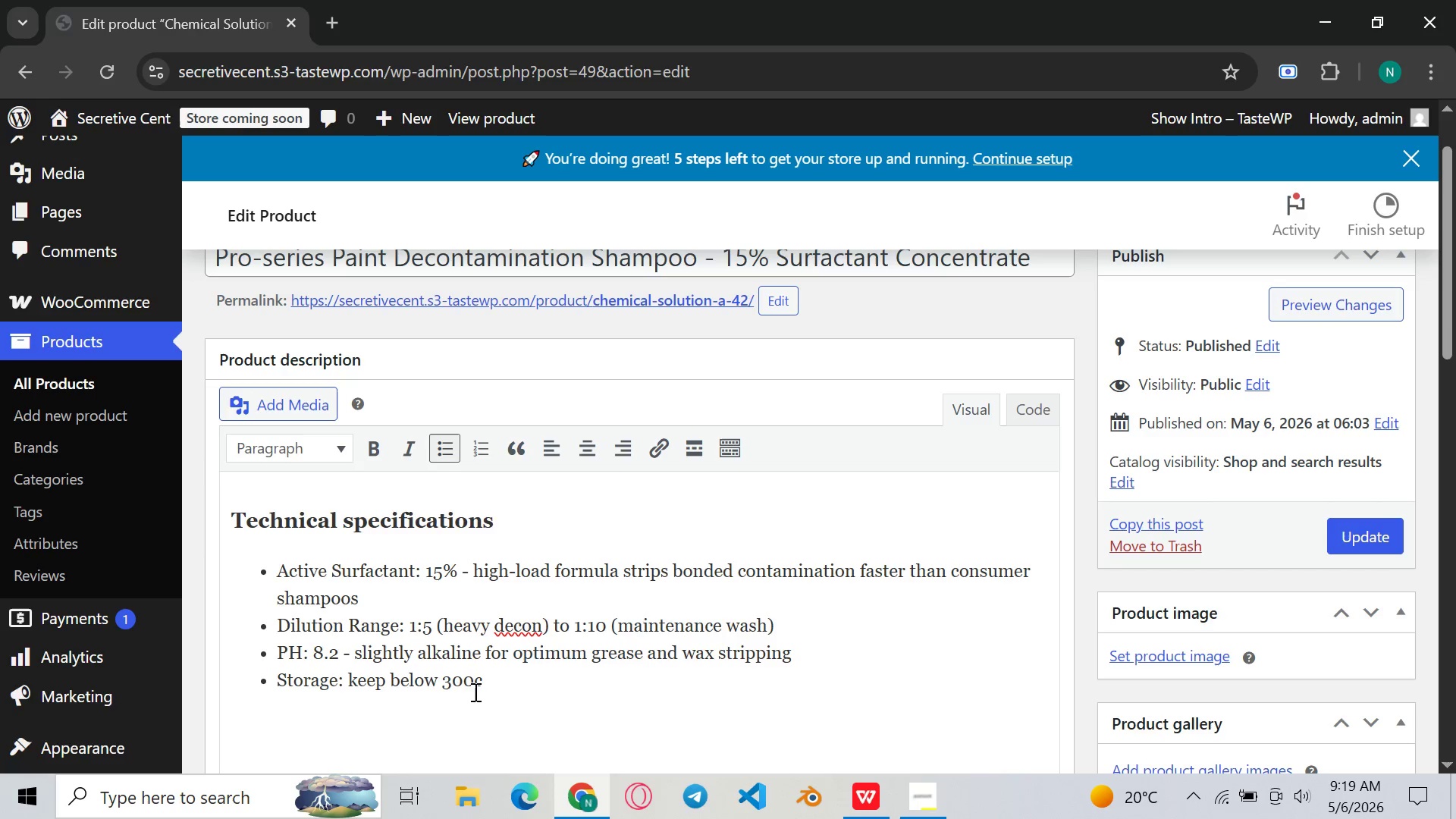 
left_click_drag(start_coordinate=[474, 692], to_coordinate=[466, 689])
 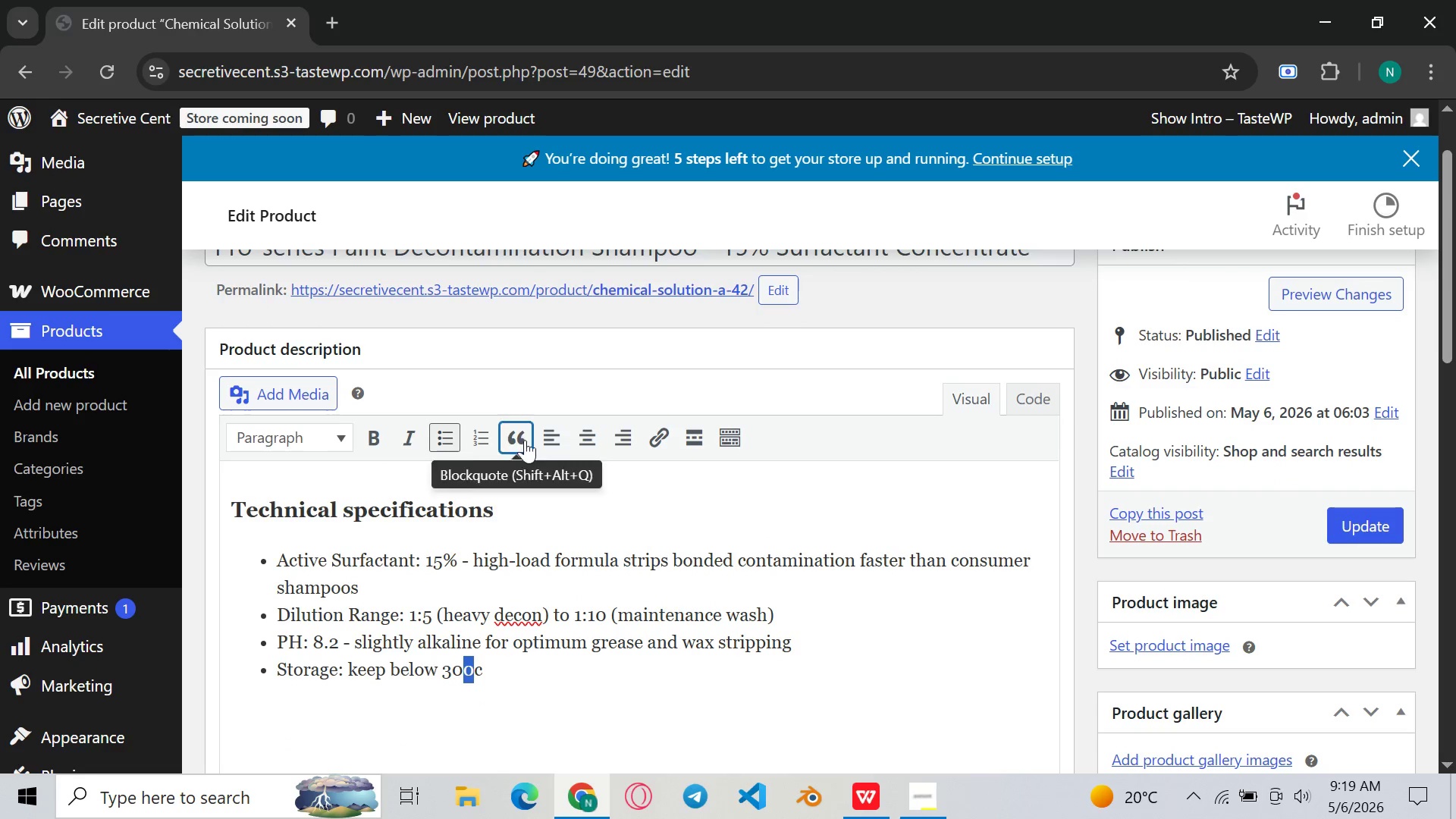 
wait(18.11)
 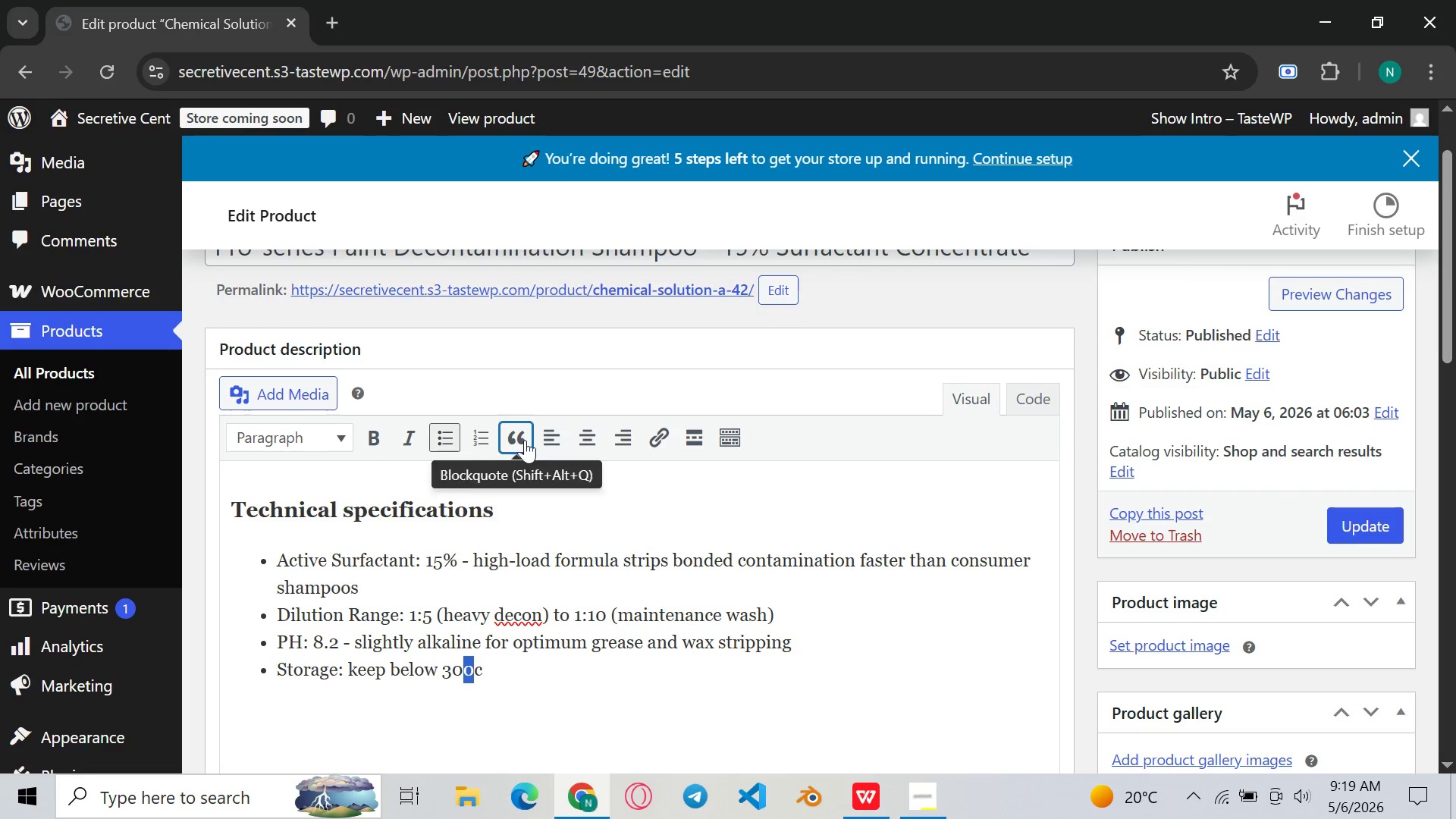 
left_click([337, 441])
 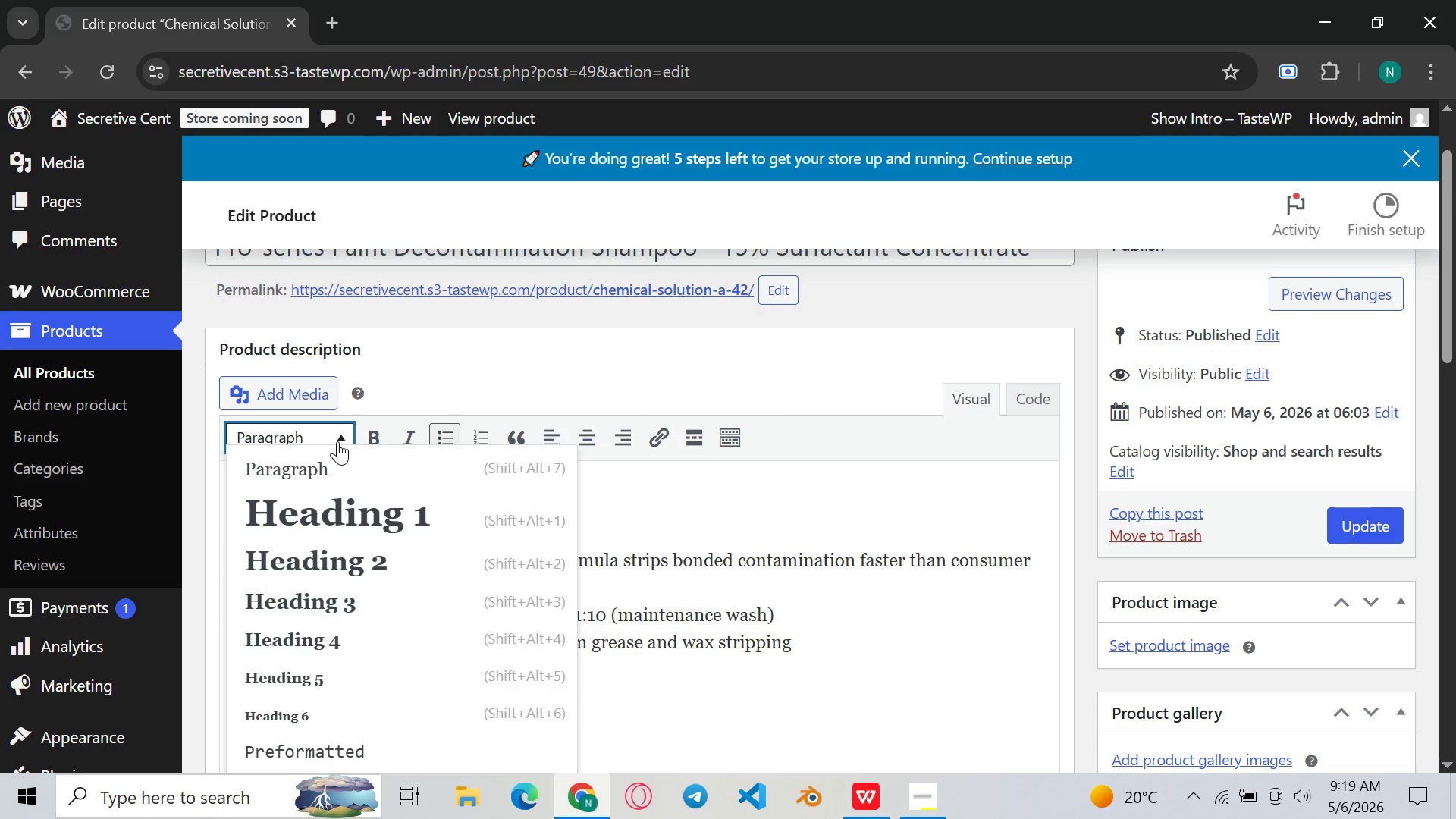 
left_click([337, 441])
 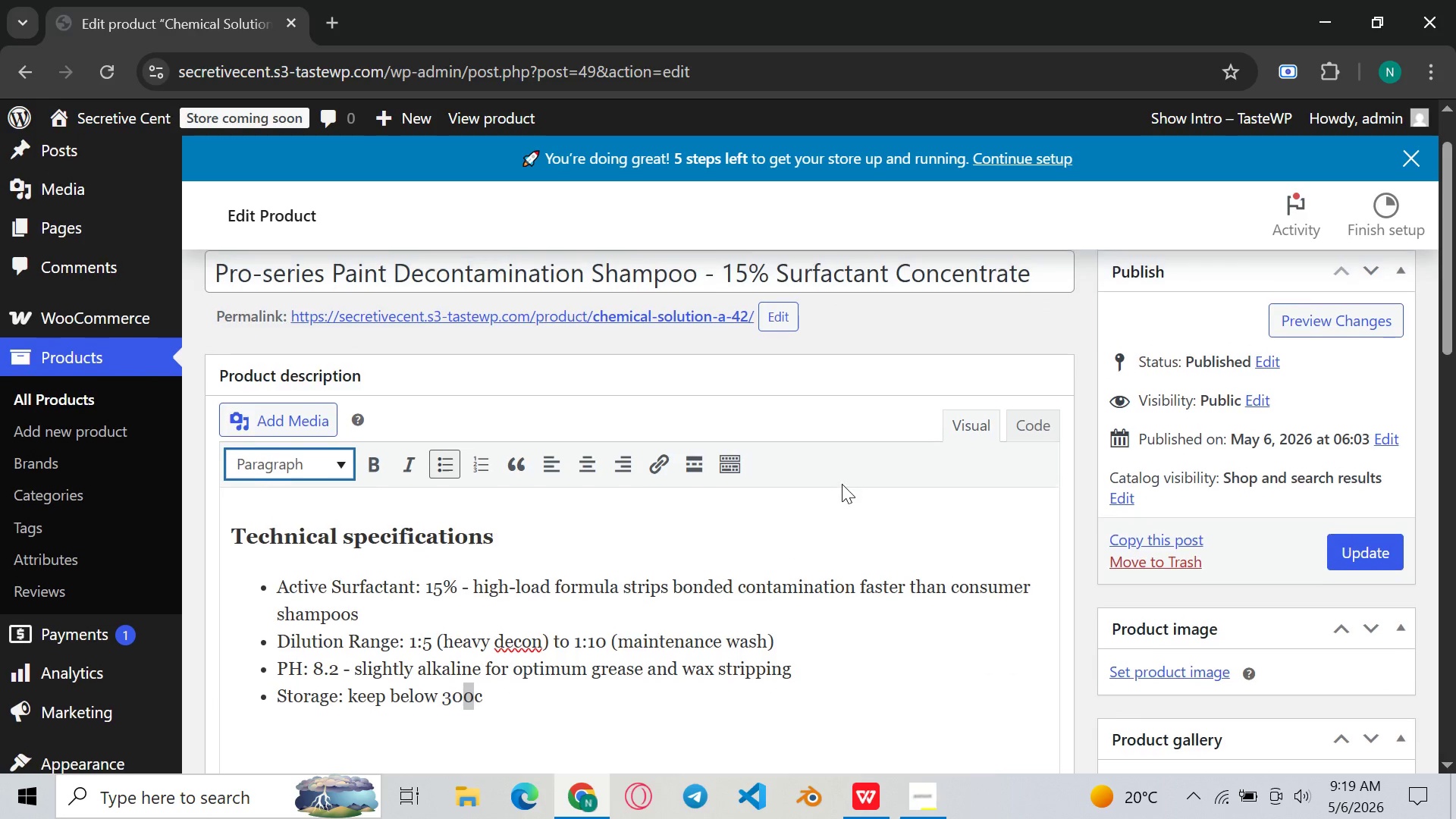 
left_click([1039, 428])
 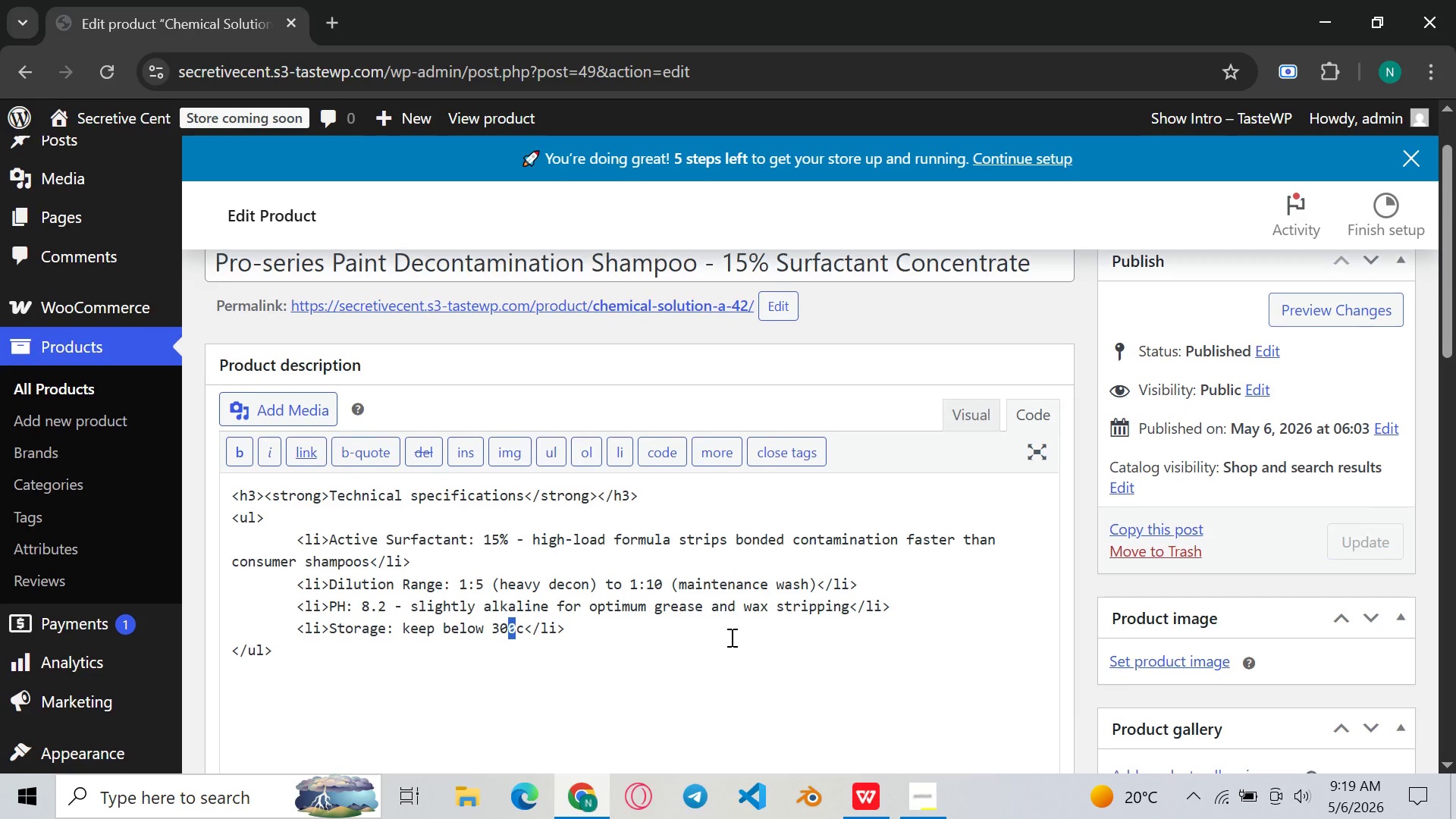 
wait(9.58)
 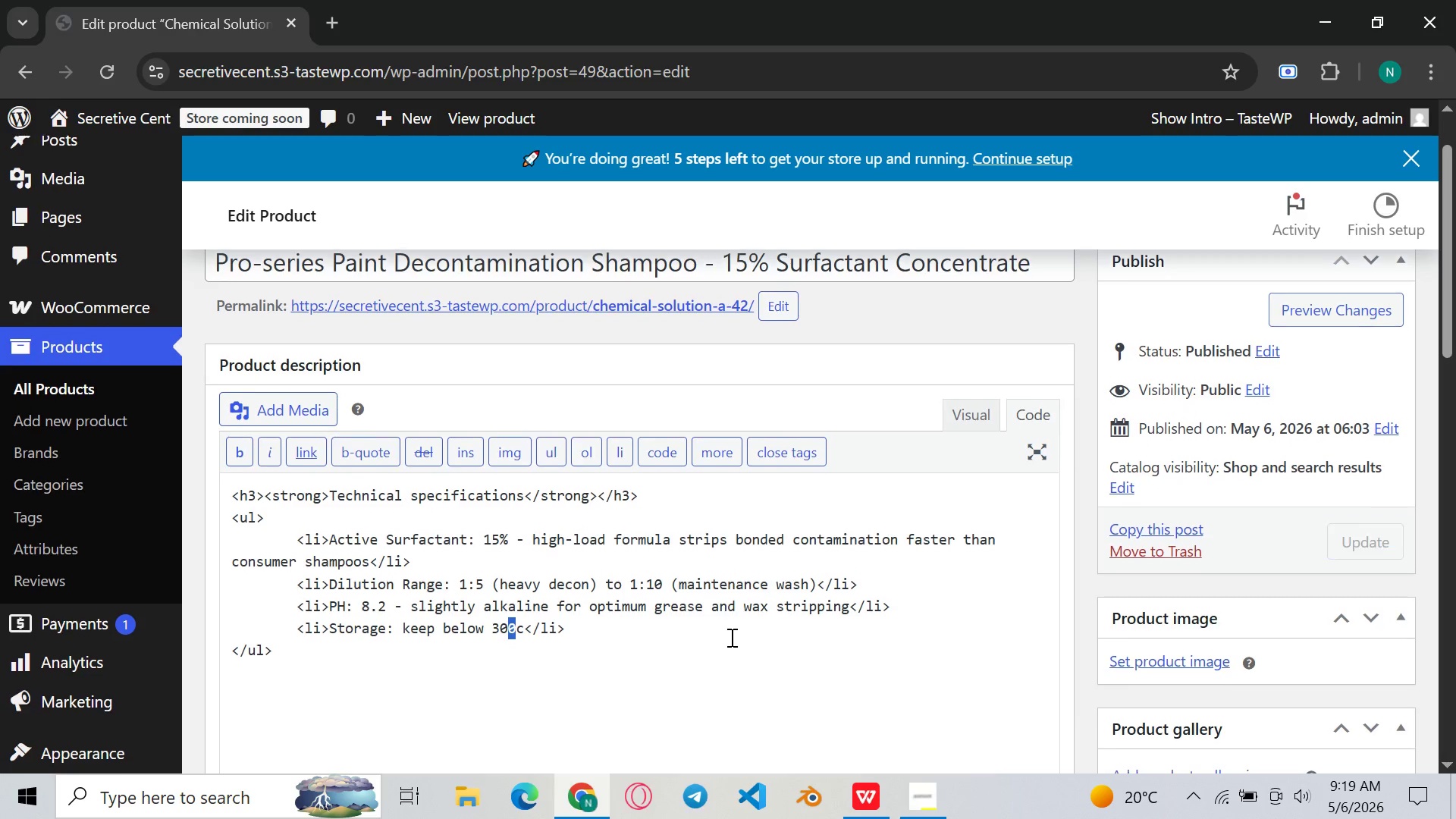 
left_click([793, 591])
 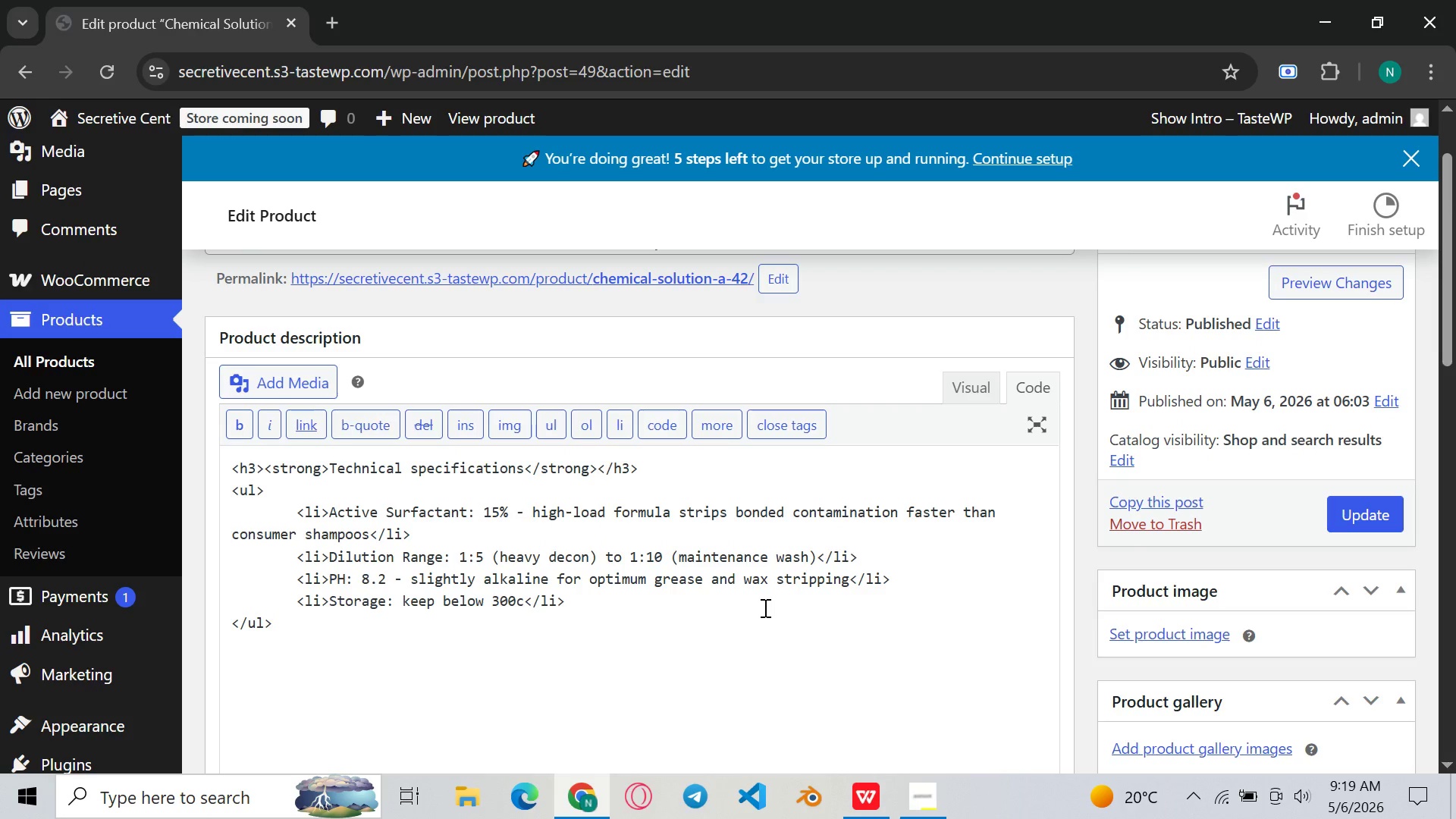 
left_click([764, 607])
 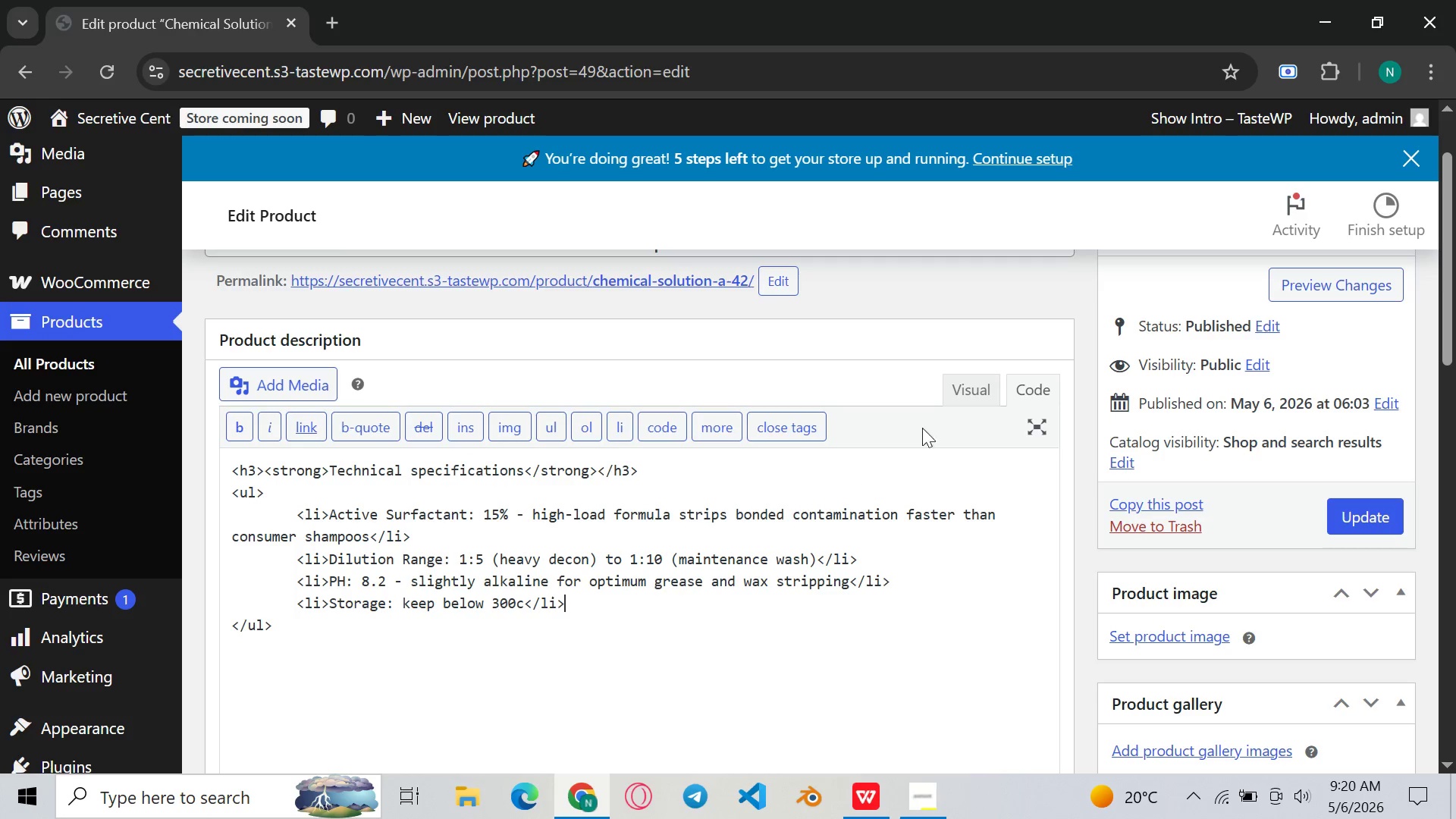 
left_click([971, 380])
 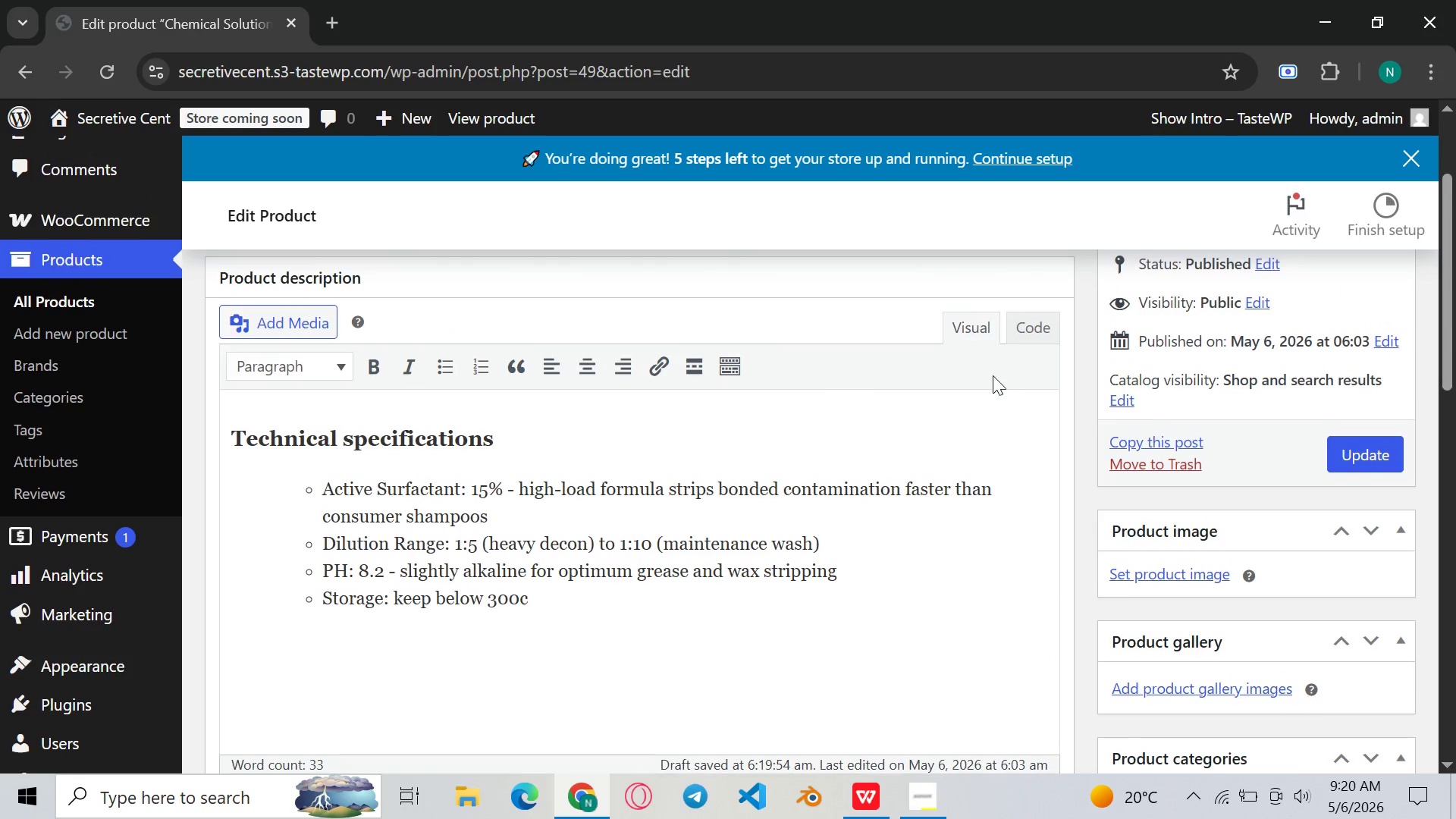 
left_click([1036, 316])
 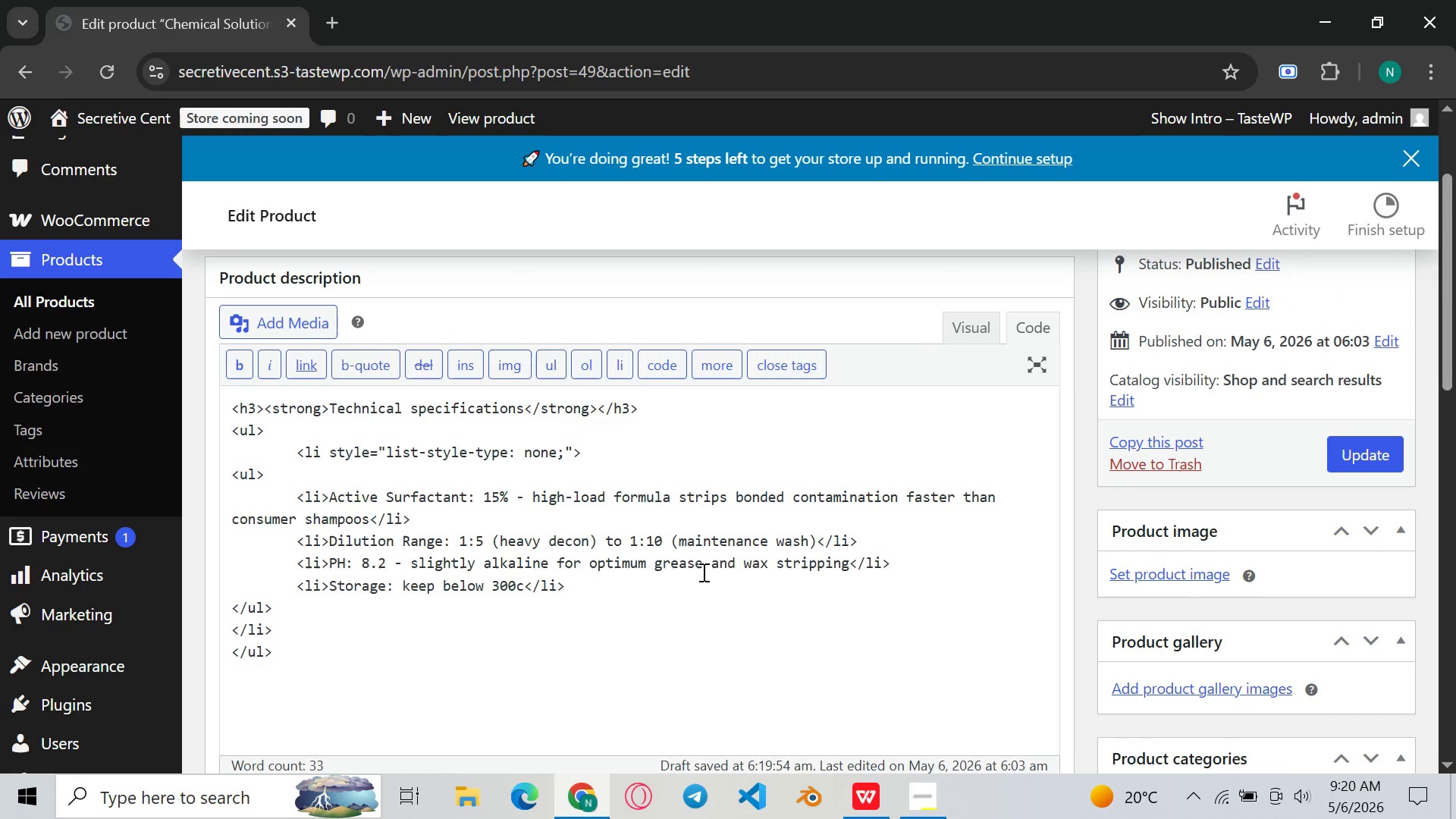 
left_click([676, 592])
 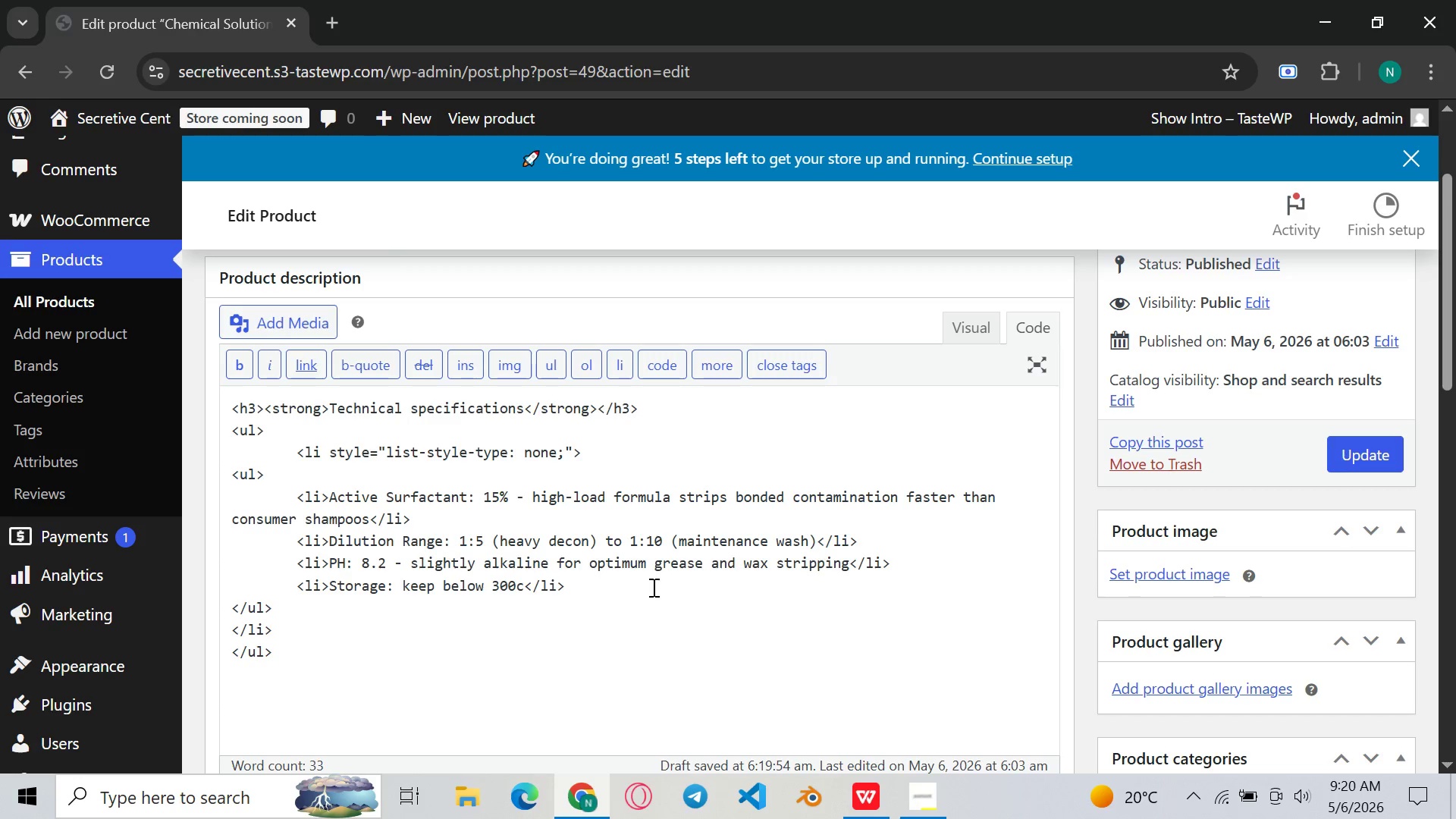 
wait(22.39)
 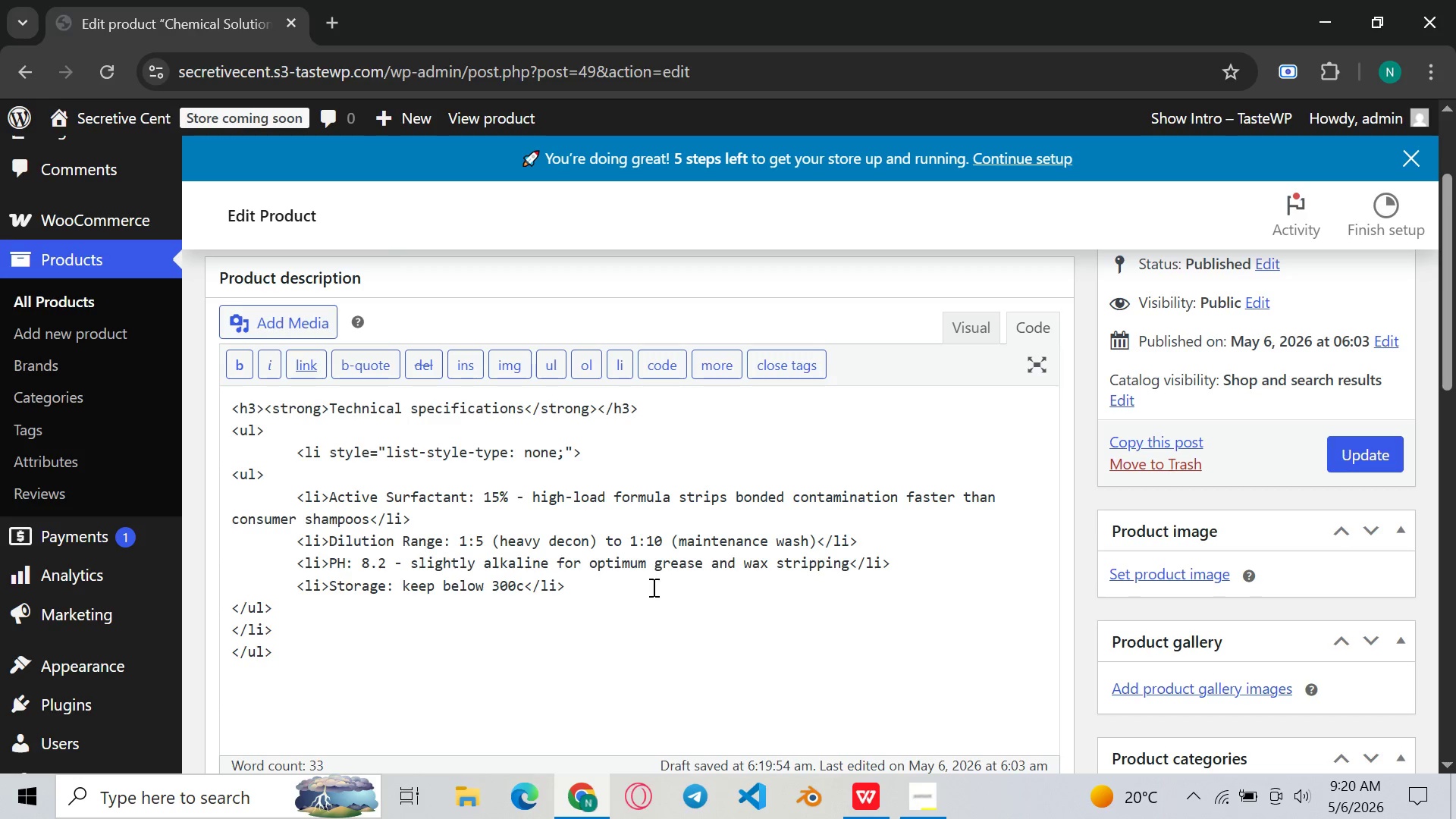 
left_click([516, 582])
 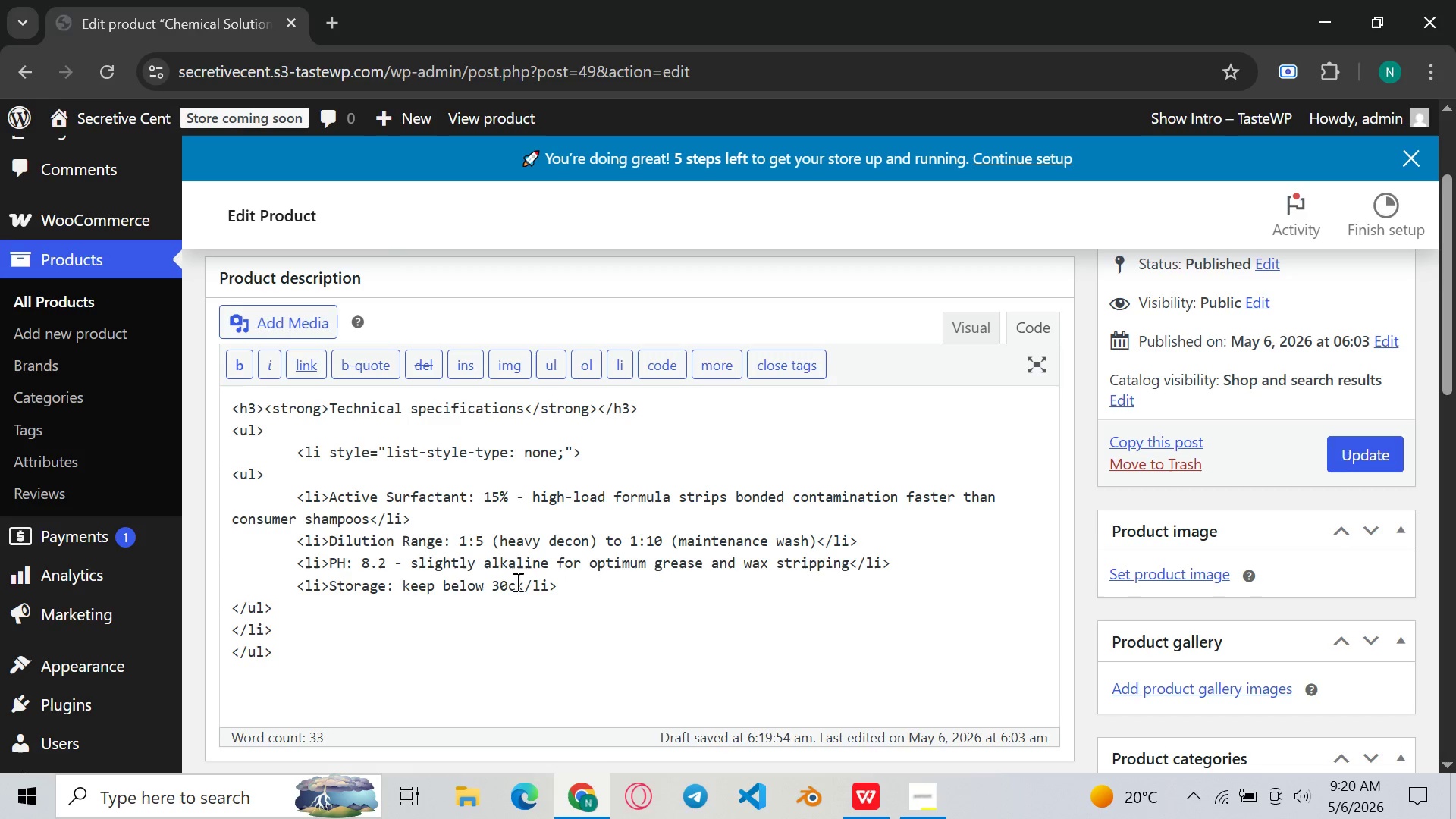 
key(Backspace)
 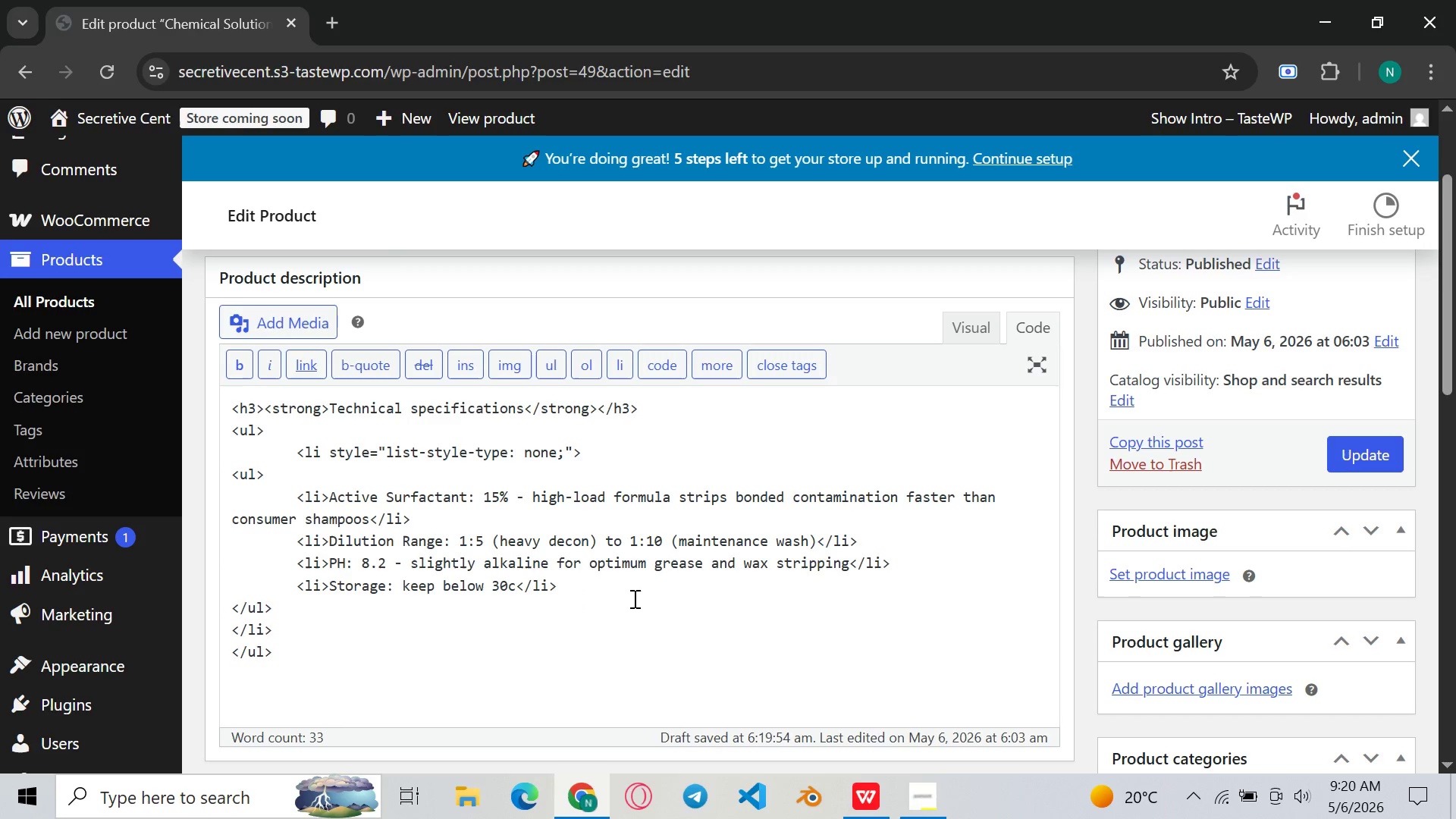 
left_click([633, 598])
 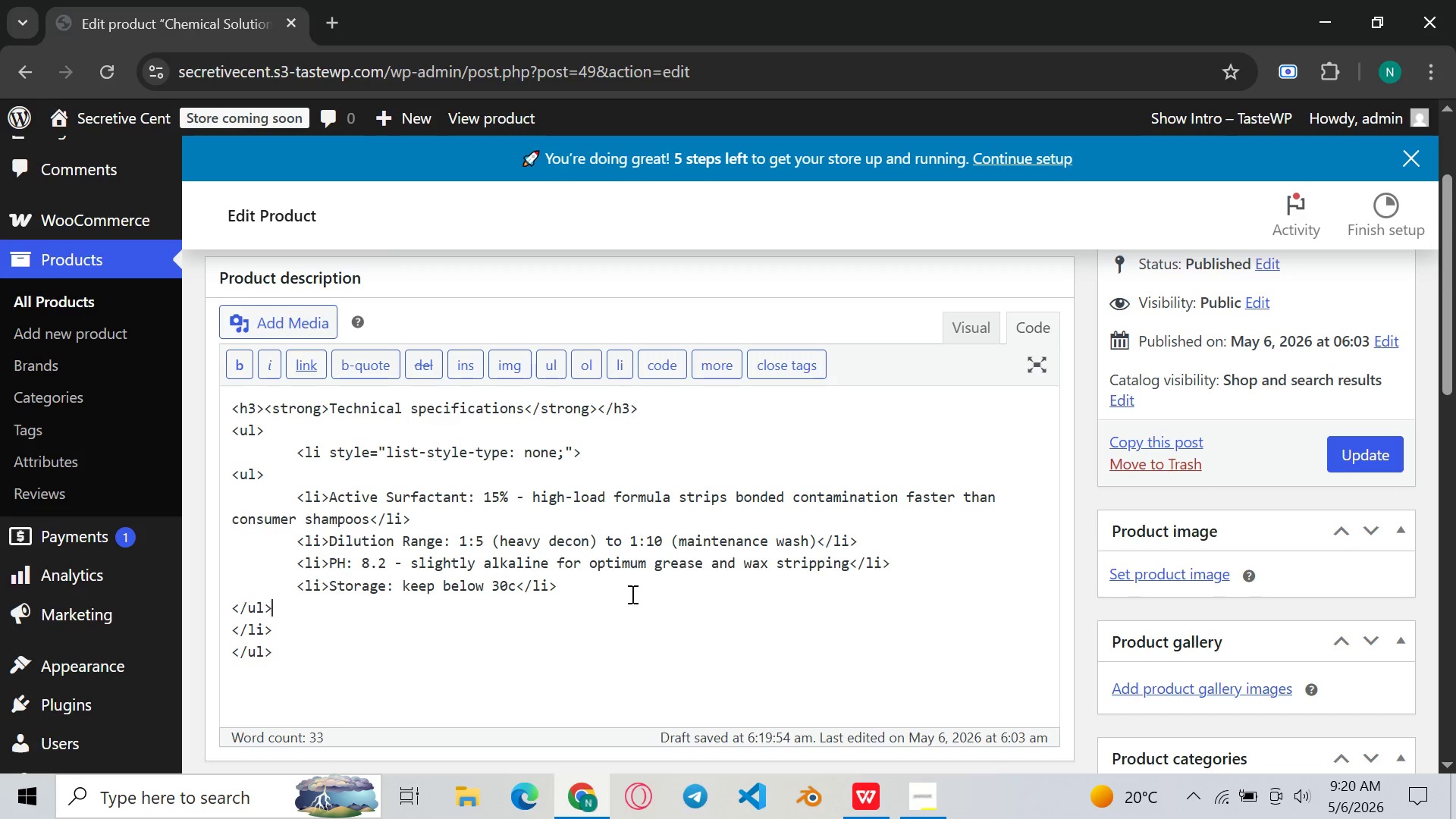 
left_click([631, 594])
 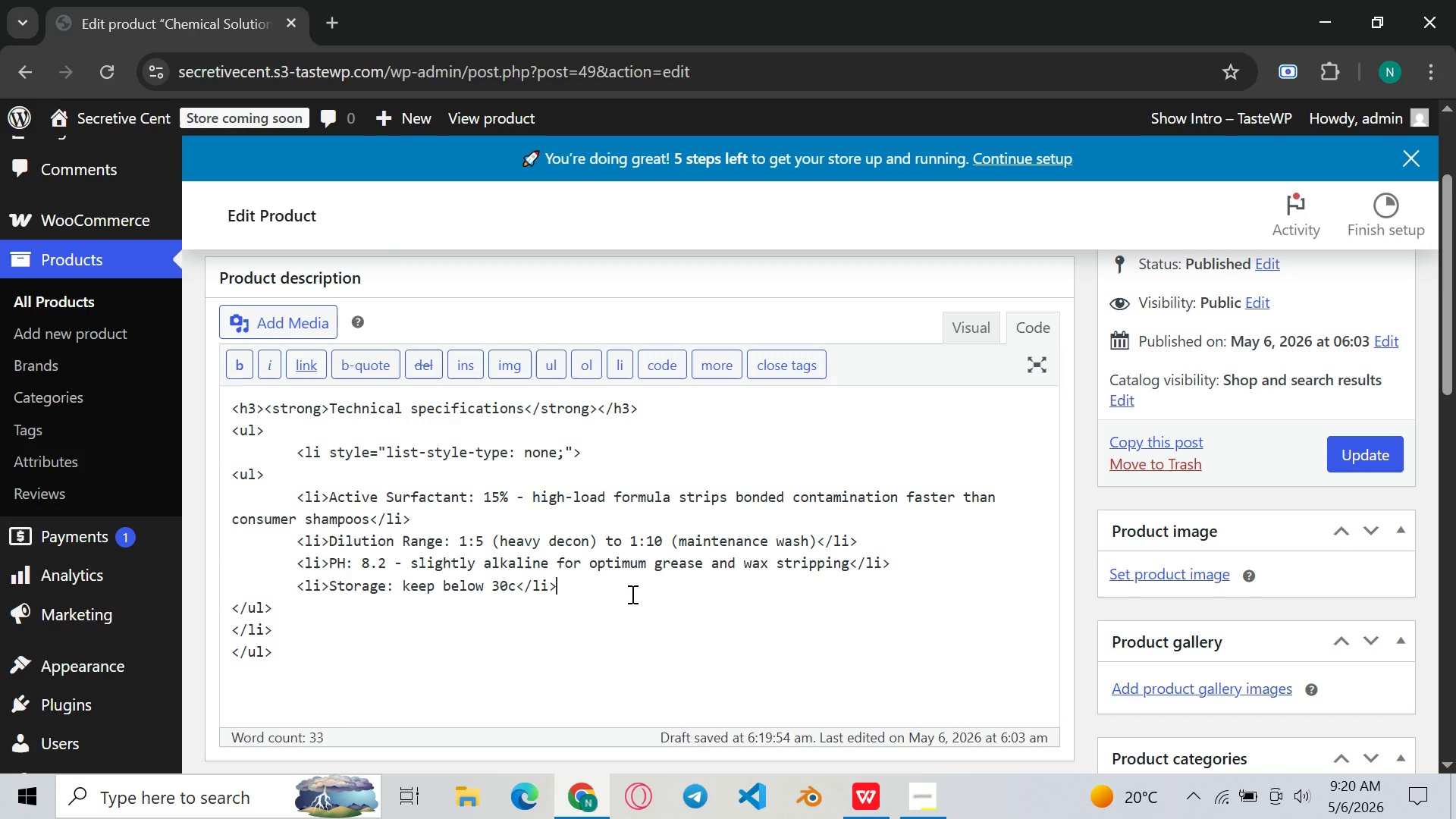 
wait(5.84)
 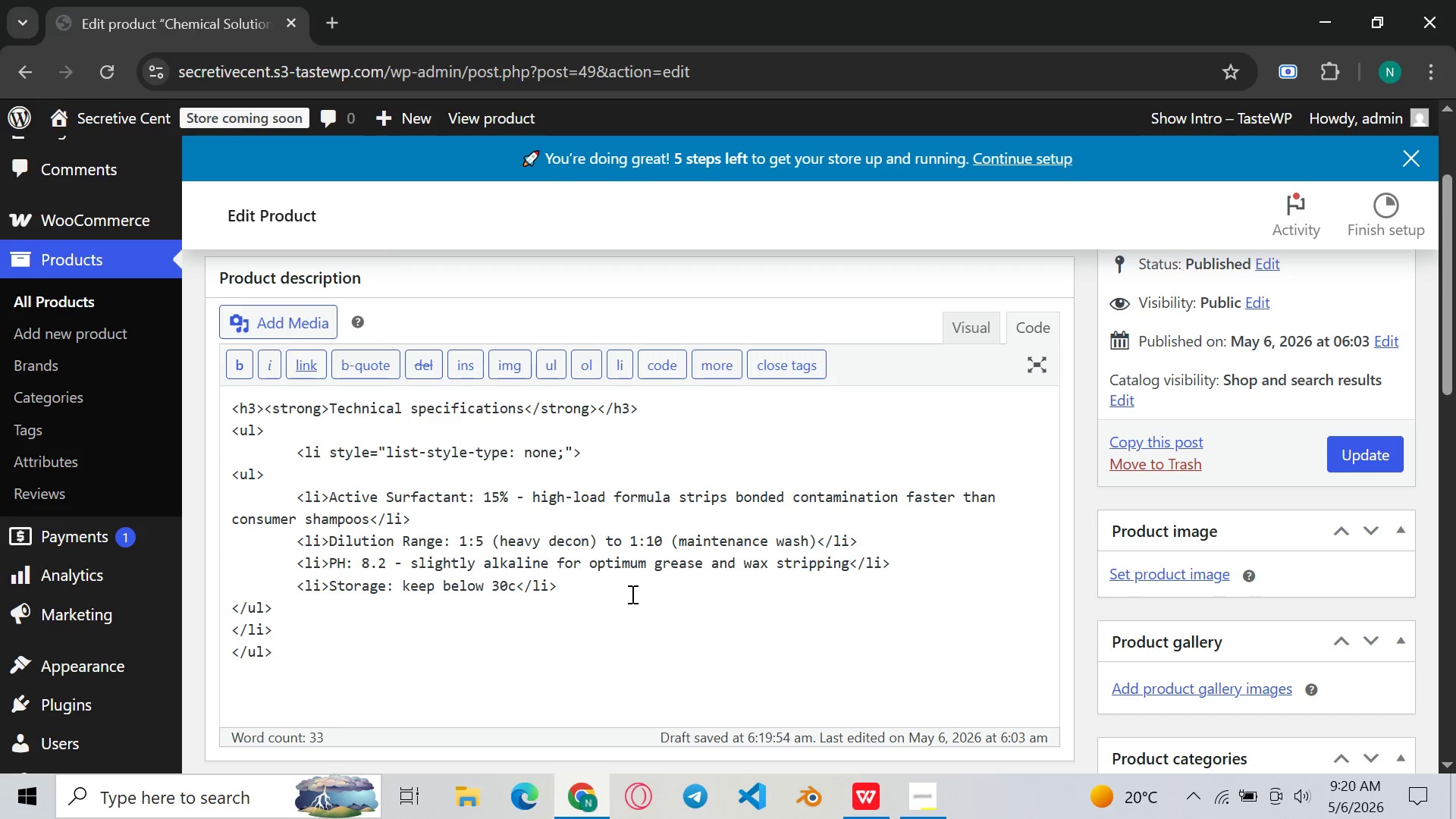 
left_click([535, 452])
 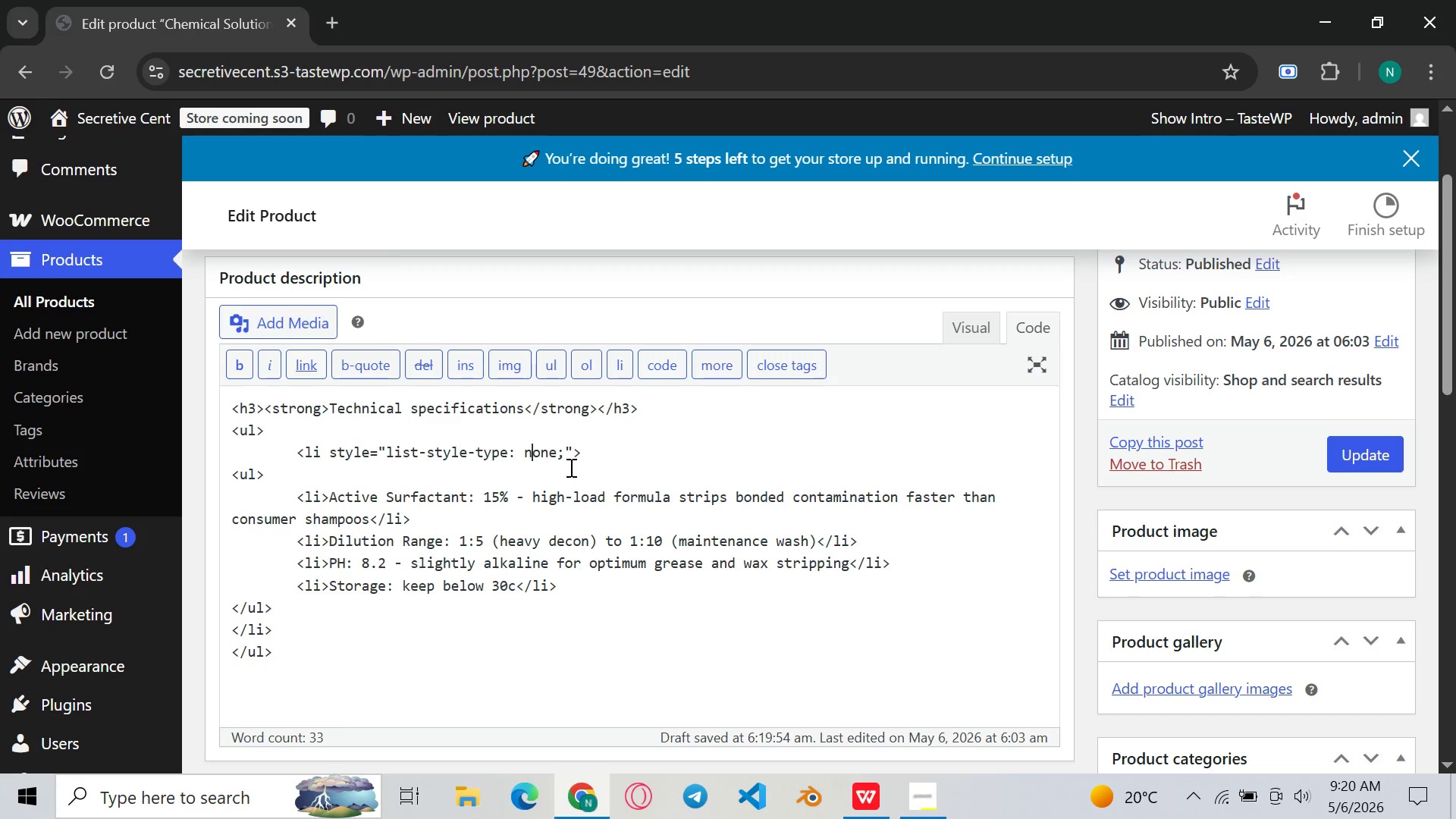 
left_click([570, 467])
 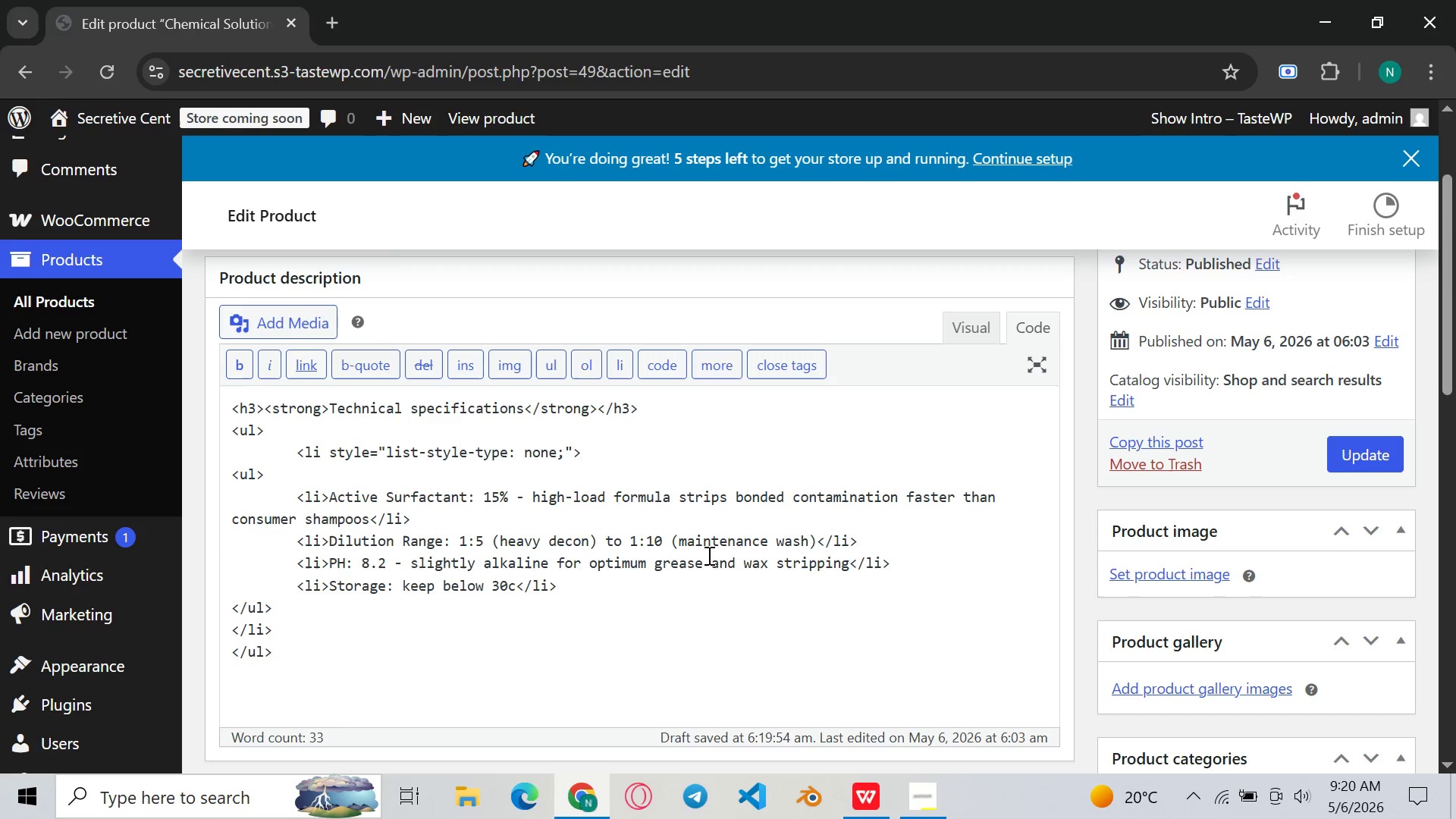 
left_click([977, 325])
 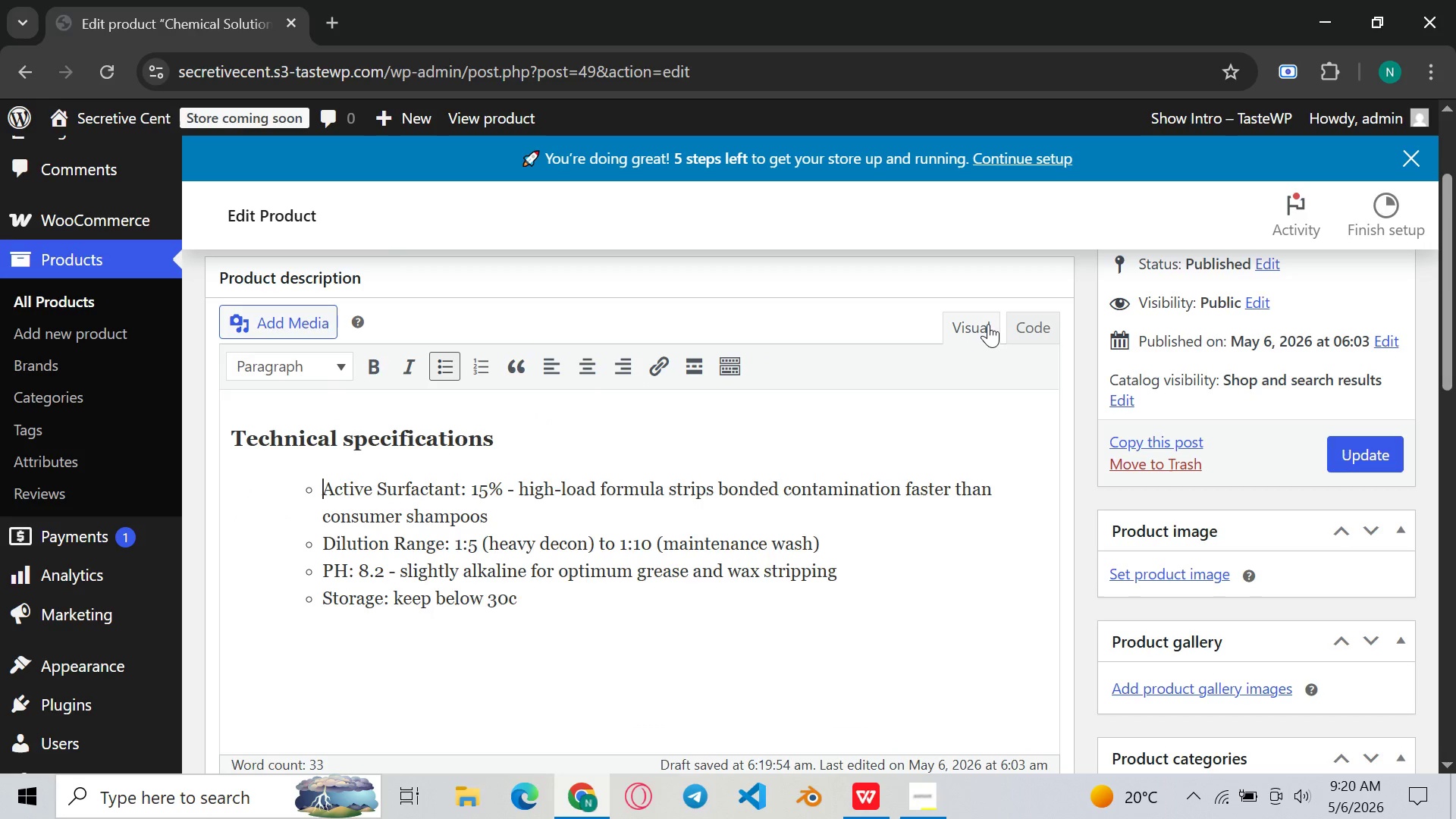 
wait(5.91)
 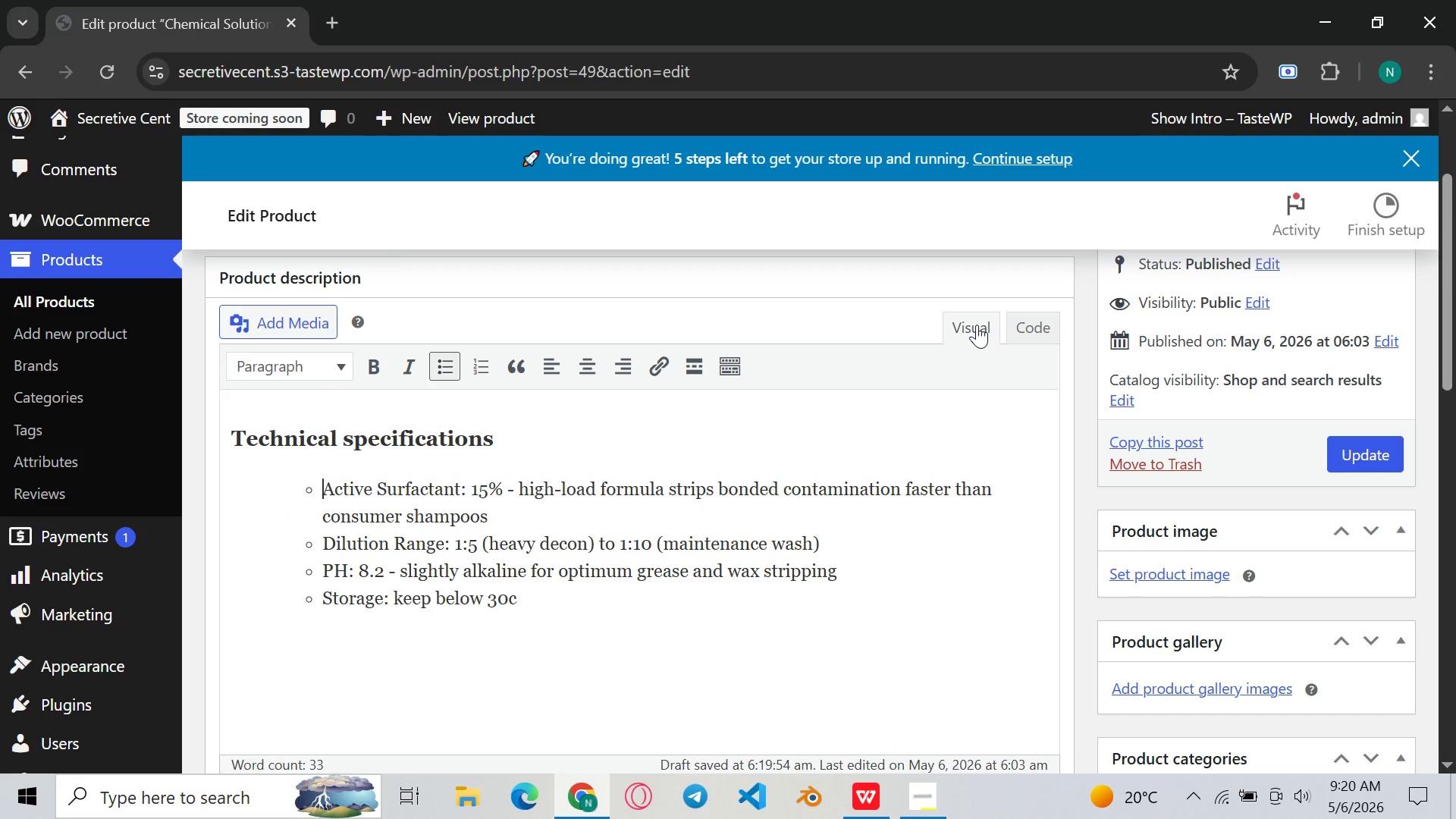 
left_click([1043, 319])
 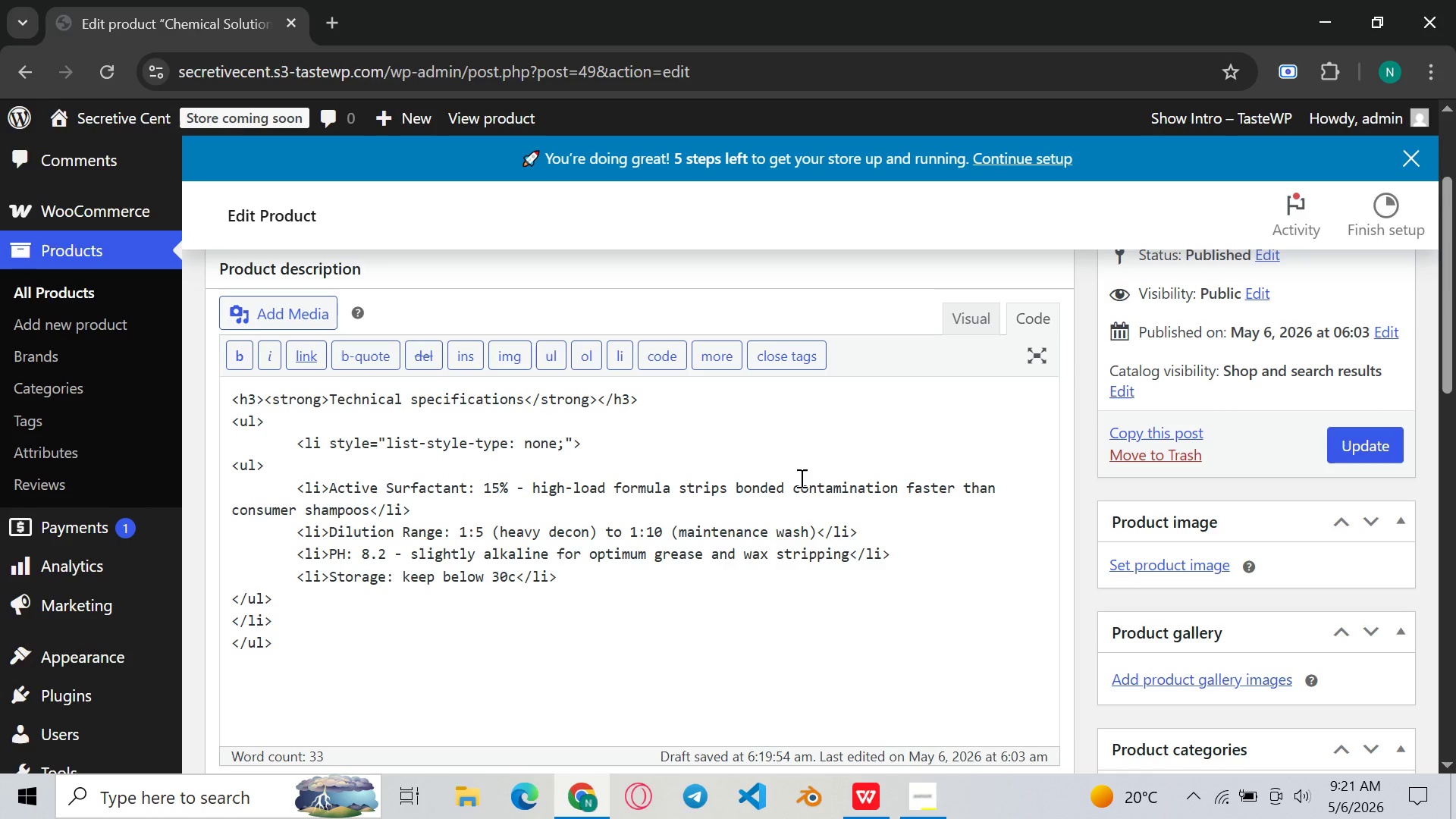 
wait(20.91)
 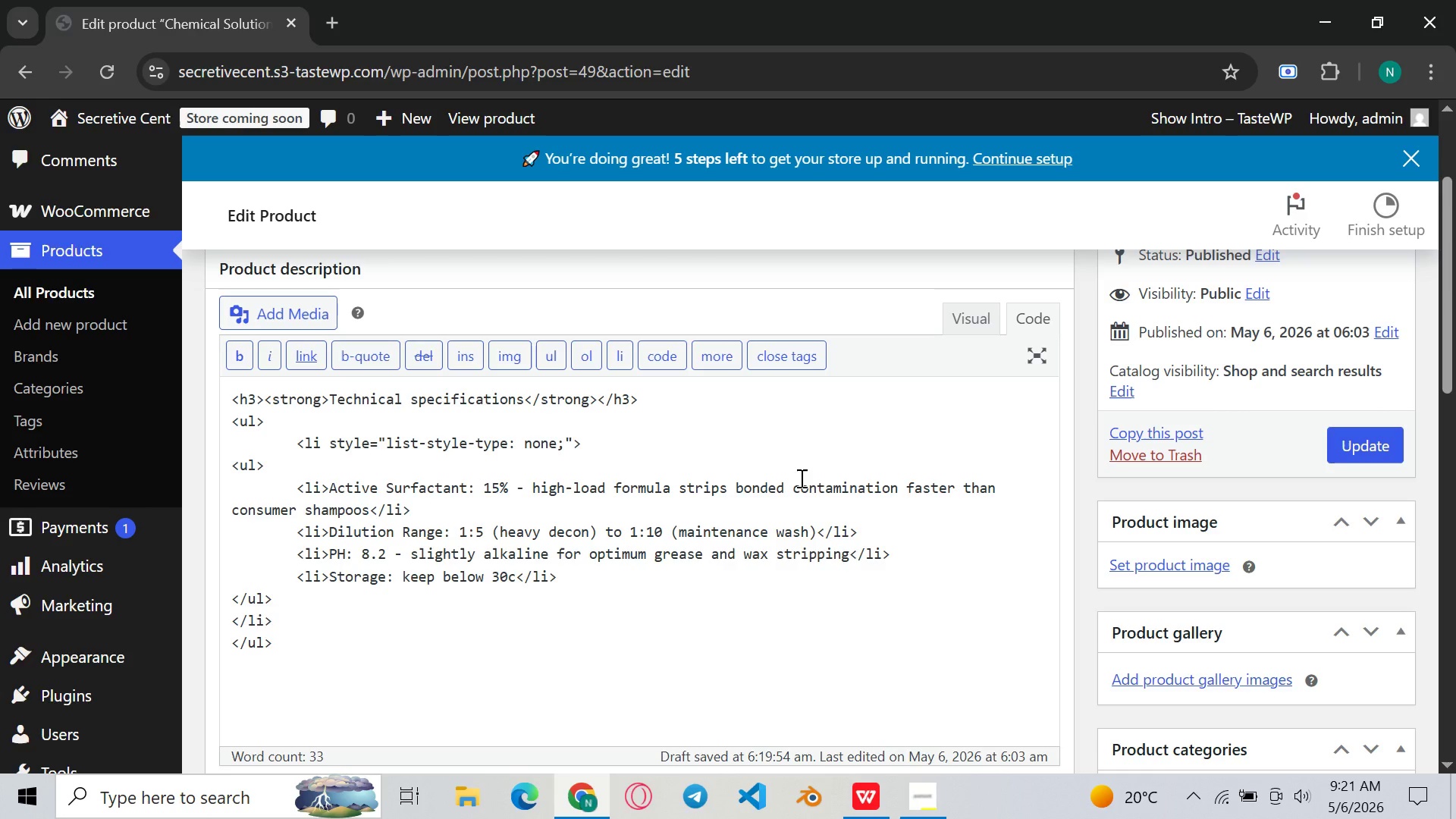 
left_click([980, 380])
 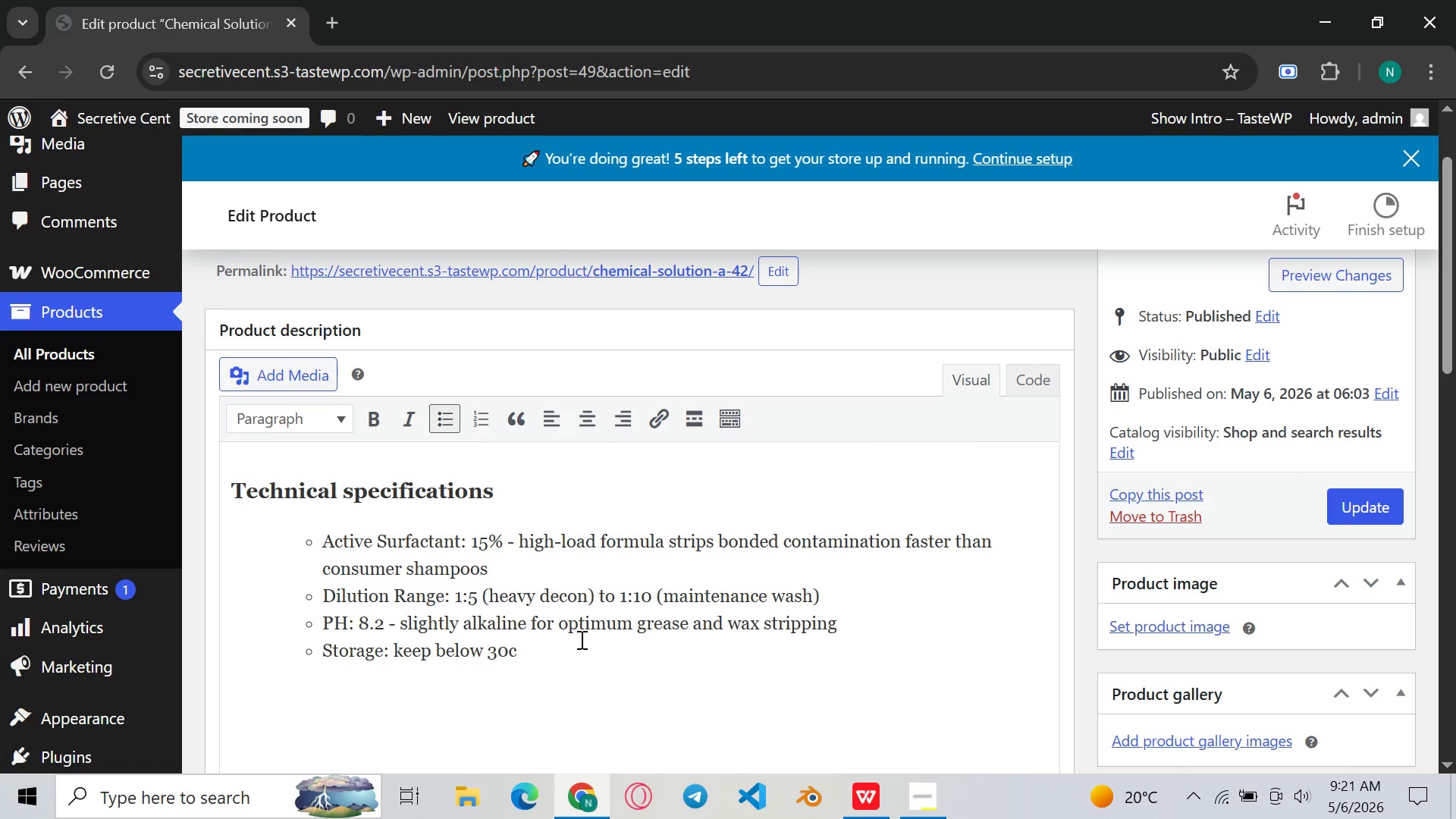 
left_click([580, 639])
 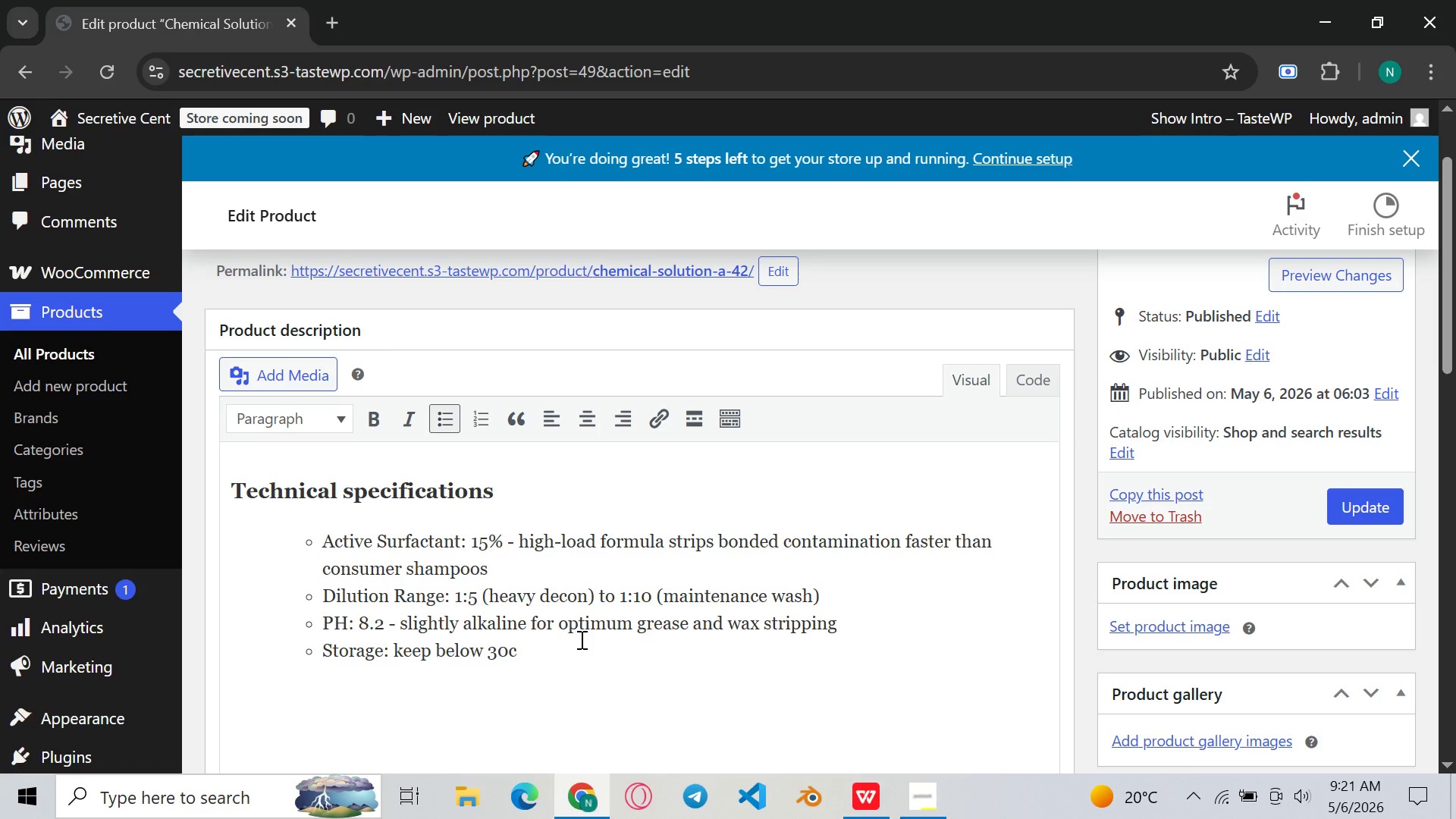 
type( / 6[PrintScreen]86[PrintScreen][PrintScreen][PrintScreen][PrintScreen][PrintScreen])
key(Backspace)
key(Backspace)
key(Backspace)
type(86 c)
key(Backspace)
type(f)
key(Backspace)
type(F)
 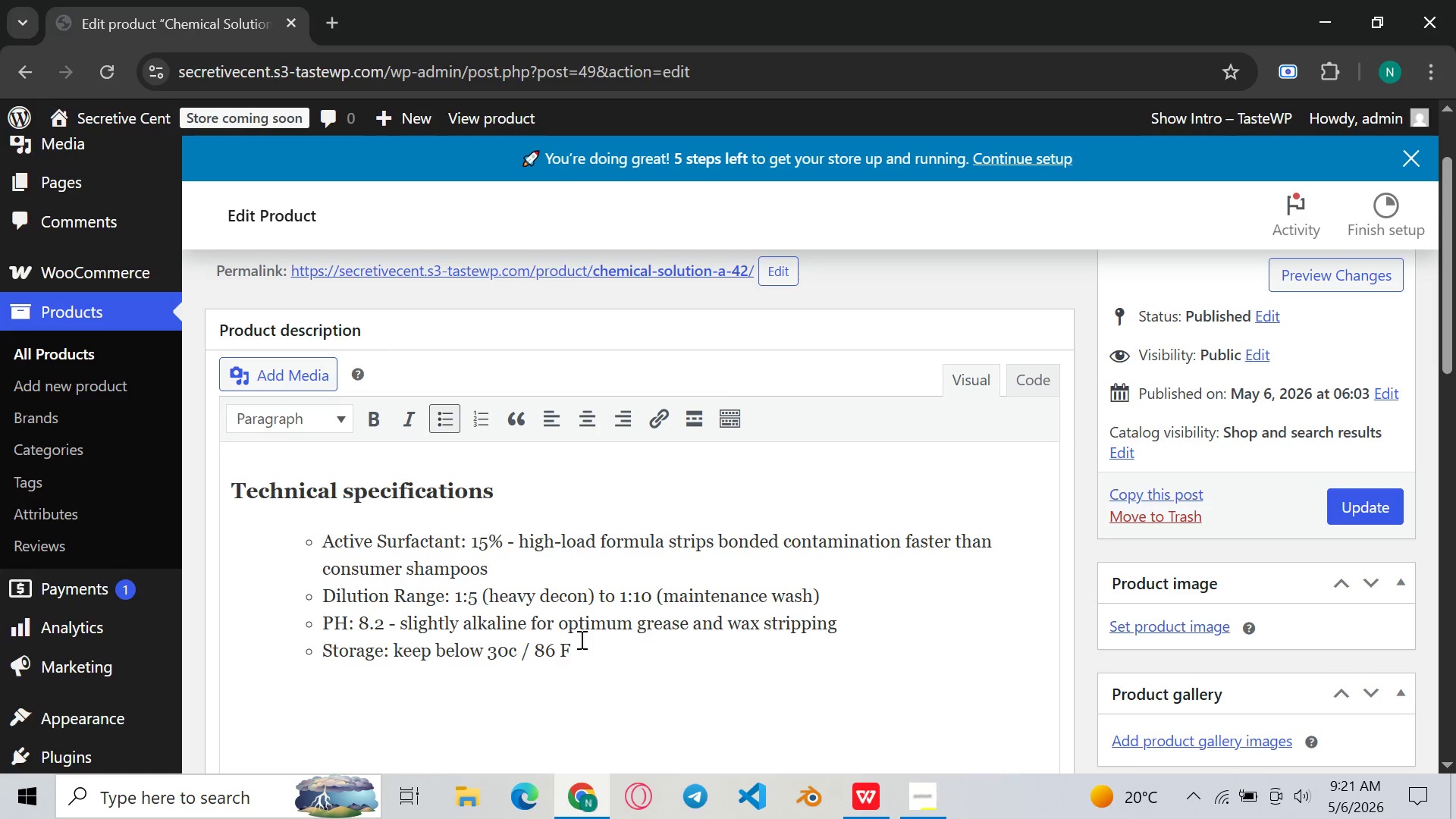 
left_click([514, 642])
 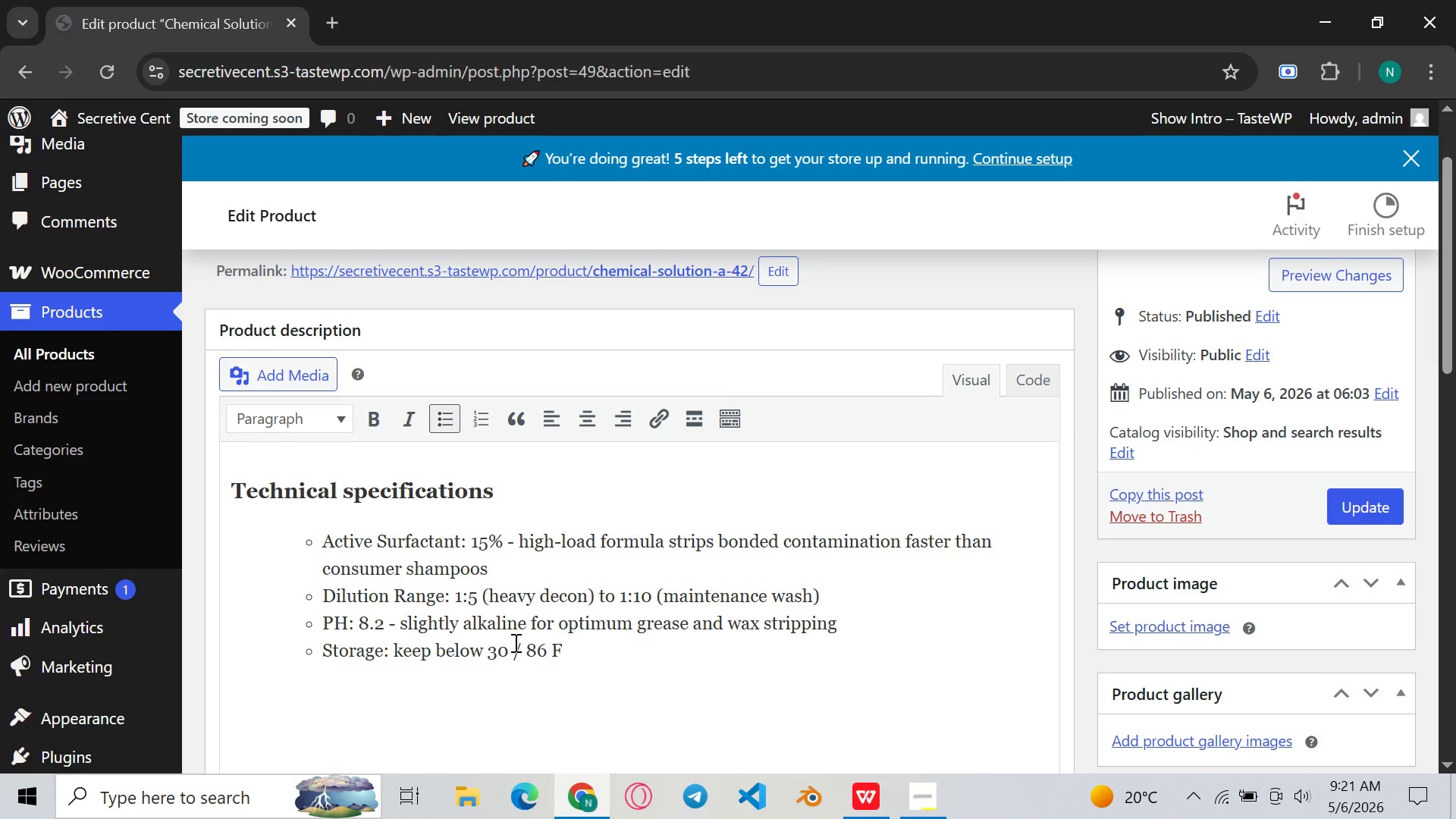 
key(Backspace)
 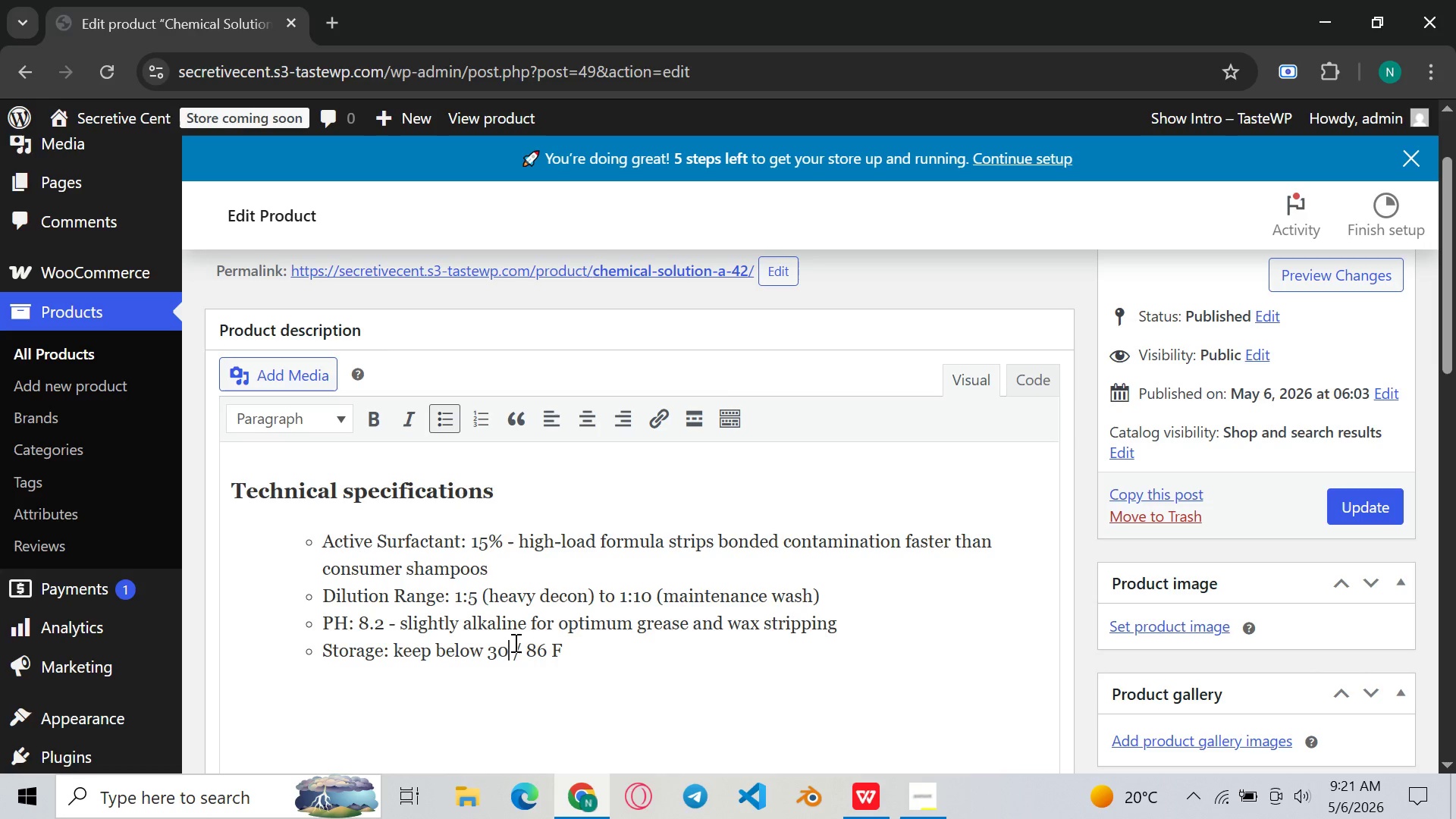 
key(Shift+C)
 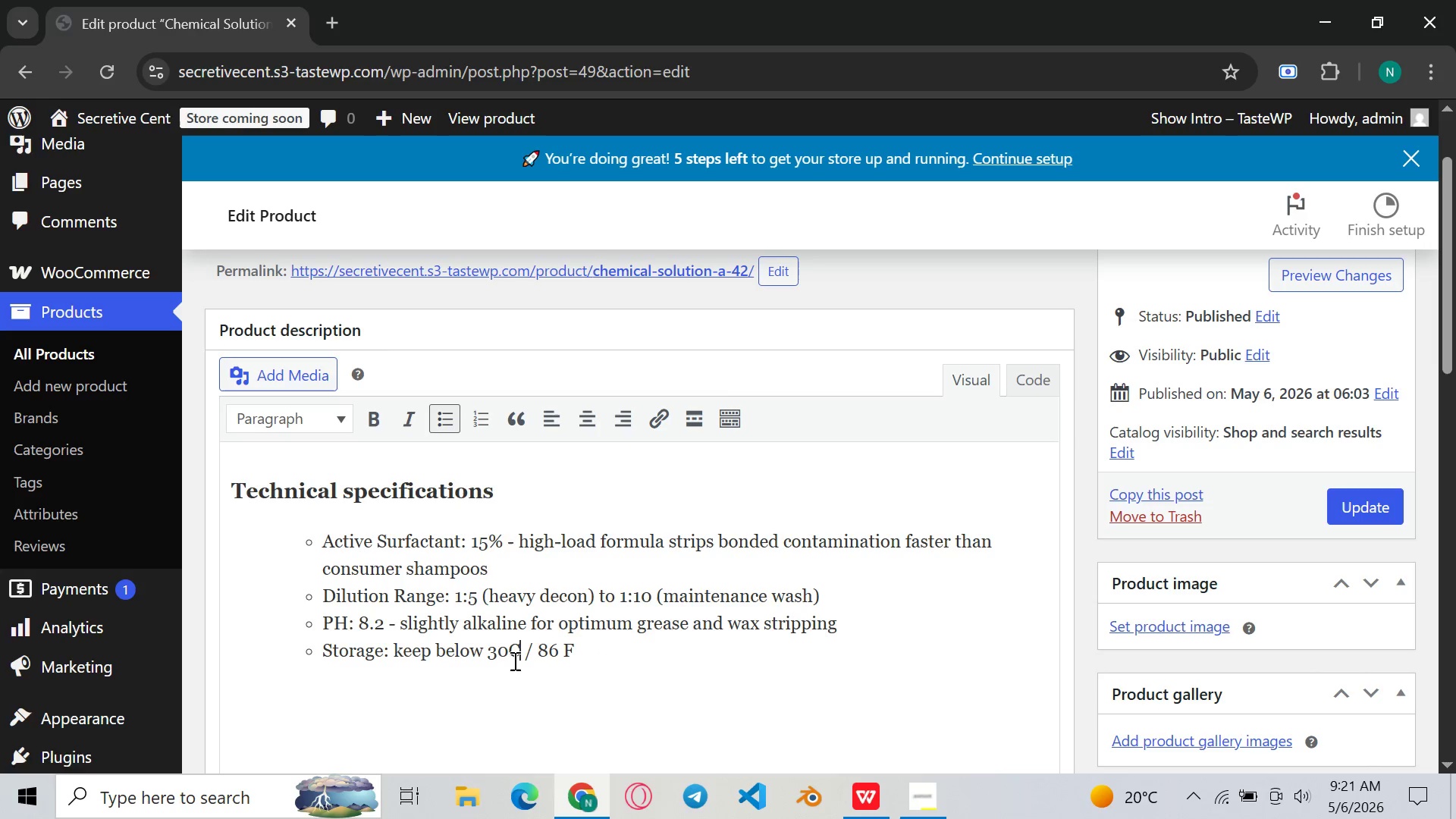 
left_click([510, 661])
 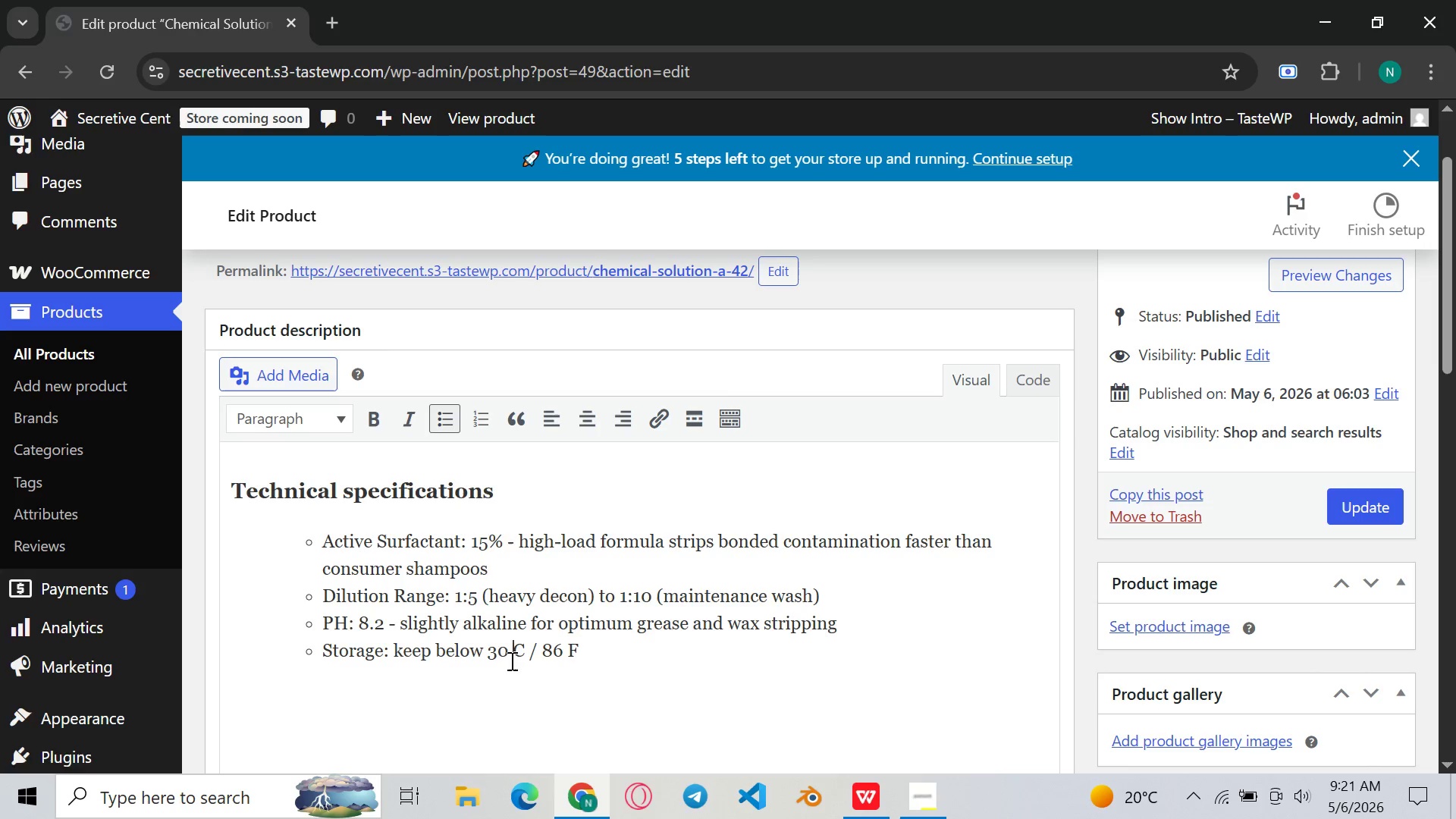 
type( degree )
 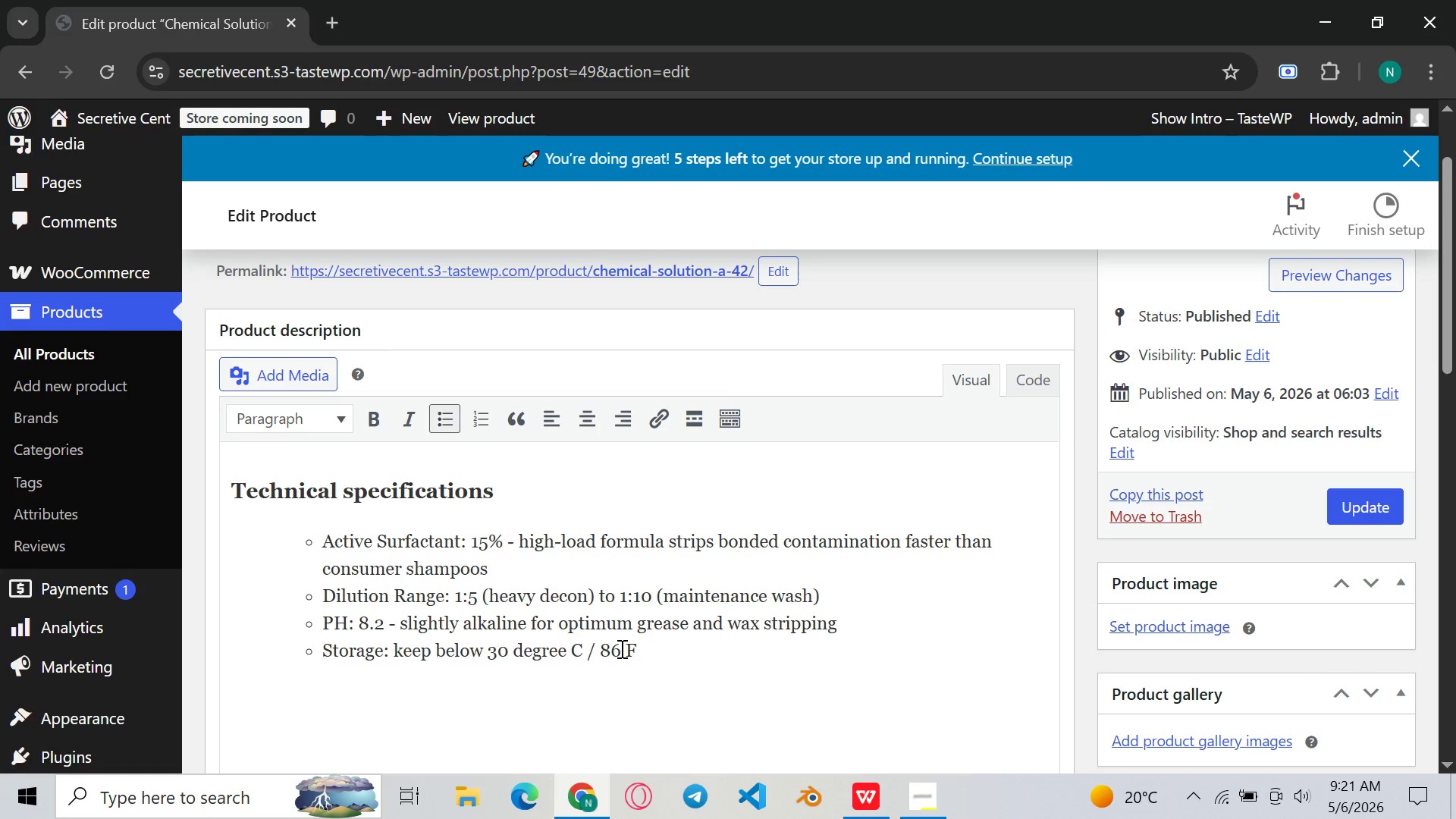 
left_click([624, 648])
 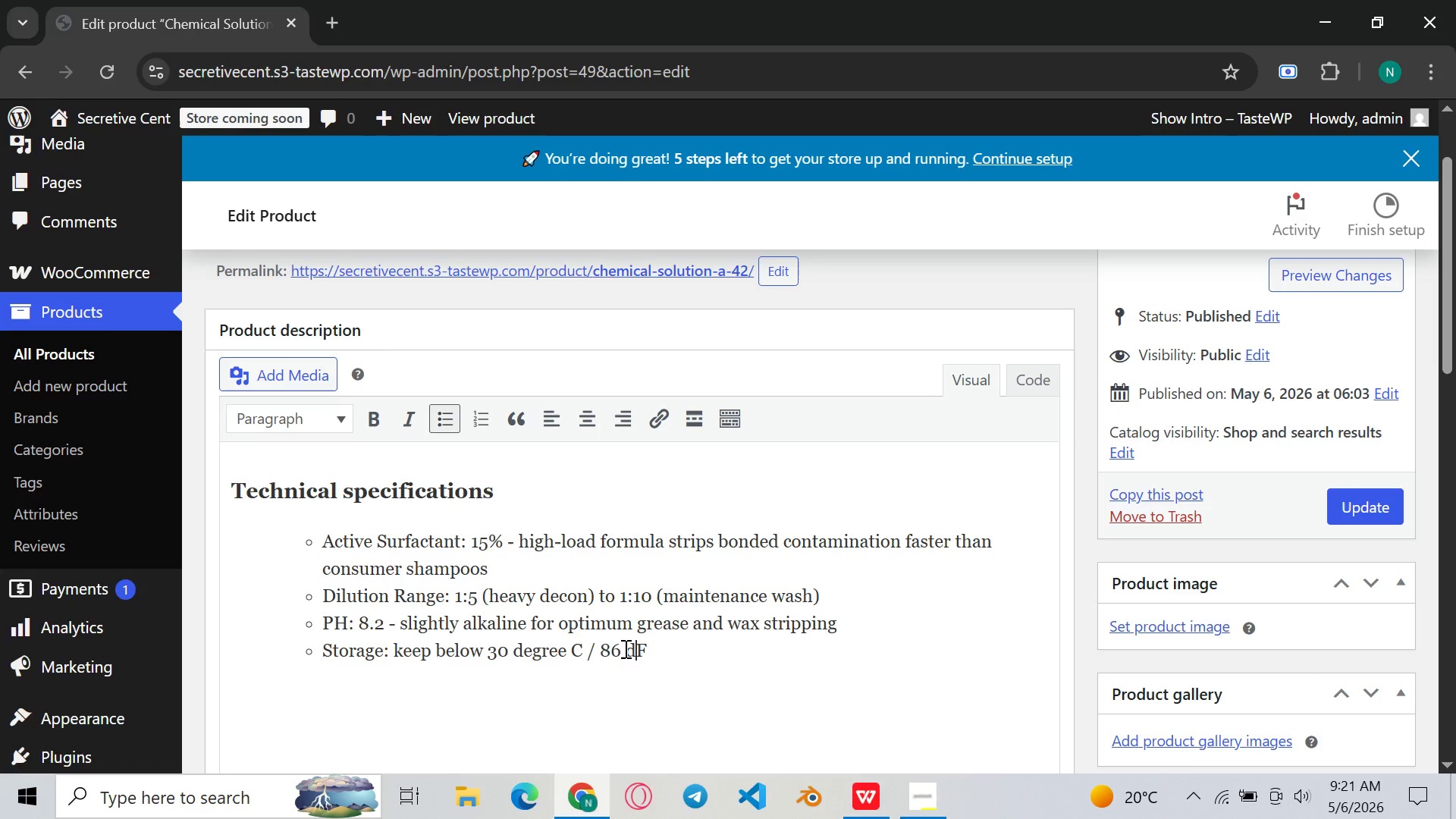 
type(degree )
 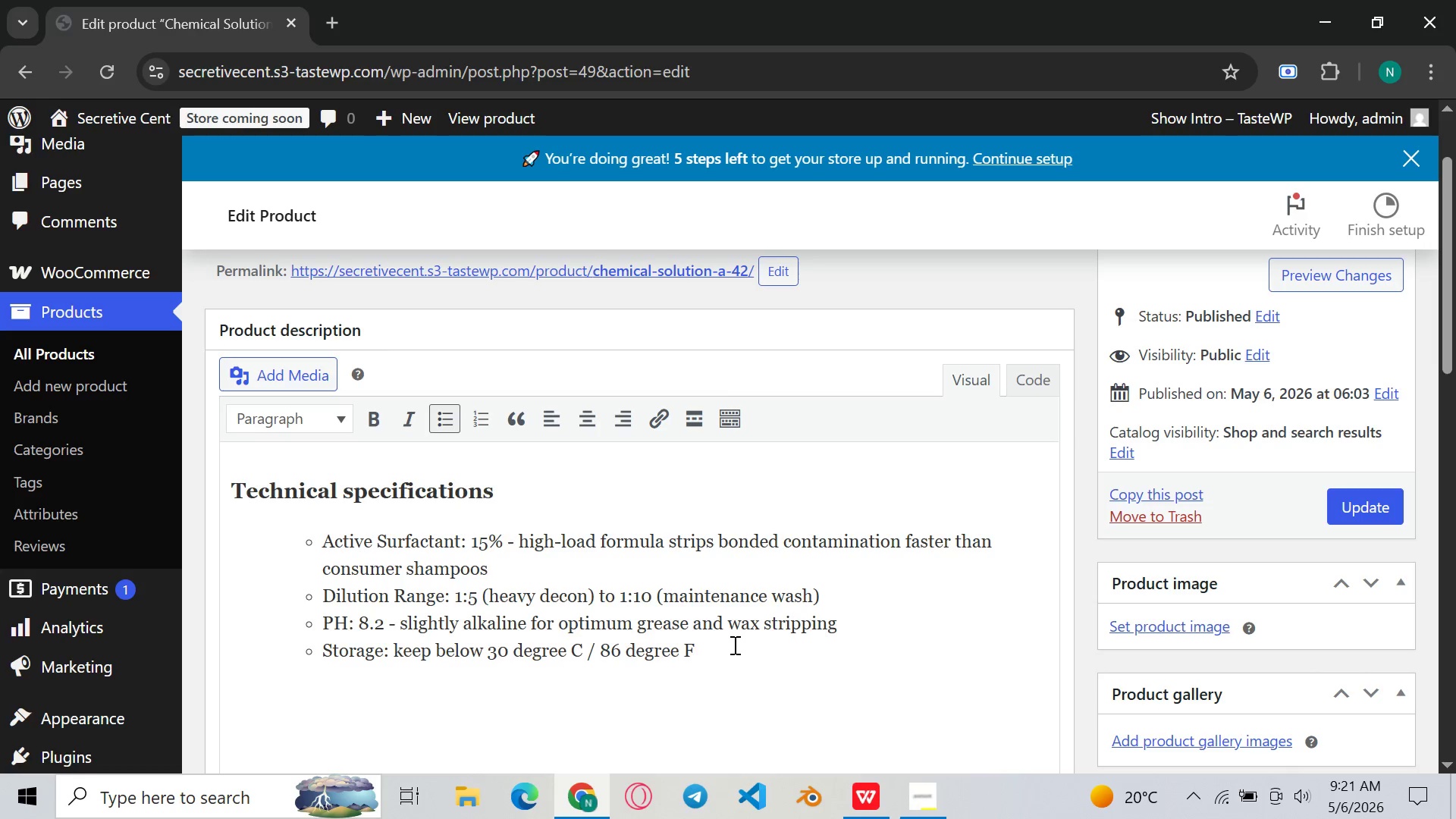 
left_click([733, 645])
 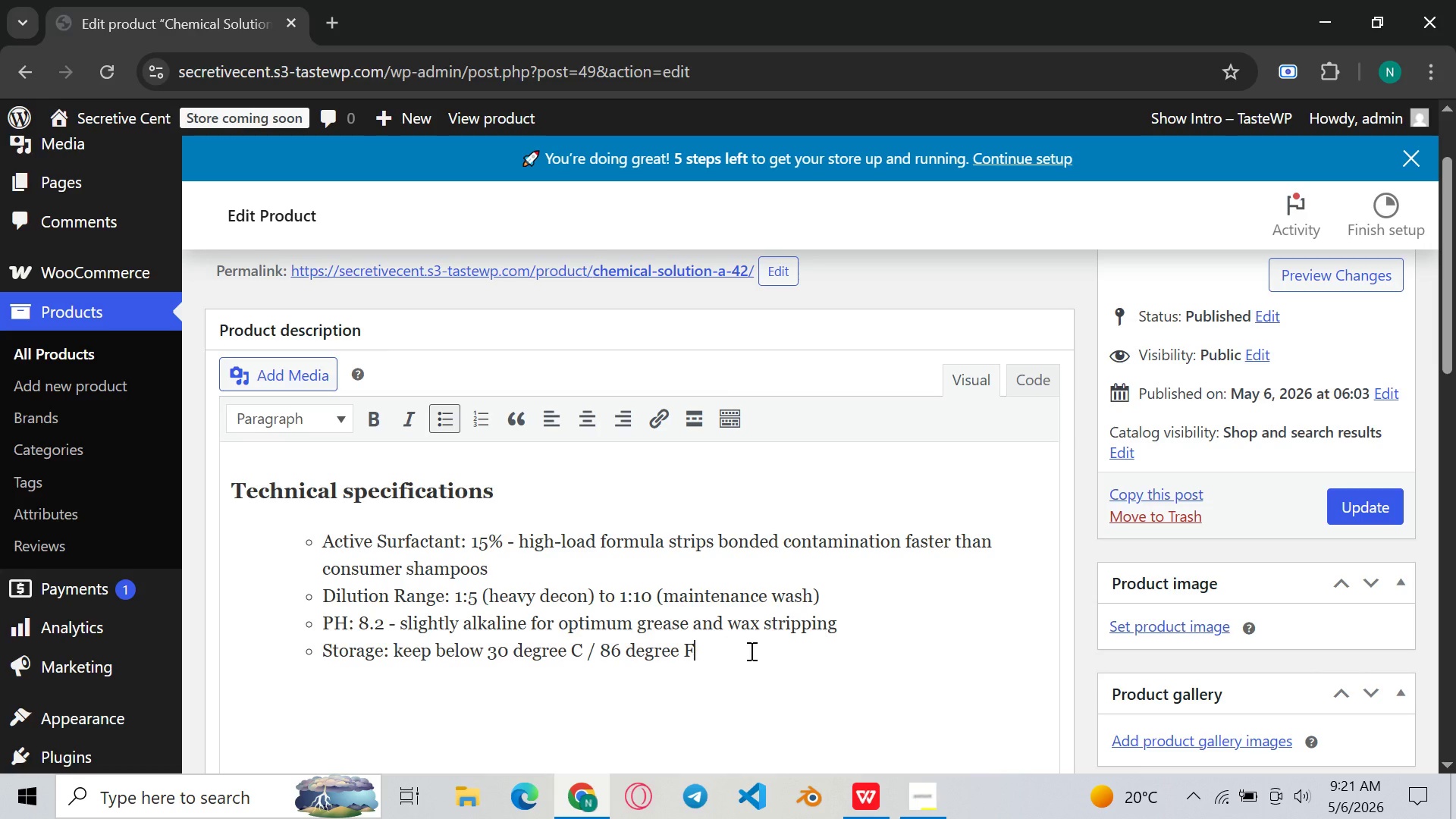 
type(; don)
key(Backspace)
type( not freeze)
 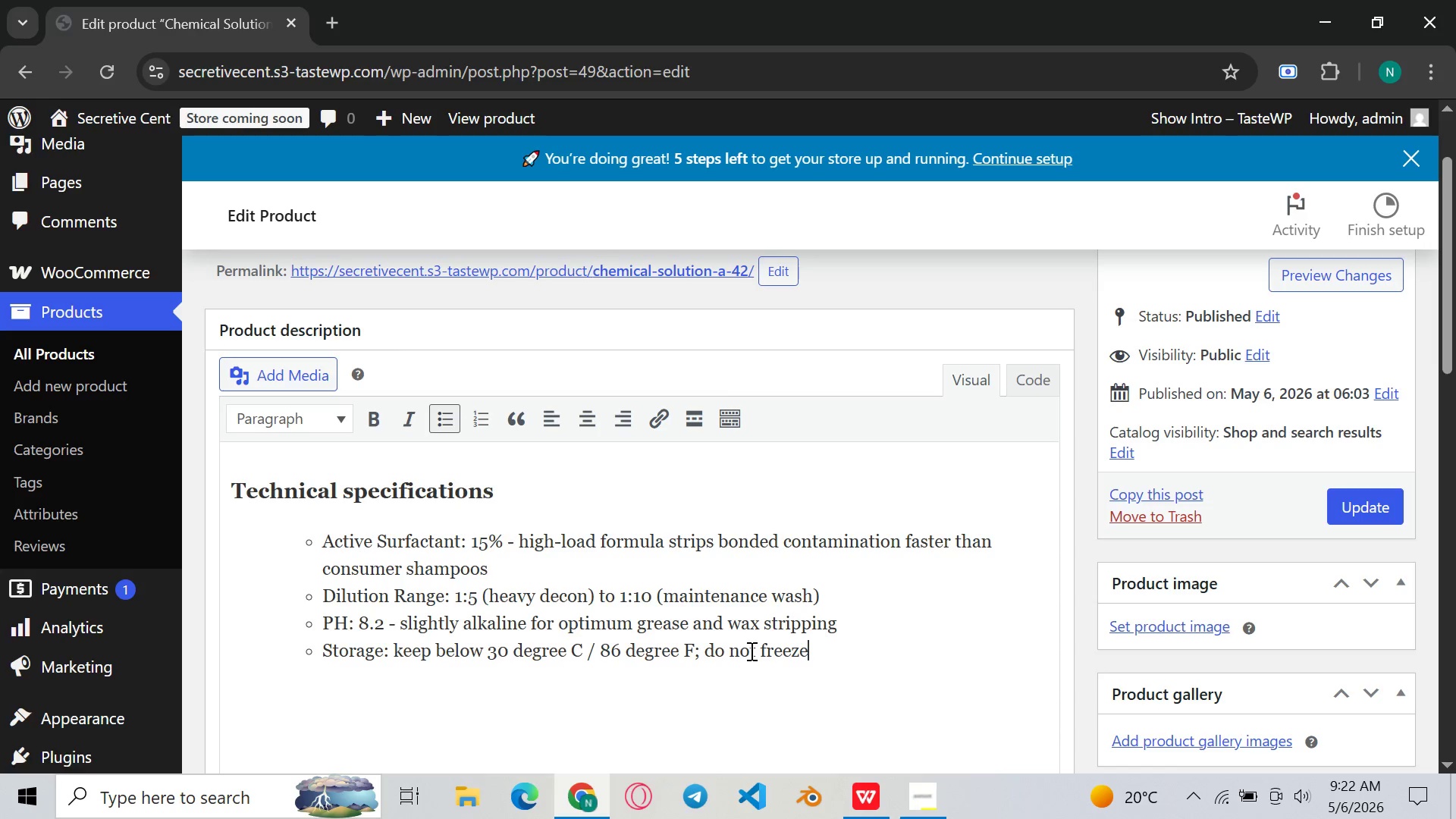 
wait(12.22)
 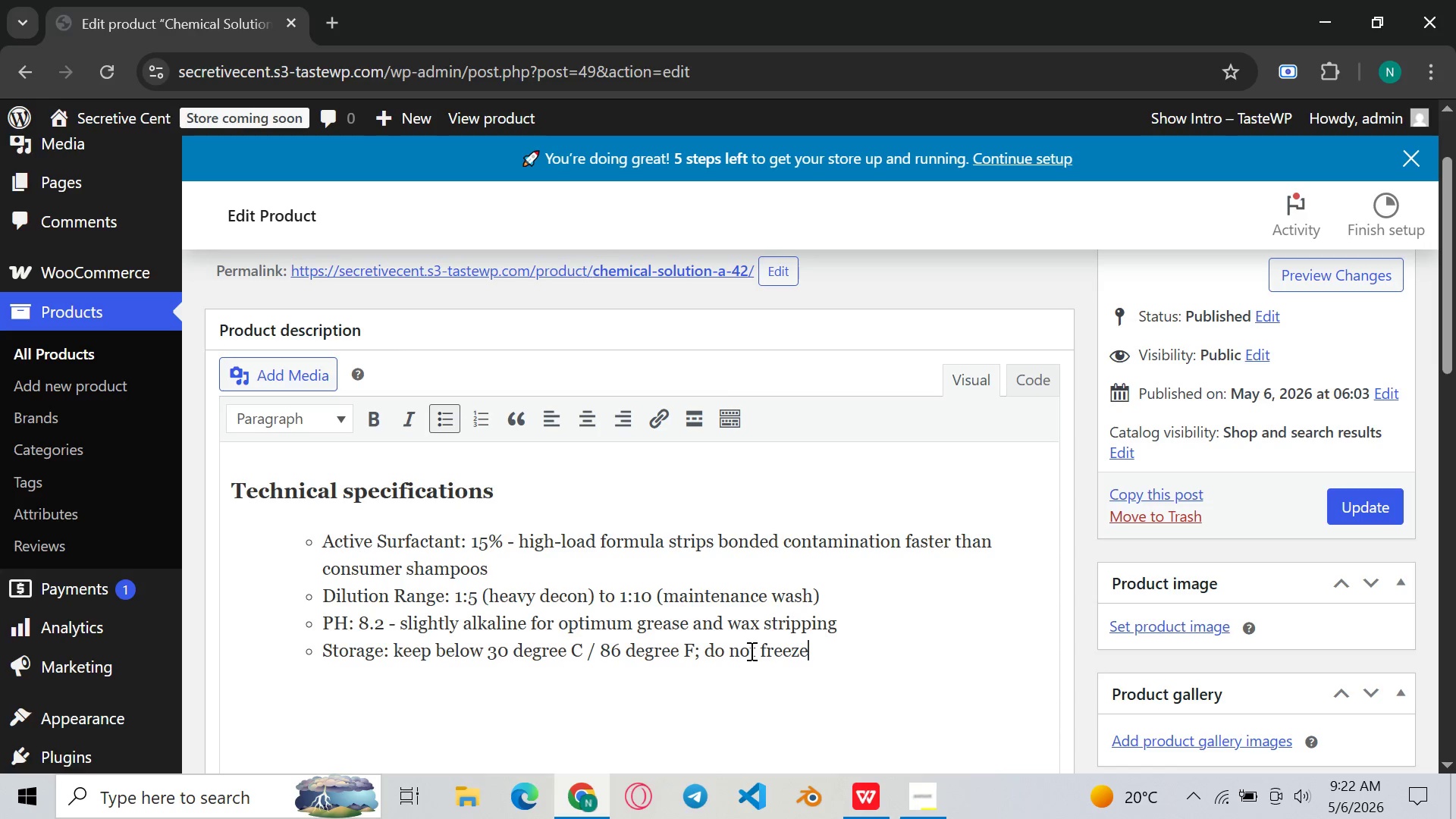 
key(Enter)
 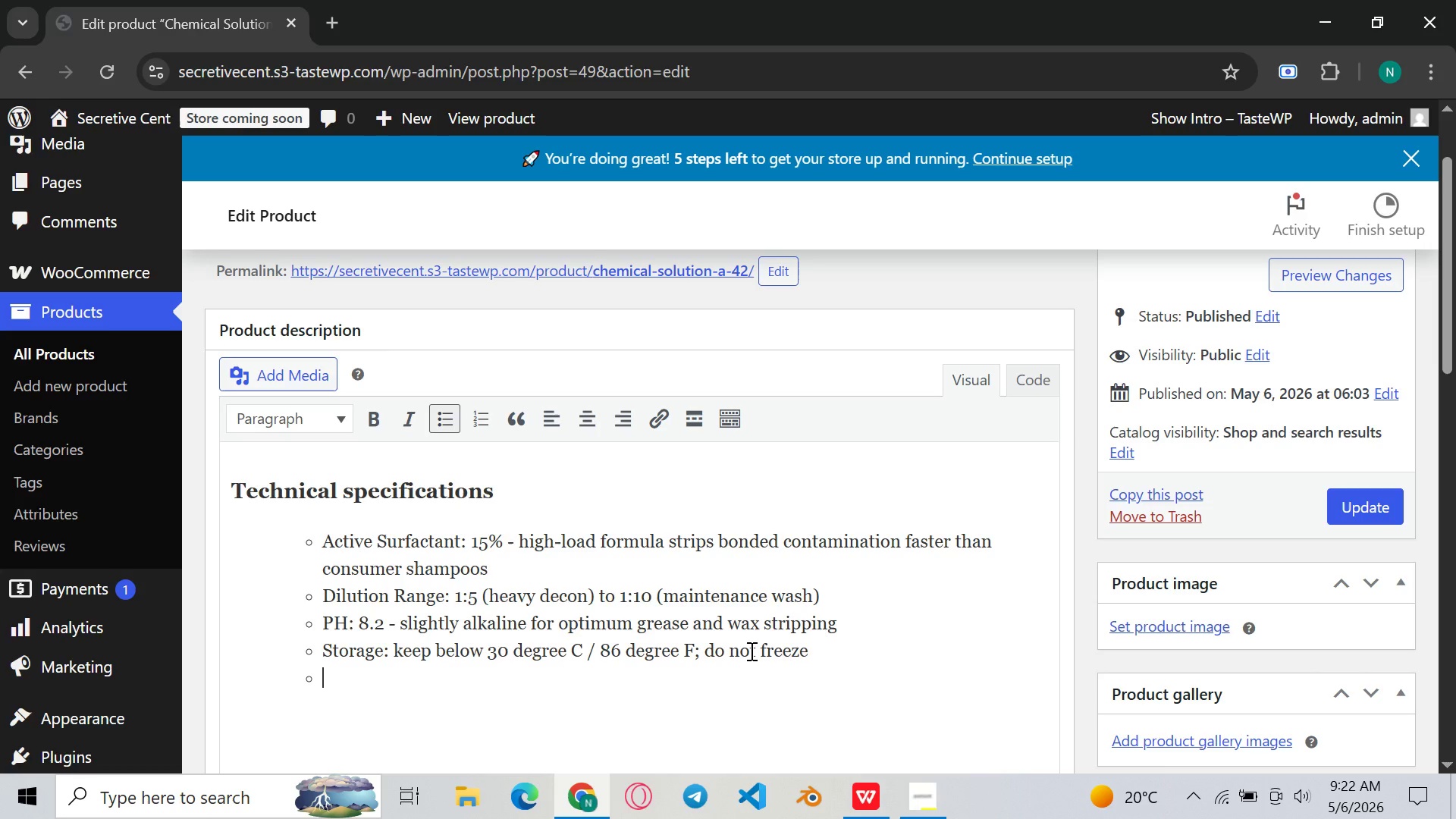 
type(Application decontamination)
 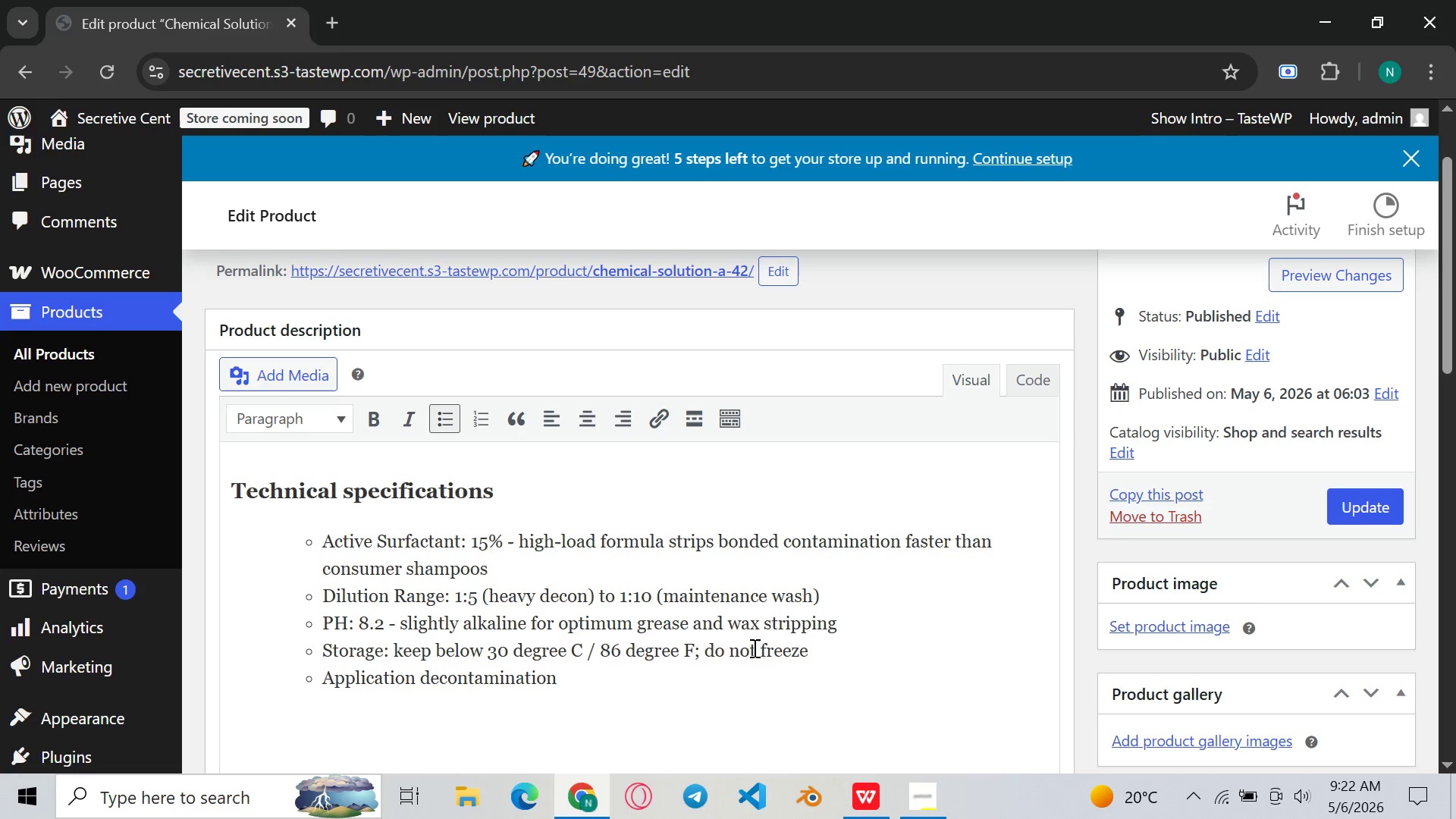 
type(: Use before )
 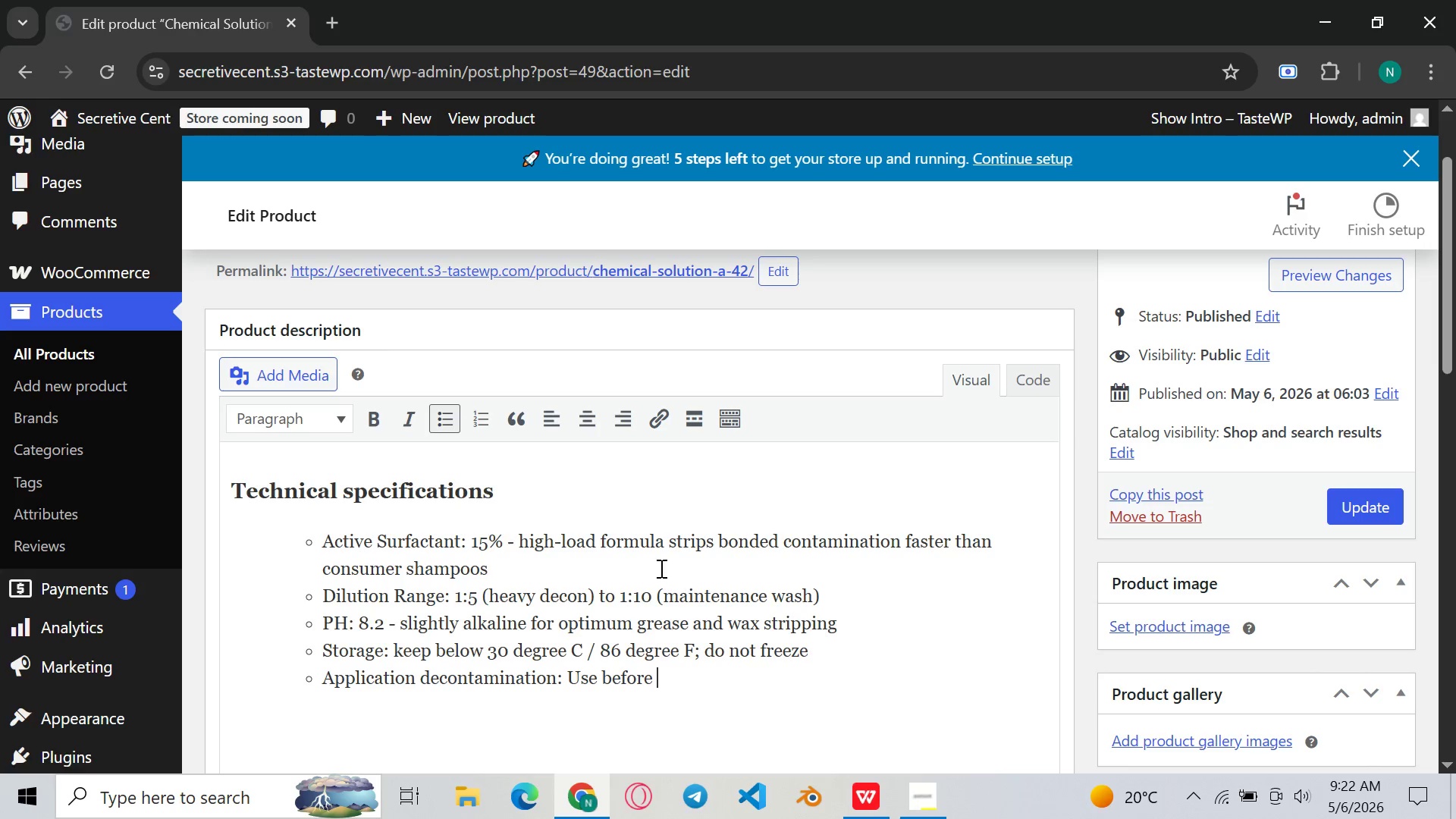 
wait(5.73)
 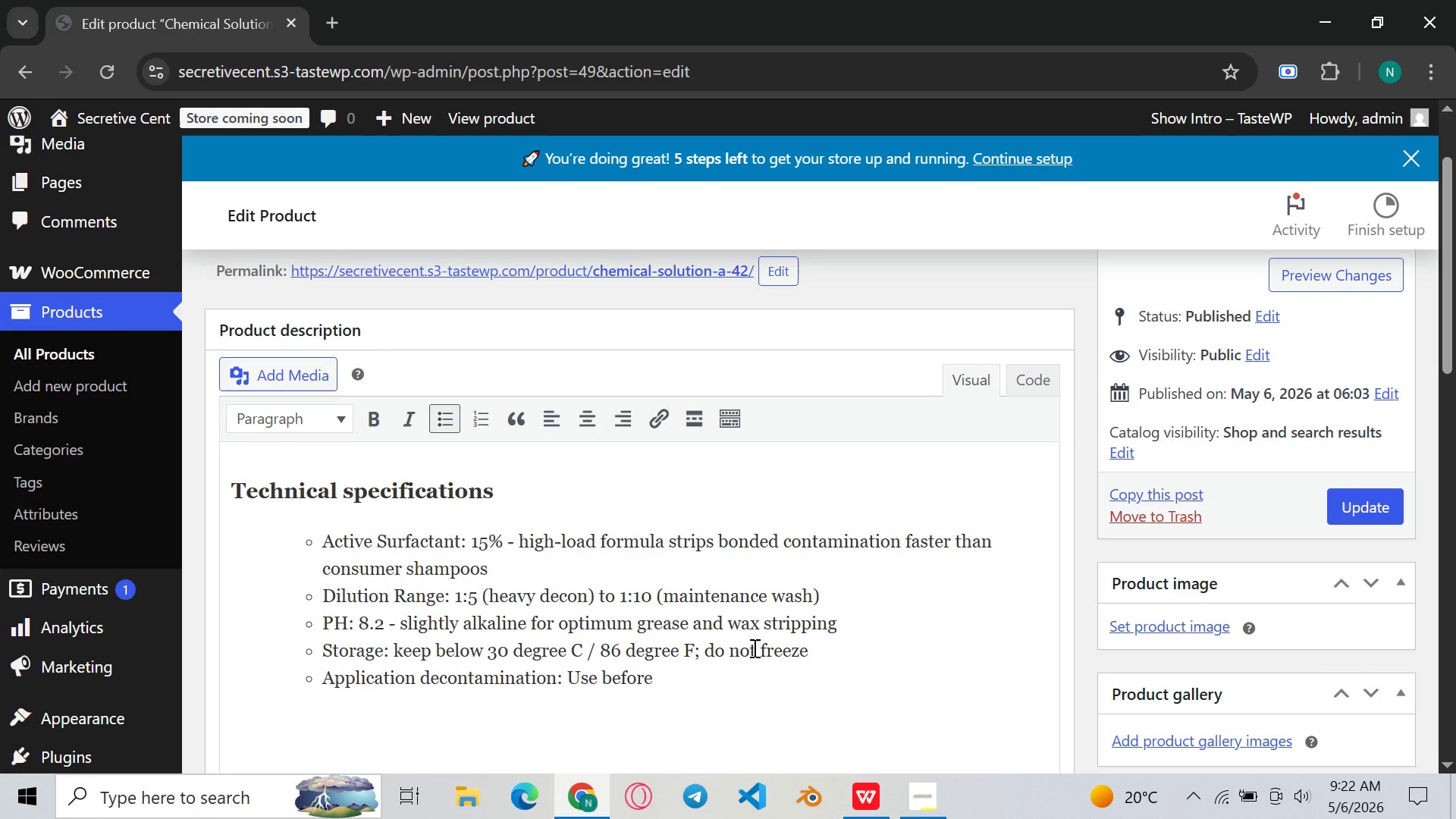 
left_click_drag(start_coordinate=[458, 542], to_coordinate=[325, 531])
 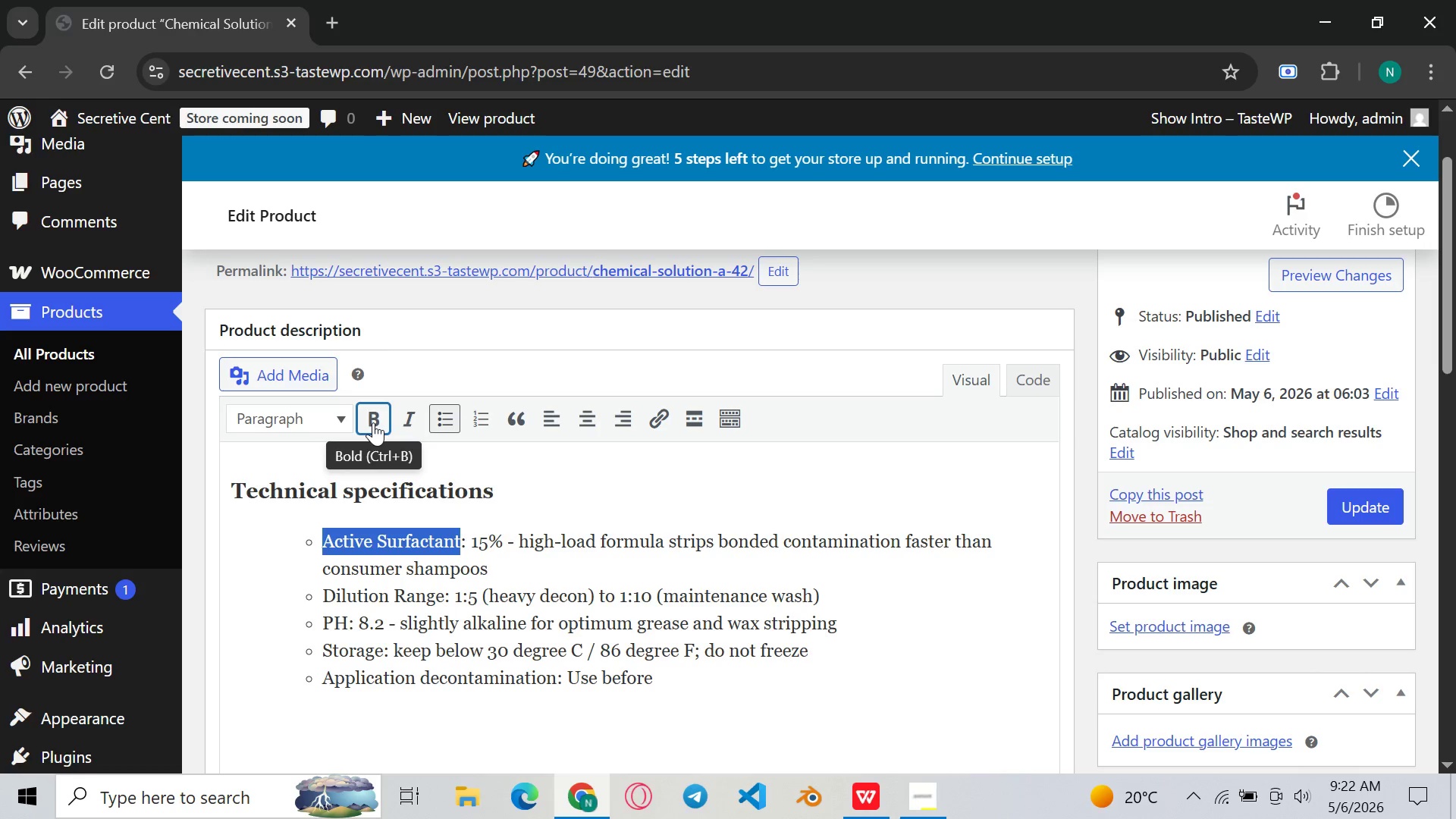 
left_click([373, 422])
 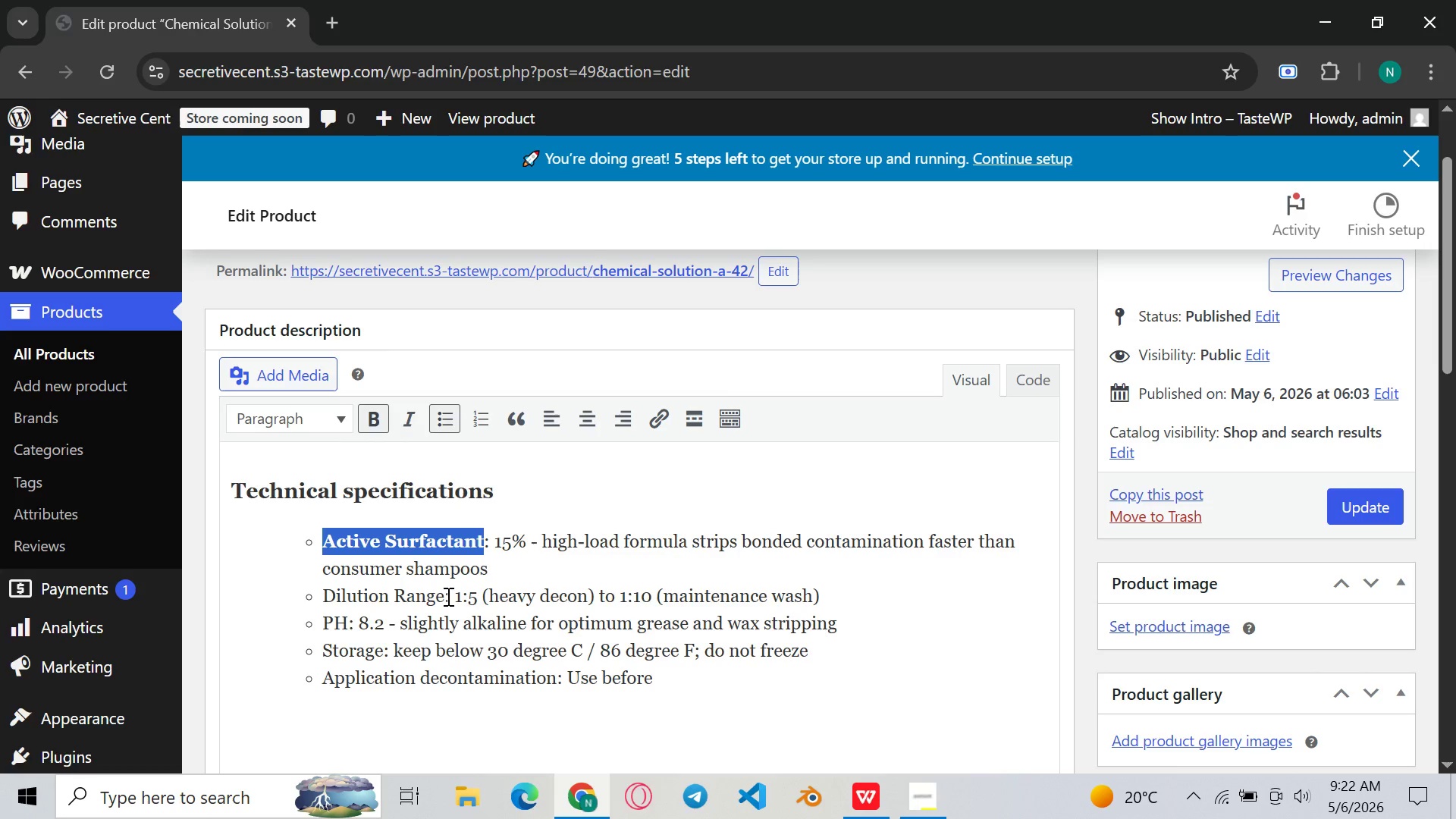 
left_click_drag(start_coordinate=[446, 596], to_coordinate=[321, 603])
 